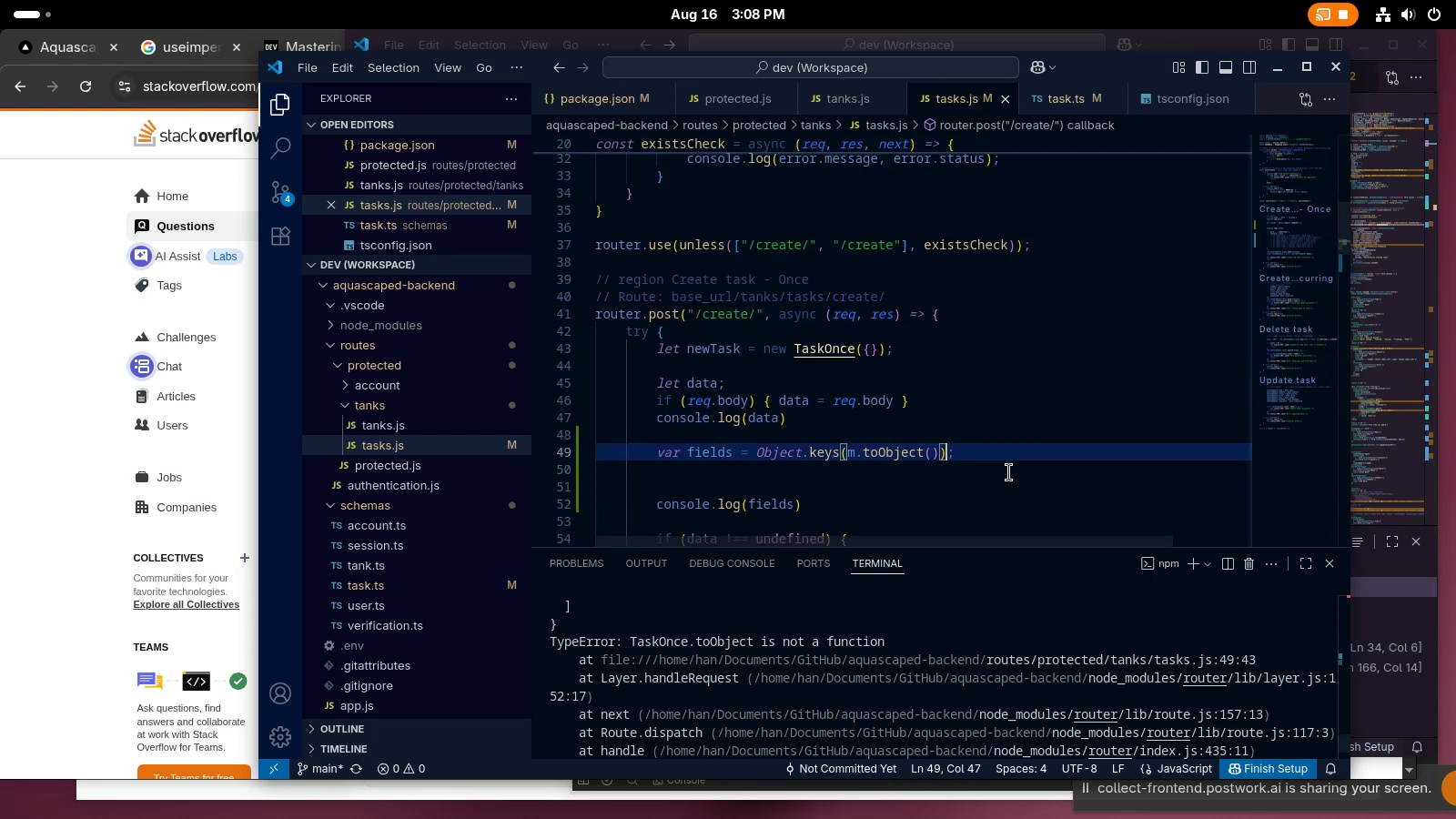 
key(Alt+AltRight)
 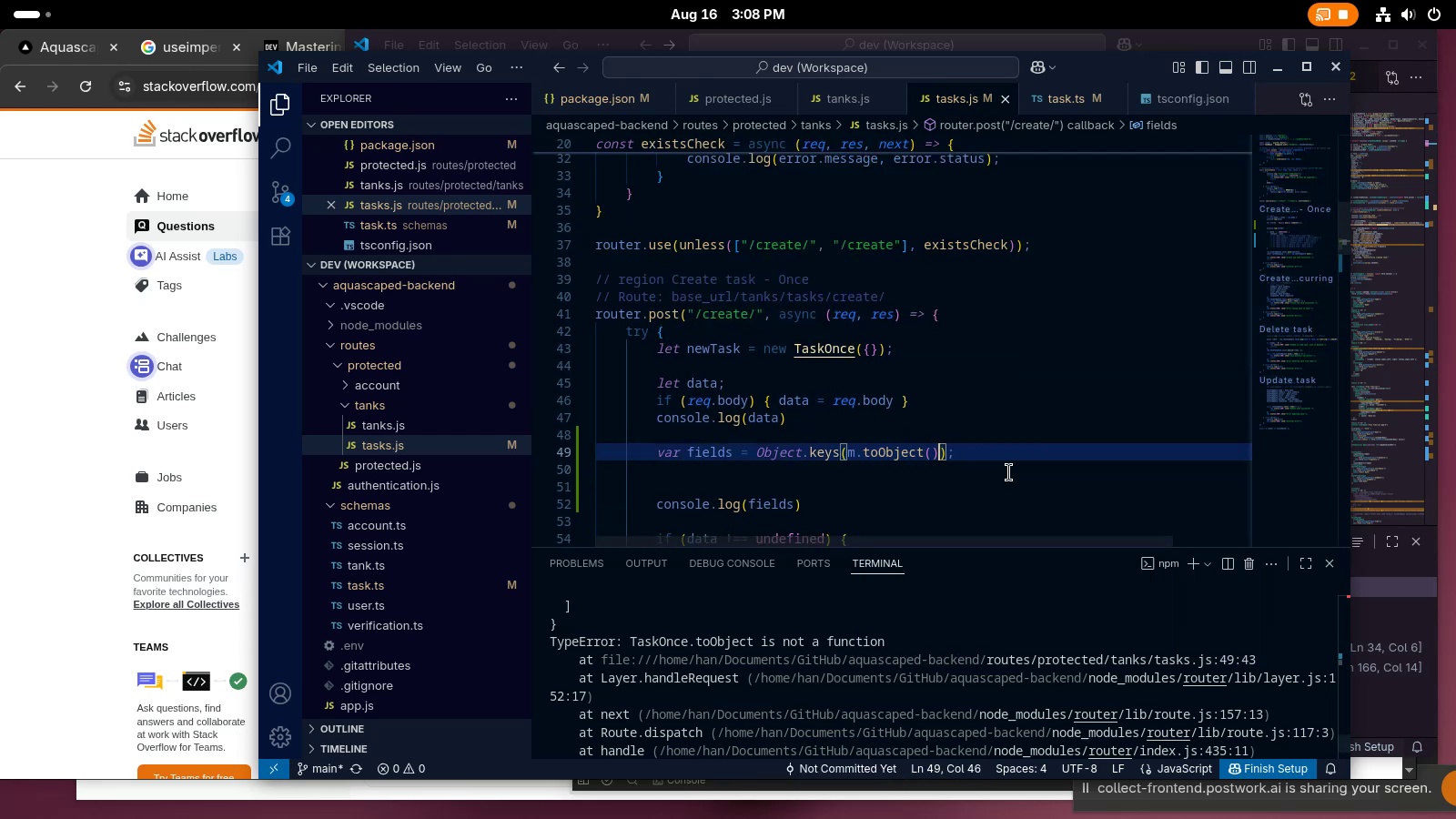 
key(Control+Backspace)
 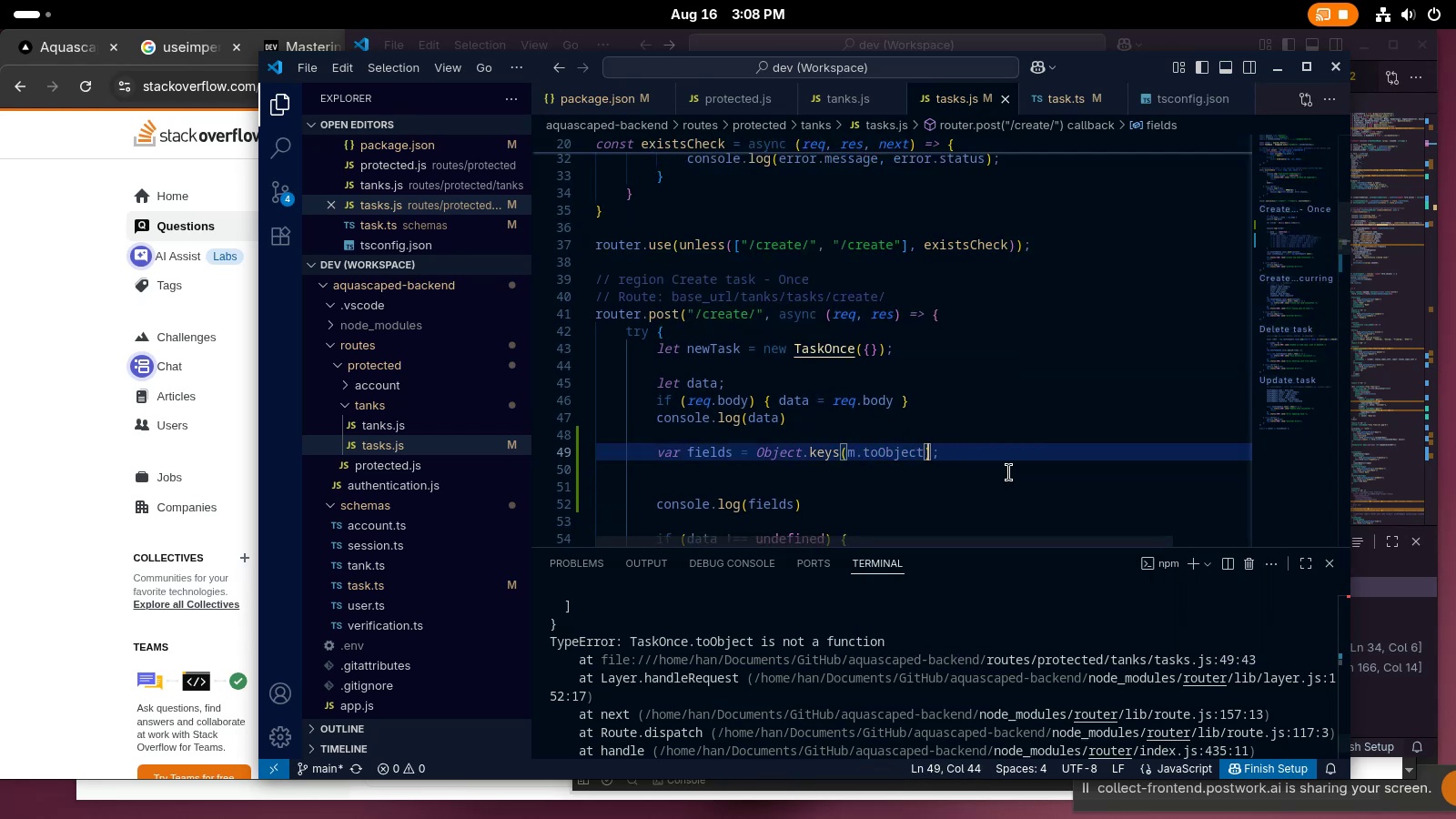 
key(Control+Backspace)
 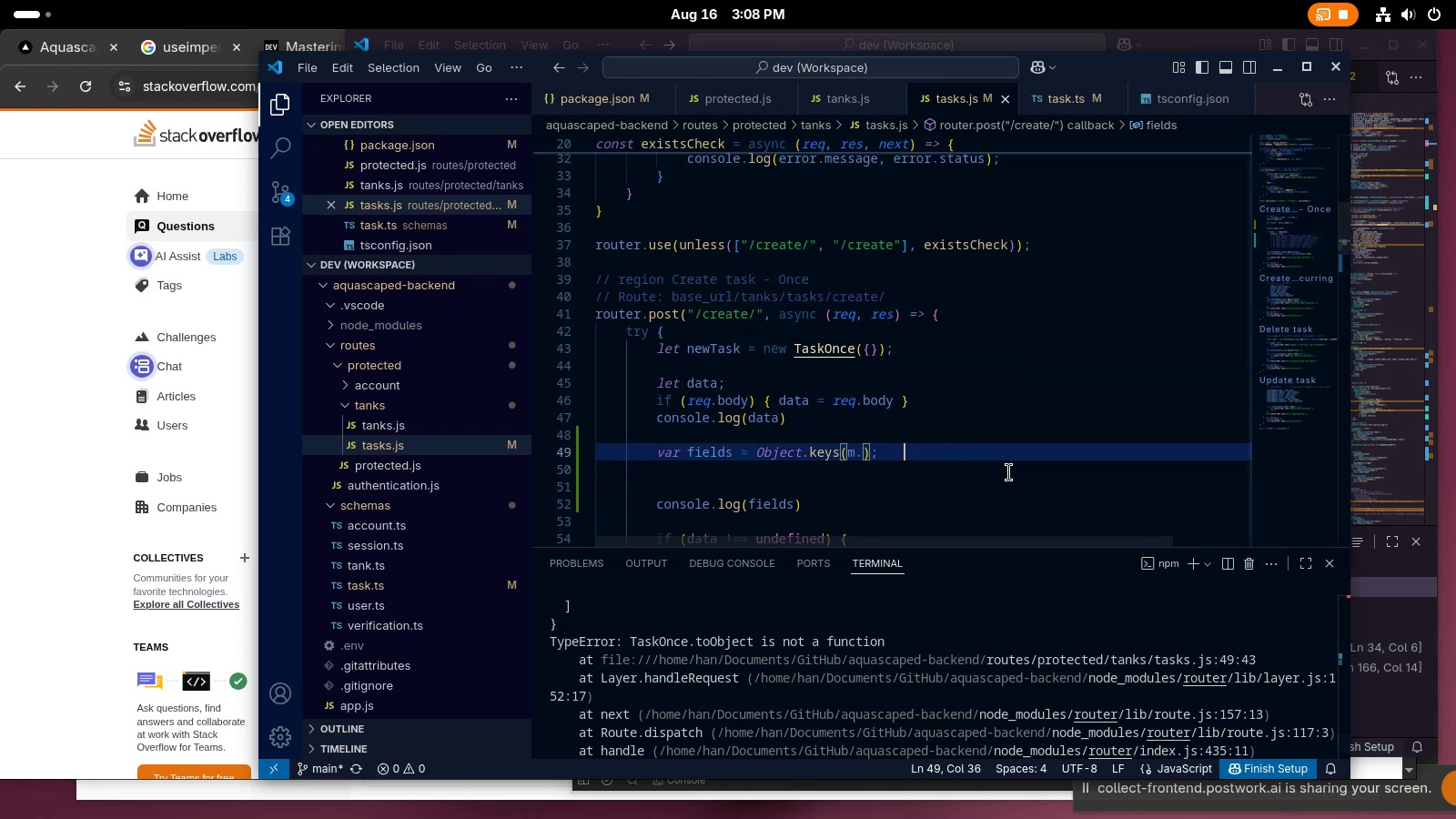 
key(Control+Backspace)
 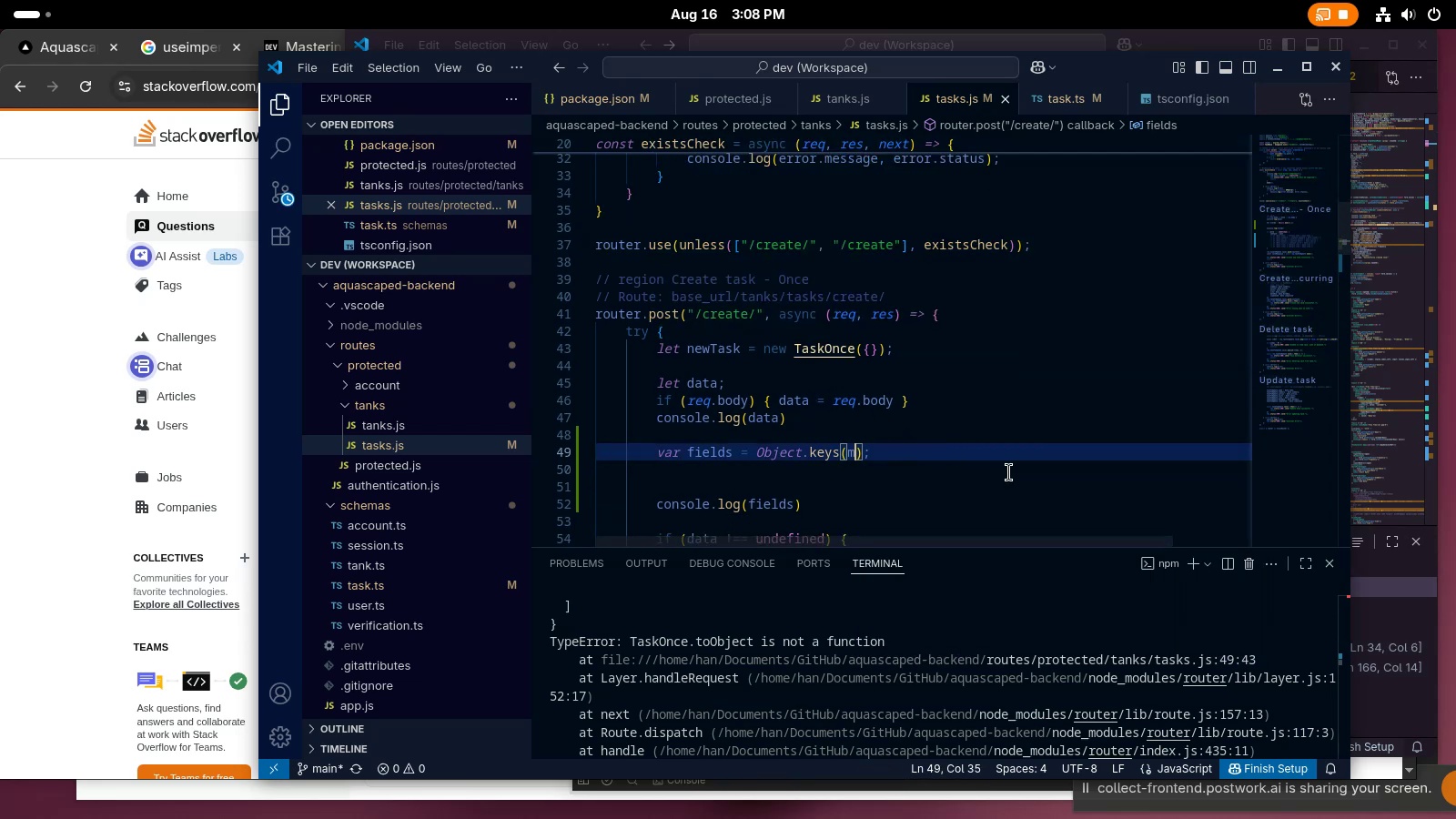 
key(Control+Backspace)
 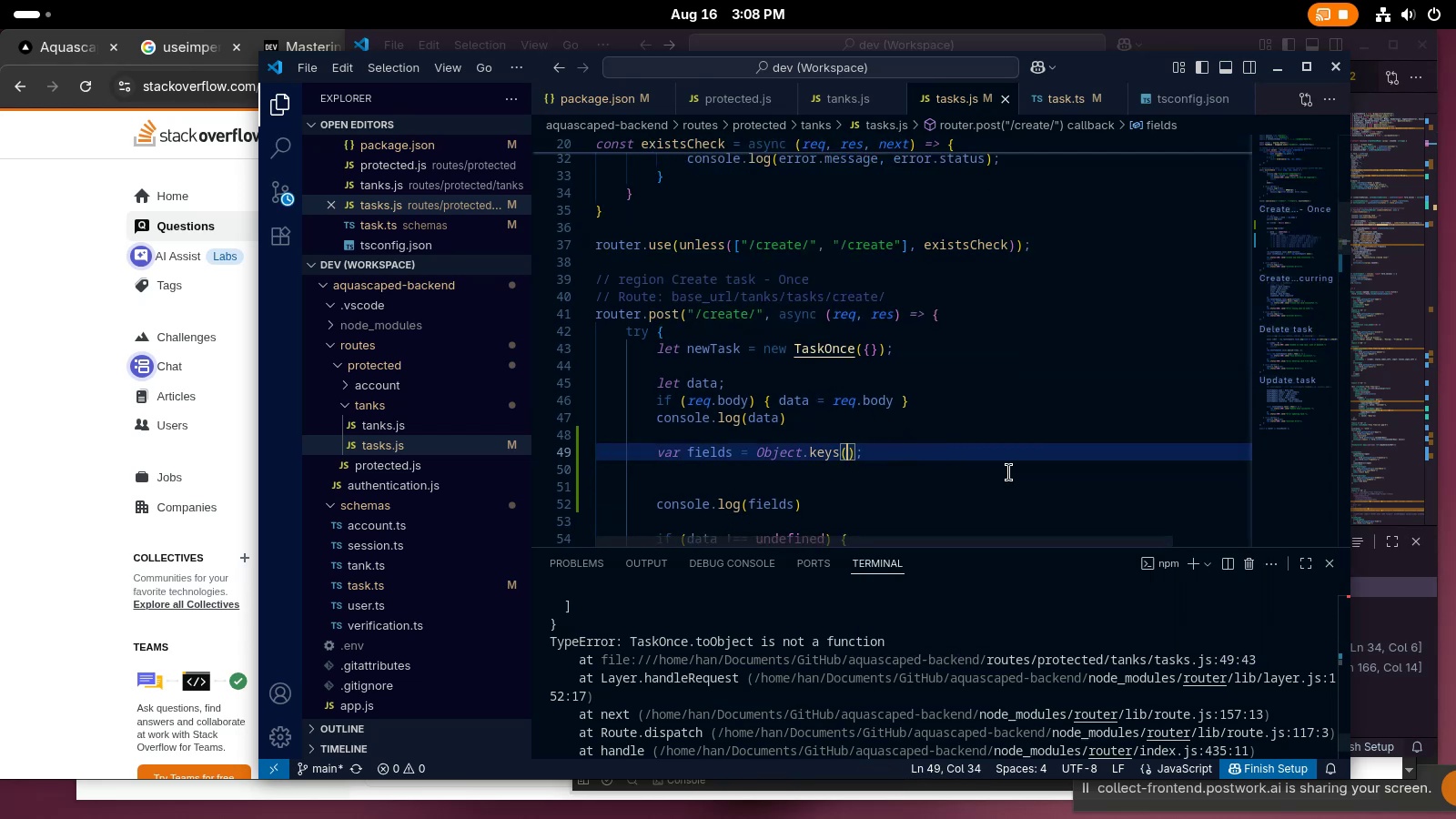 
key(Control+Backspace)
 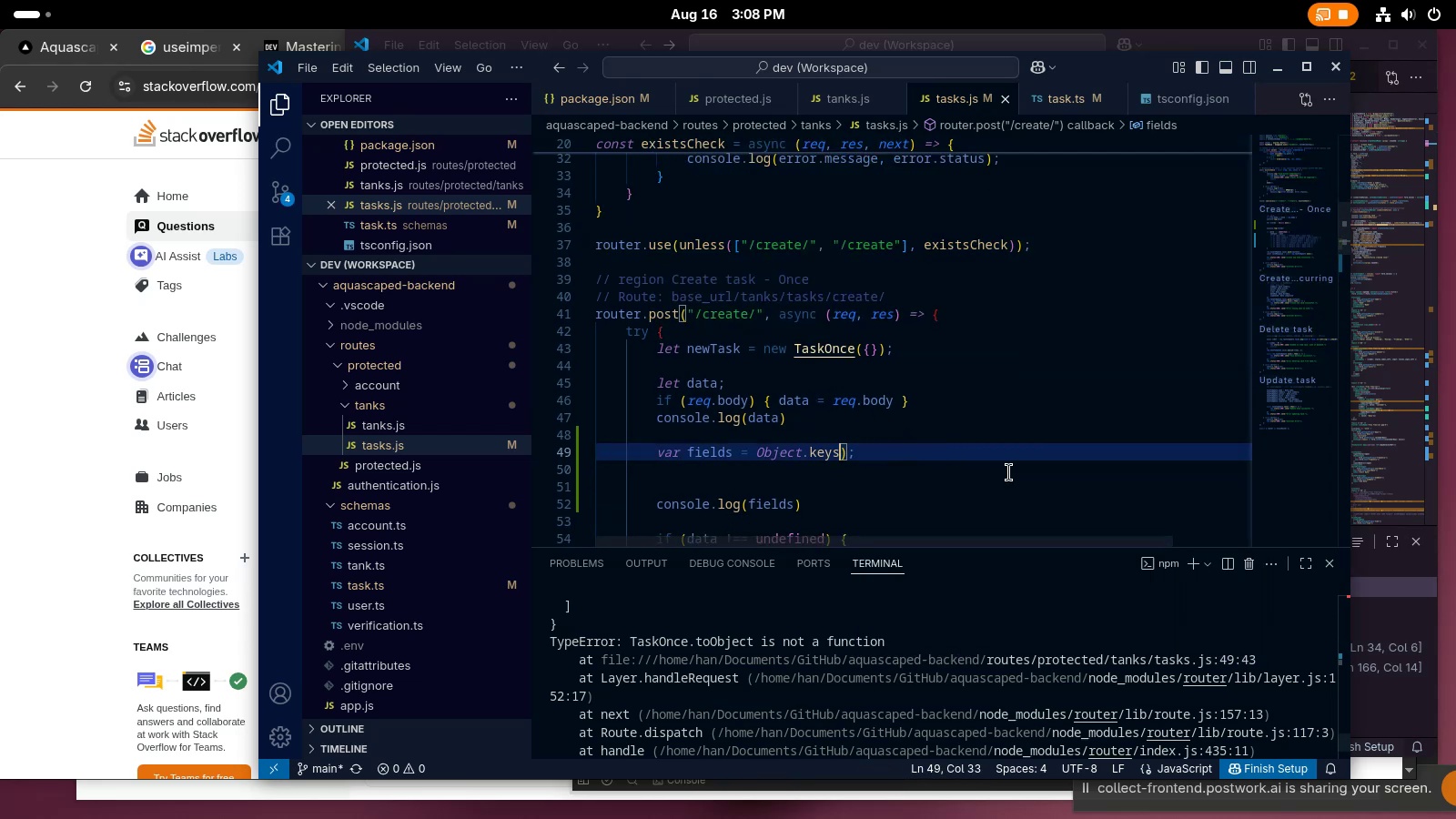 
key(Control+Backspace)
 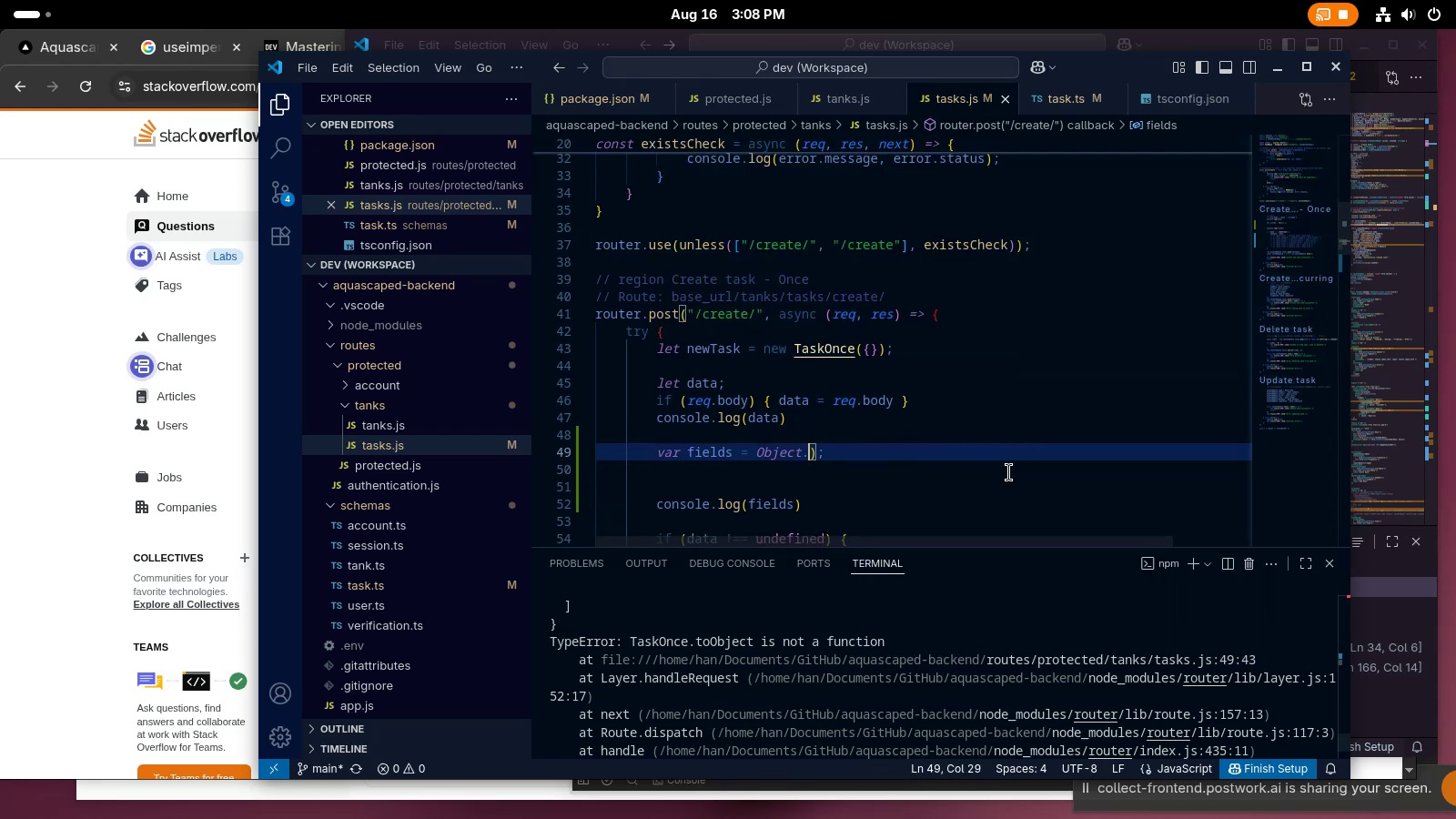 
key(Unknown)
 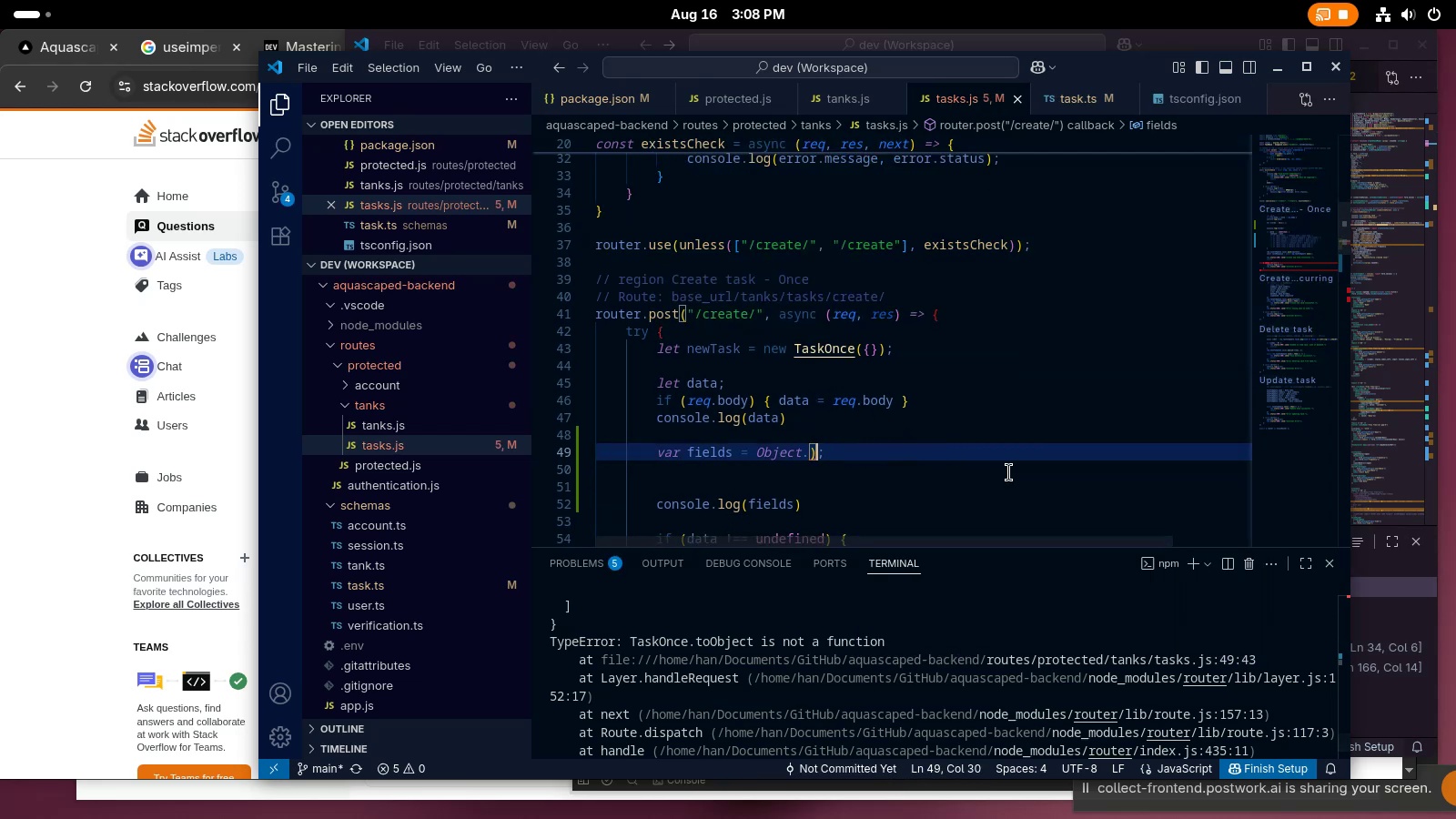 
key(Control+Backspace)
 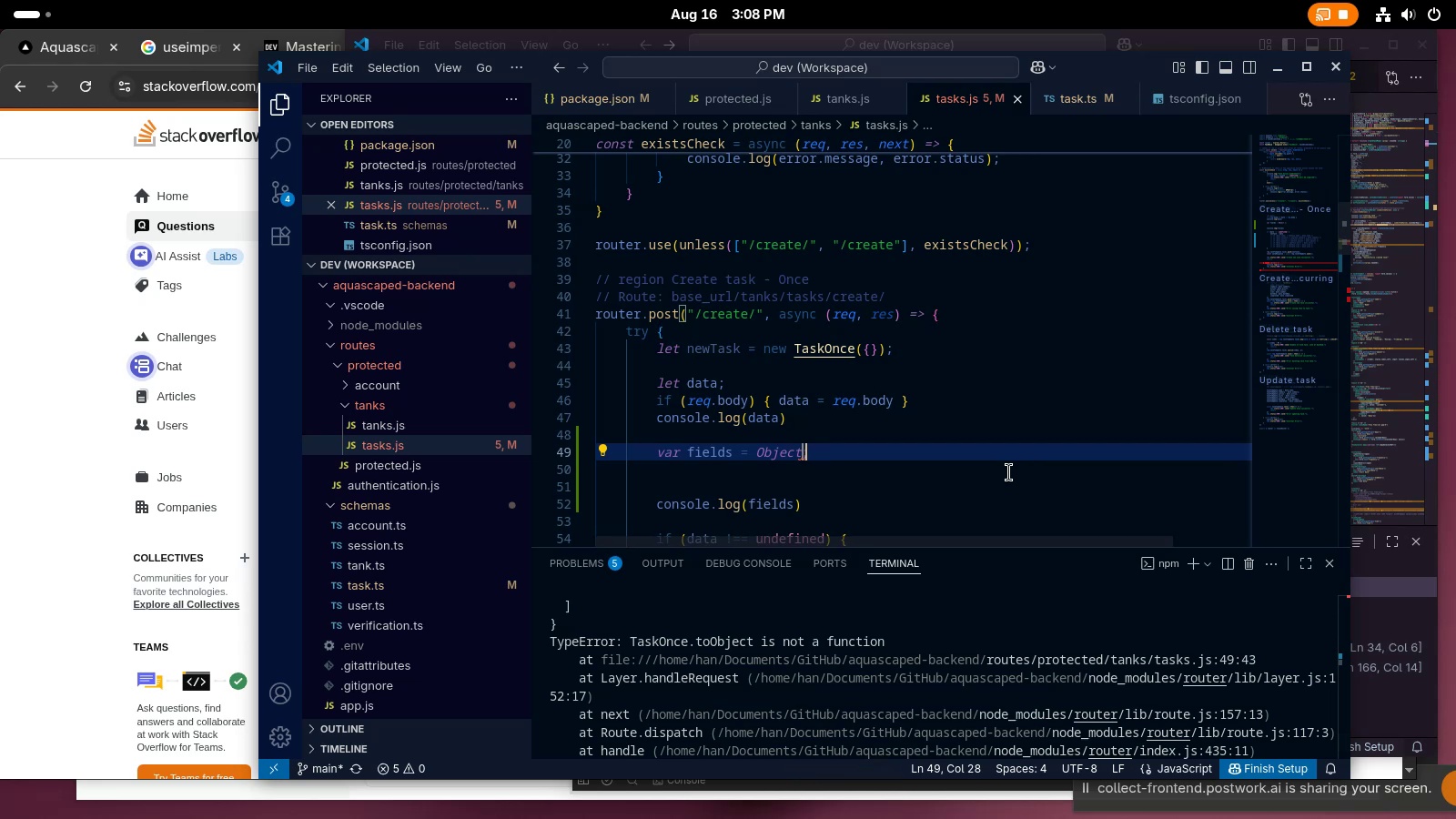 
key(Control+Backspace)
 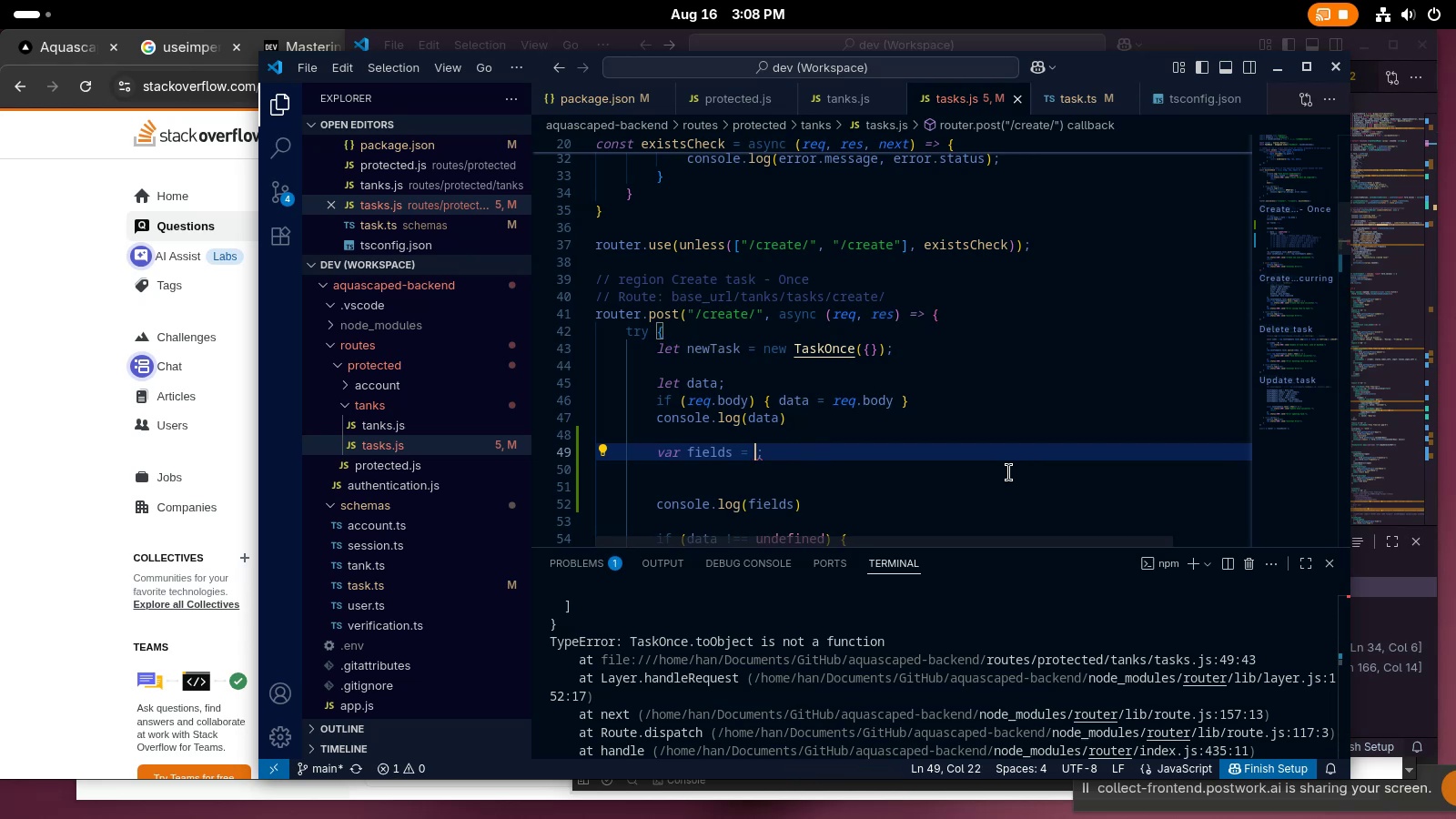 
type(newTask.[PrintScreen])
 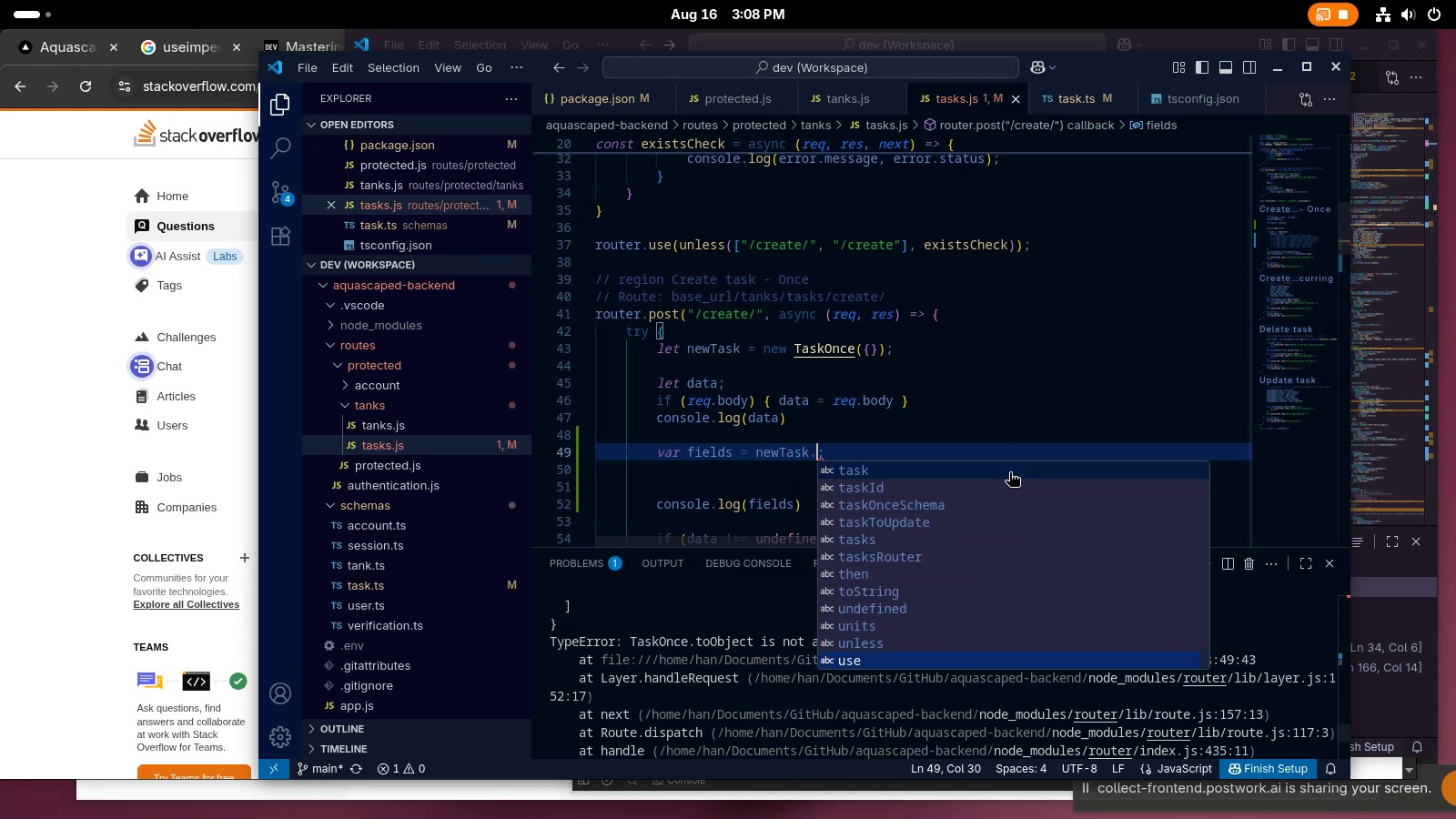 
key(Meta+MetaRight)
 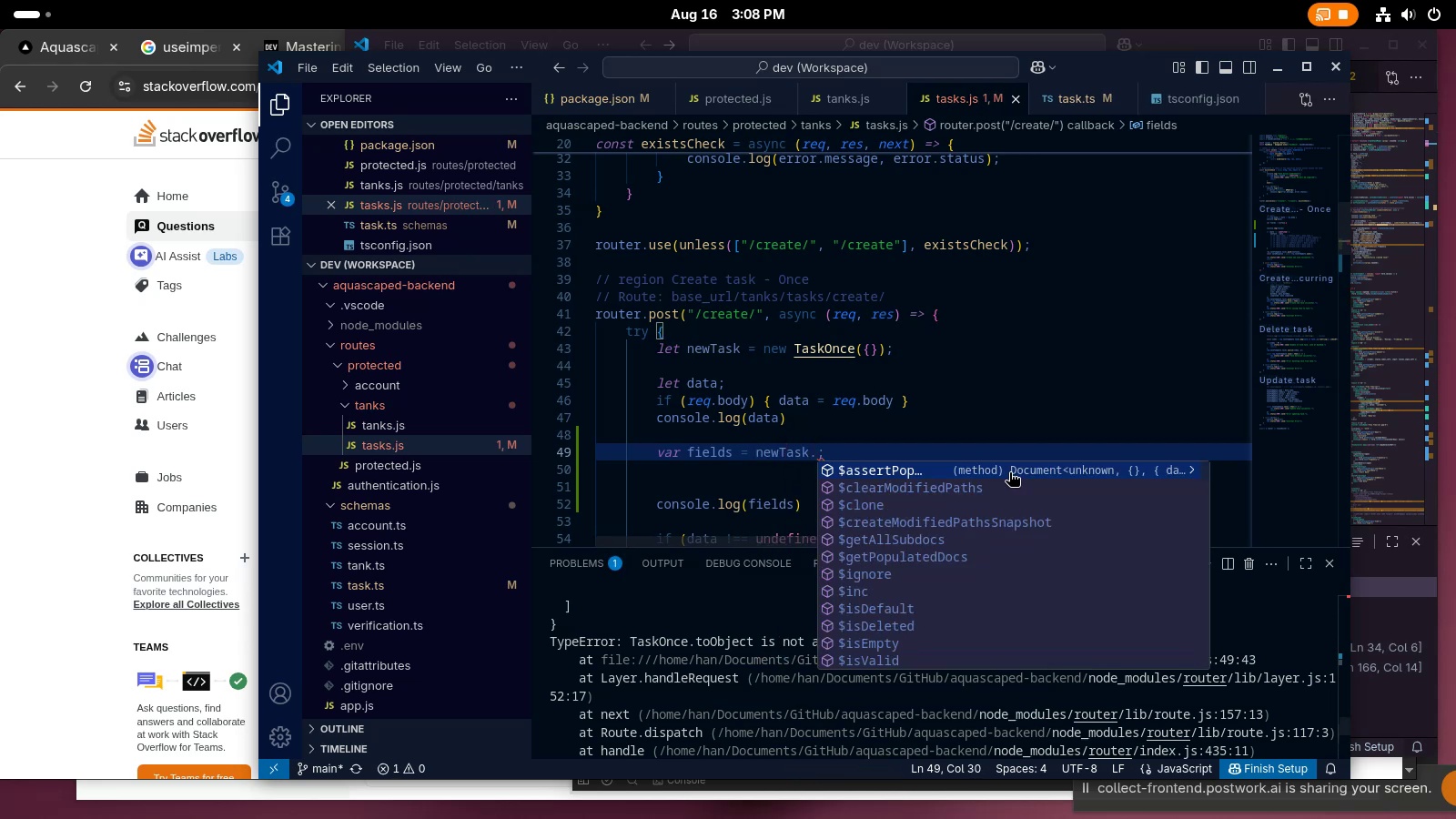 
hold_key(key=MetaRight, duration=0.37)
 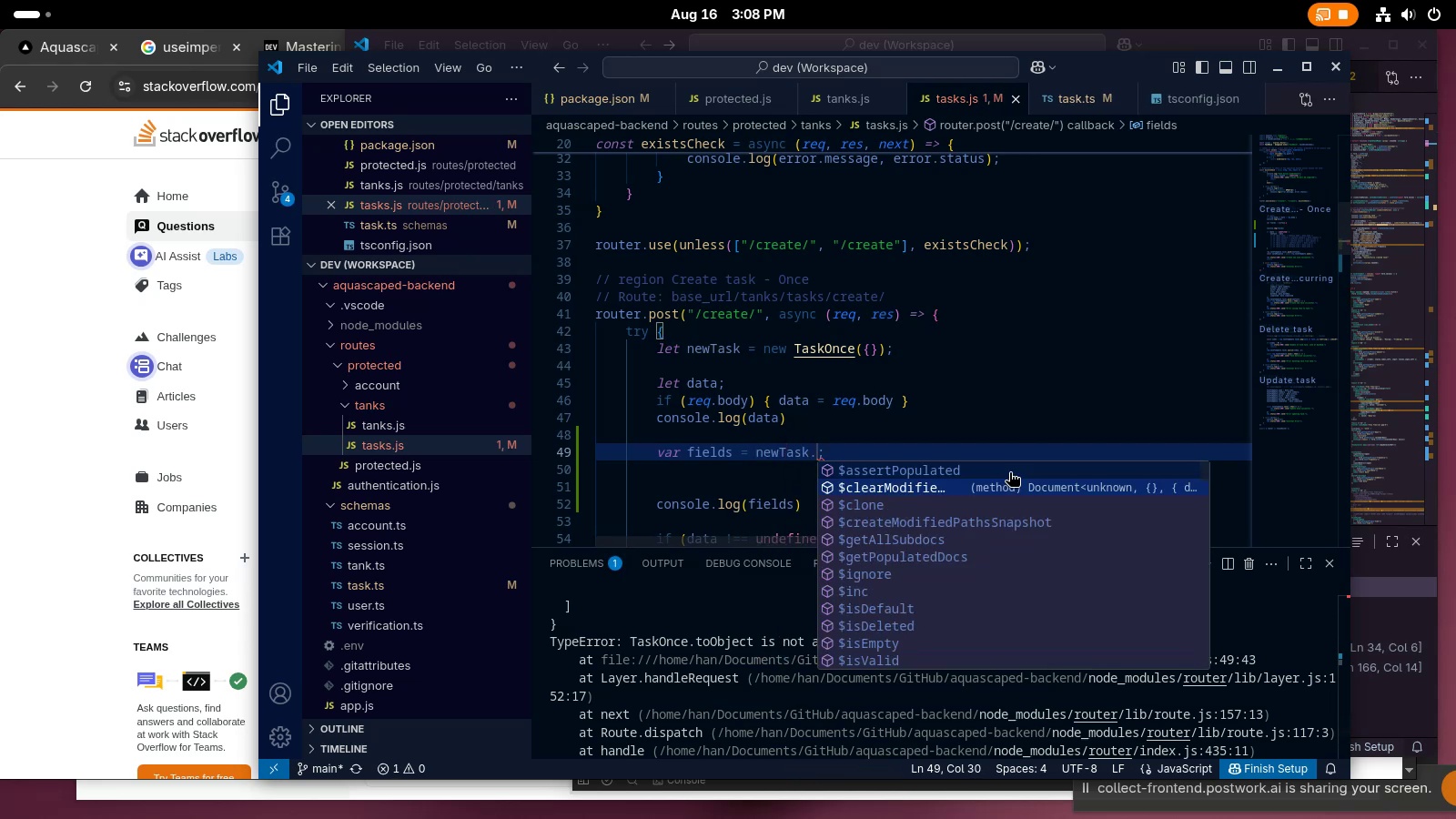 
key(Meta+MetaRight)
 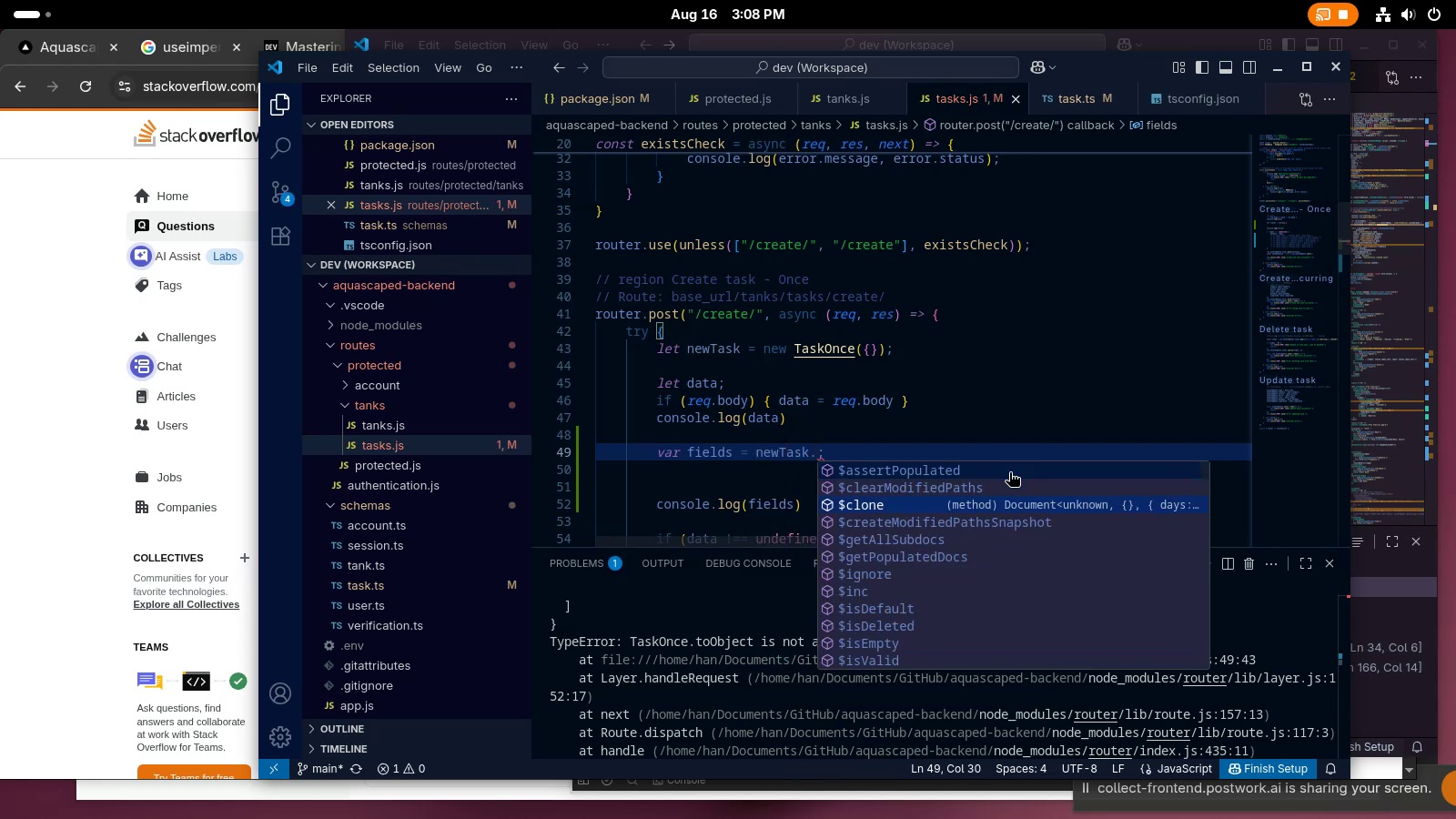 
key(Meta+MetaRight)
 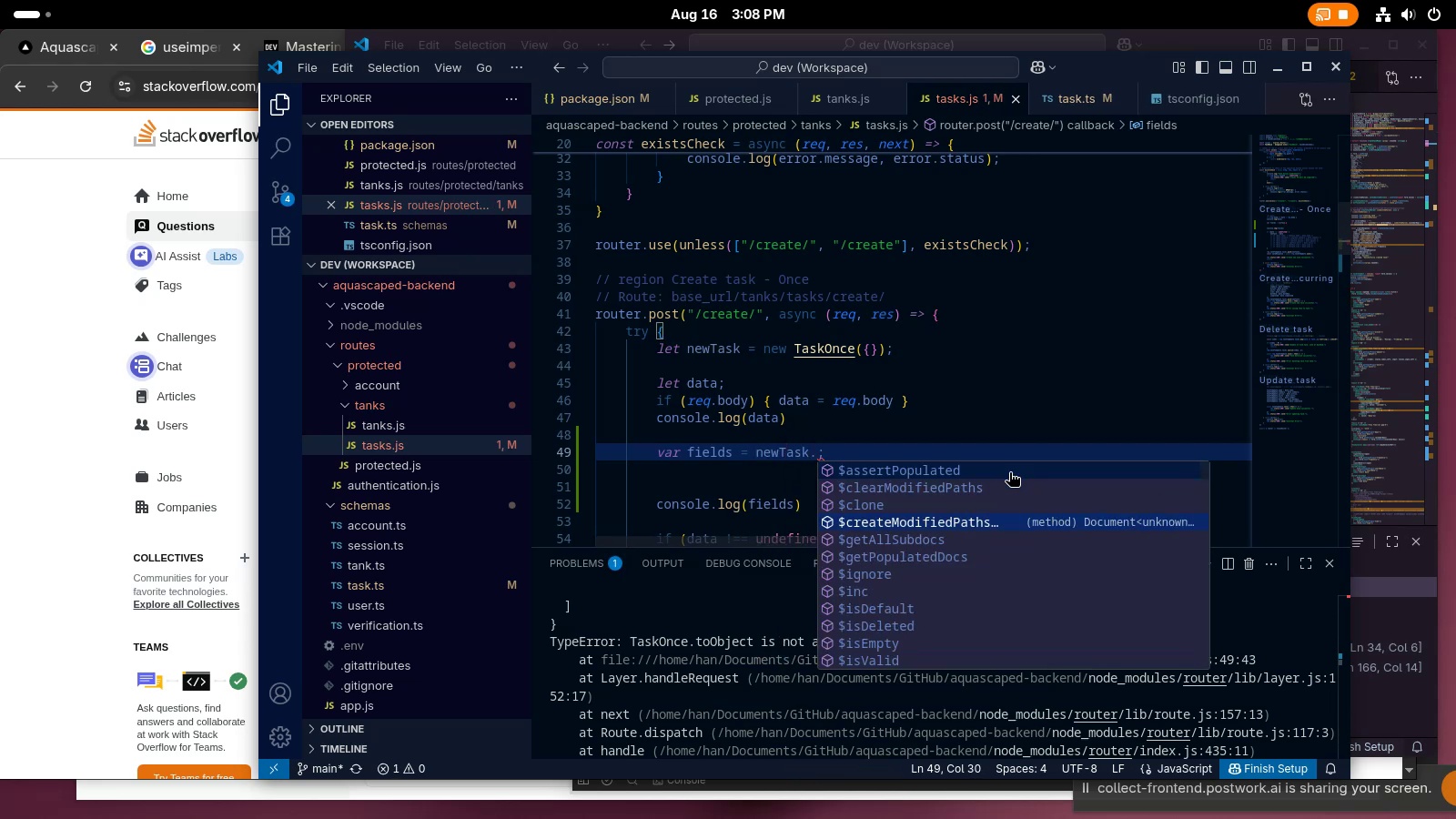 
key(Meta+MetaRight)
 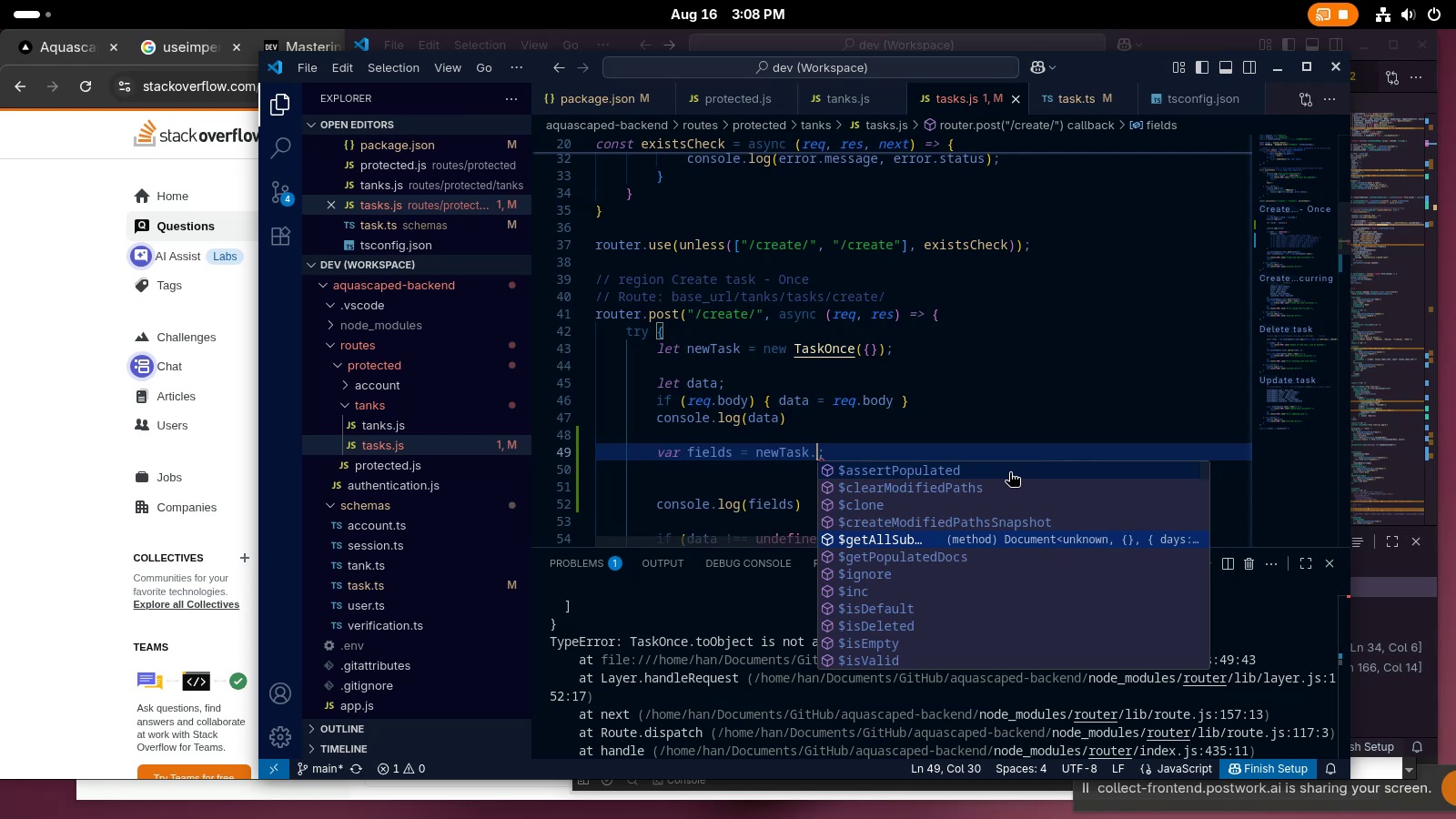 
wait(6.0)
 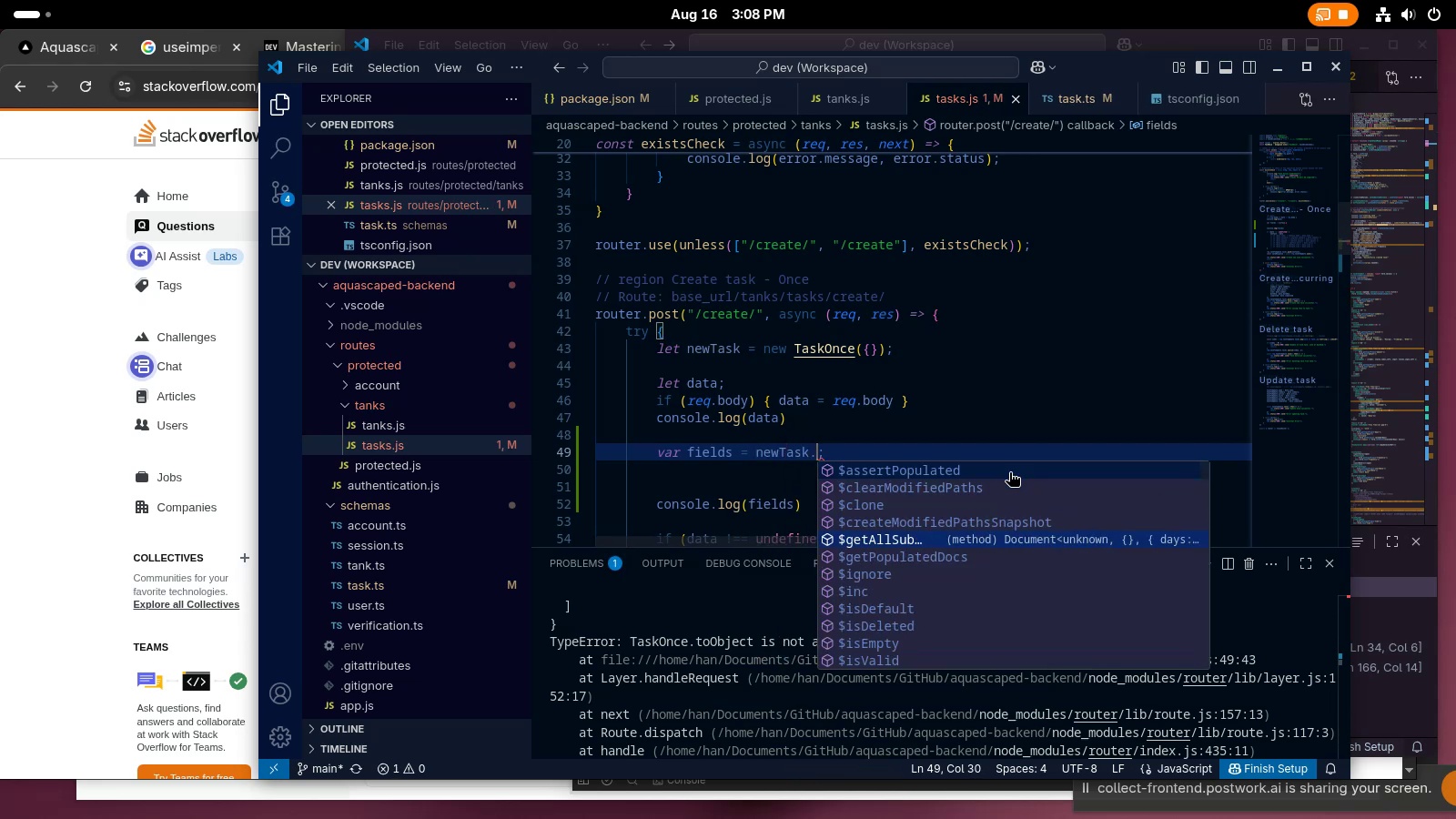 
key(Meta+MetaRight)
 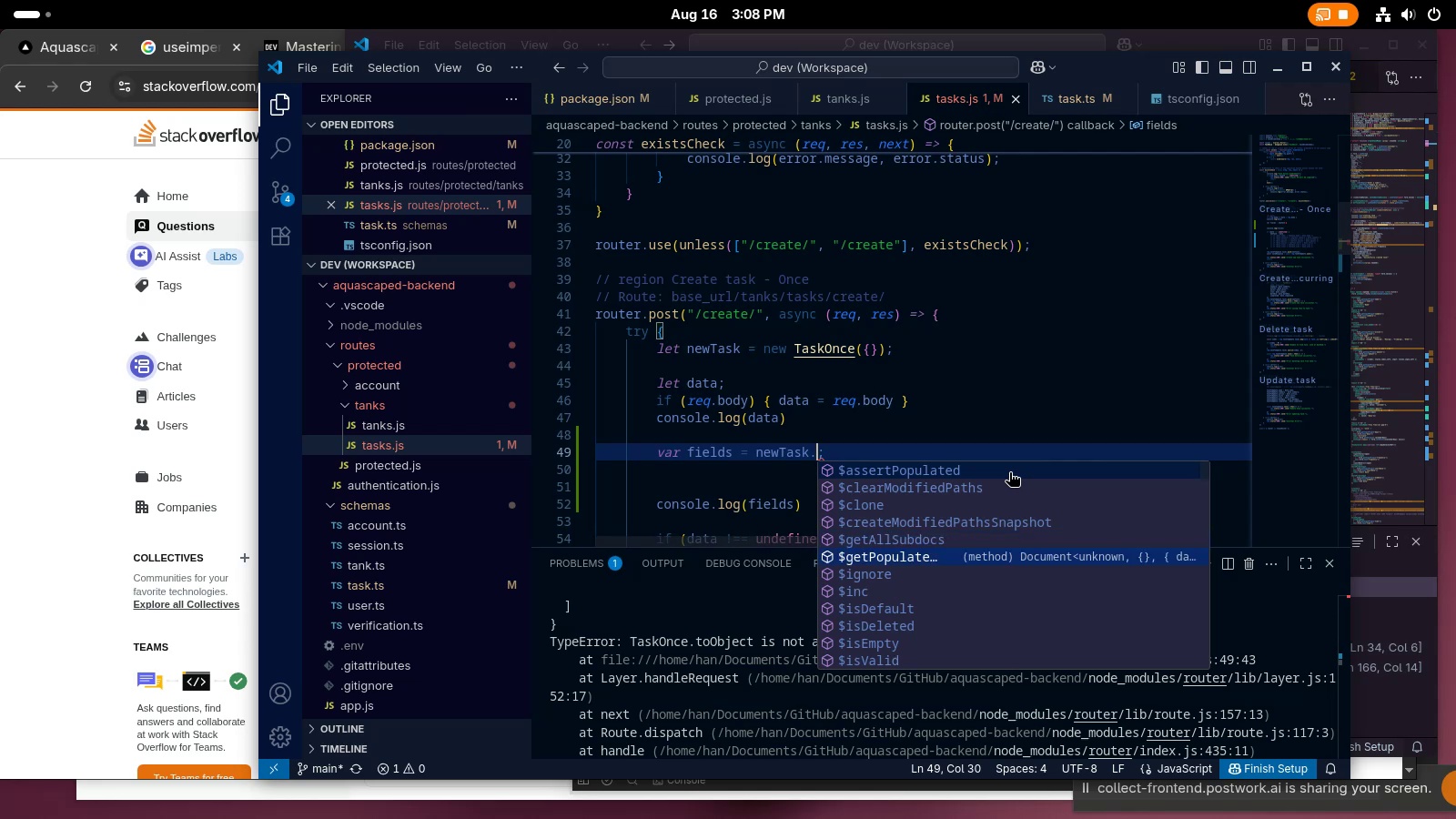 
key(Meta+MetaRight)
 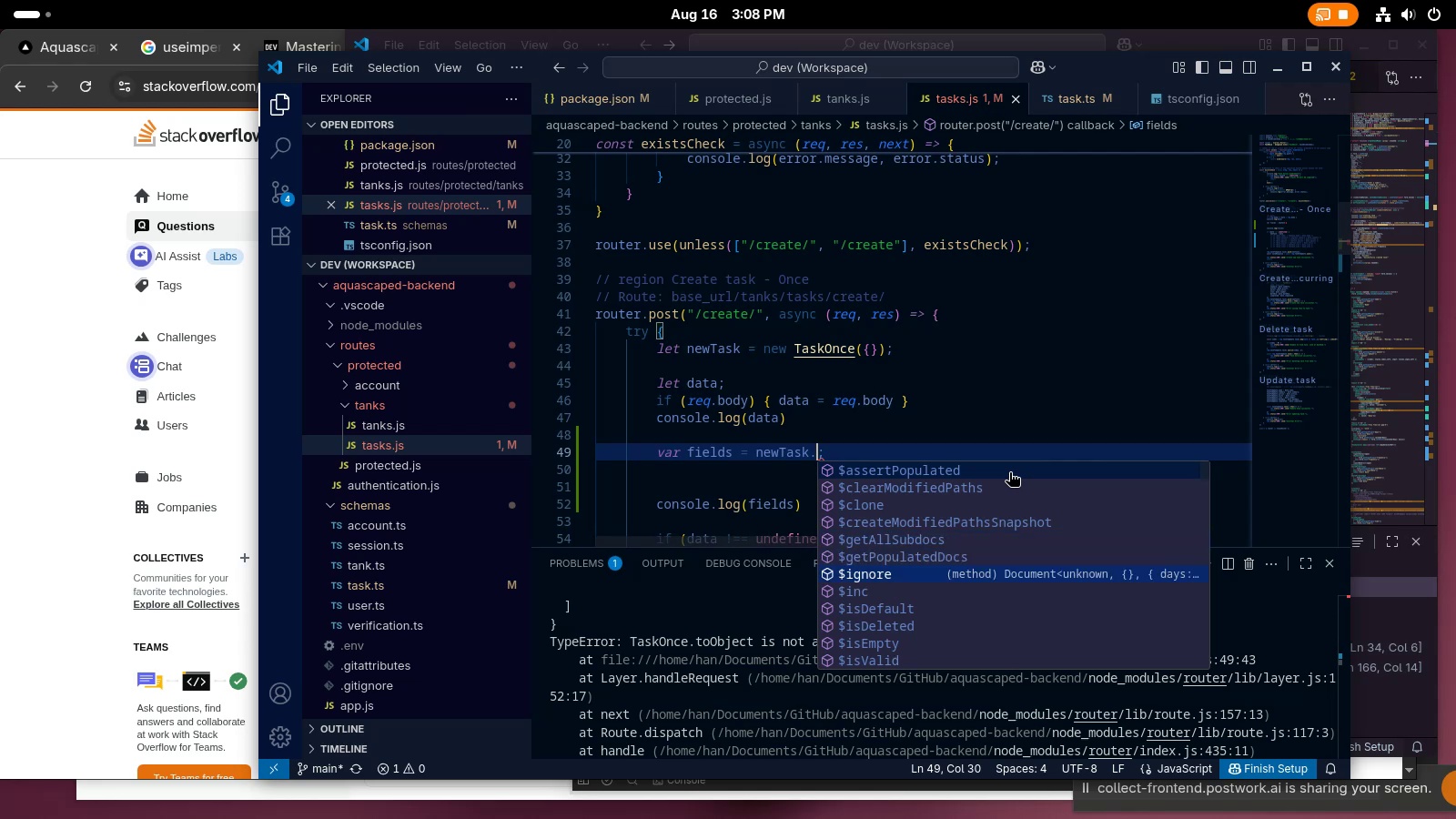 
key(Meta+MetaRight)
 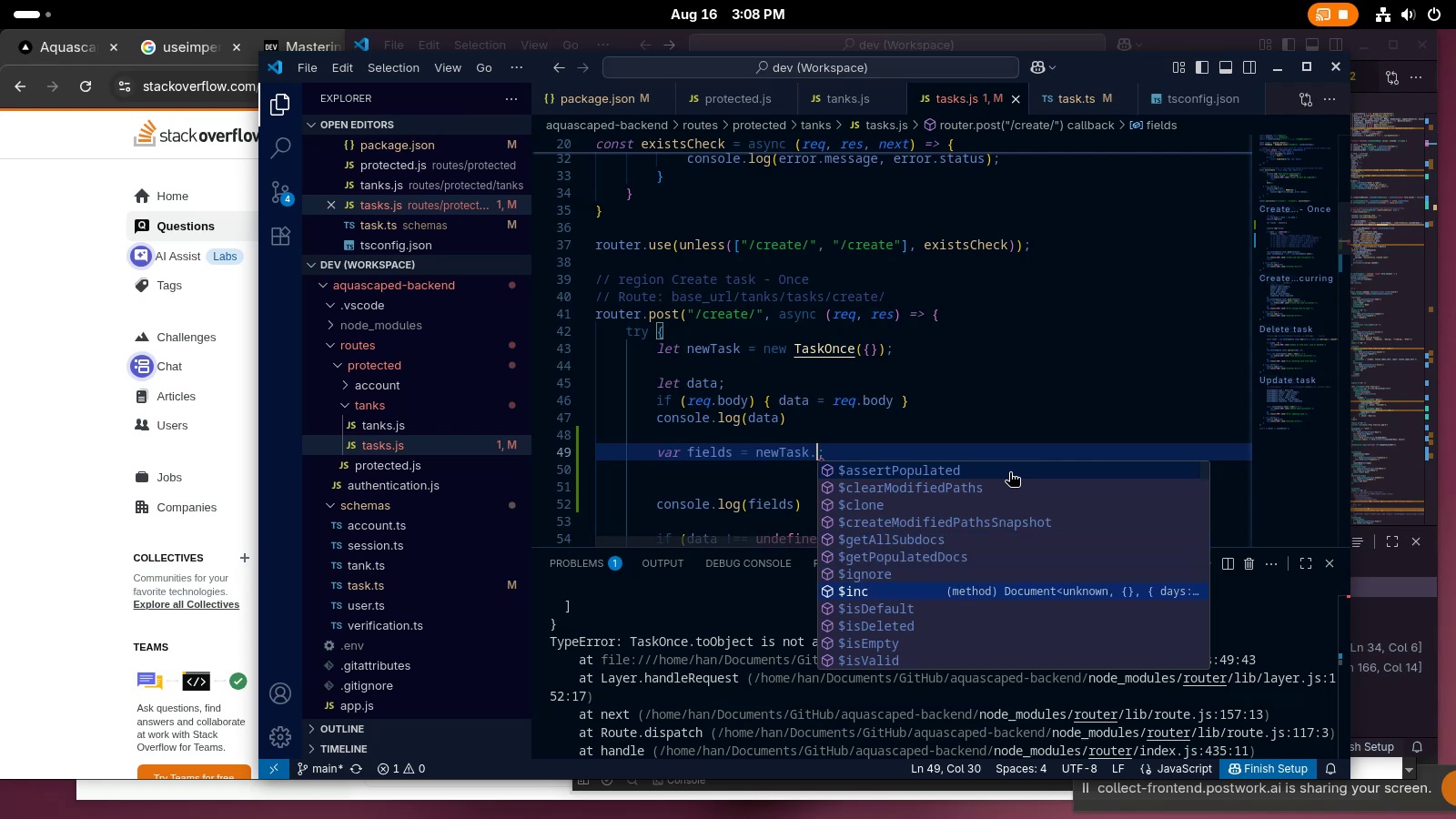 
key(Meta+MetaRight)
 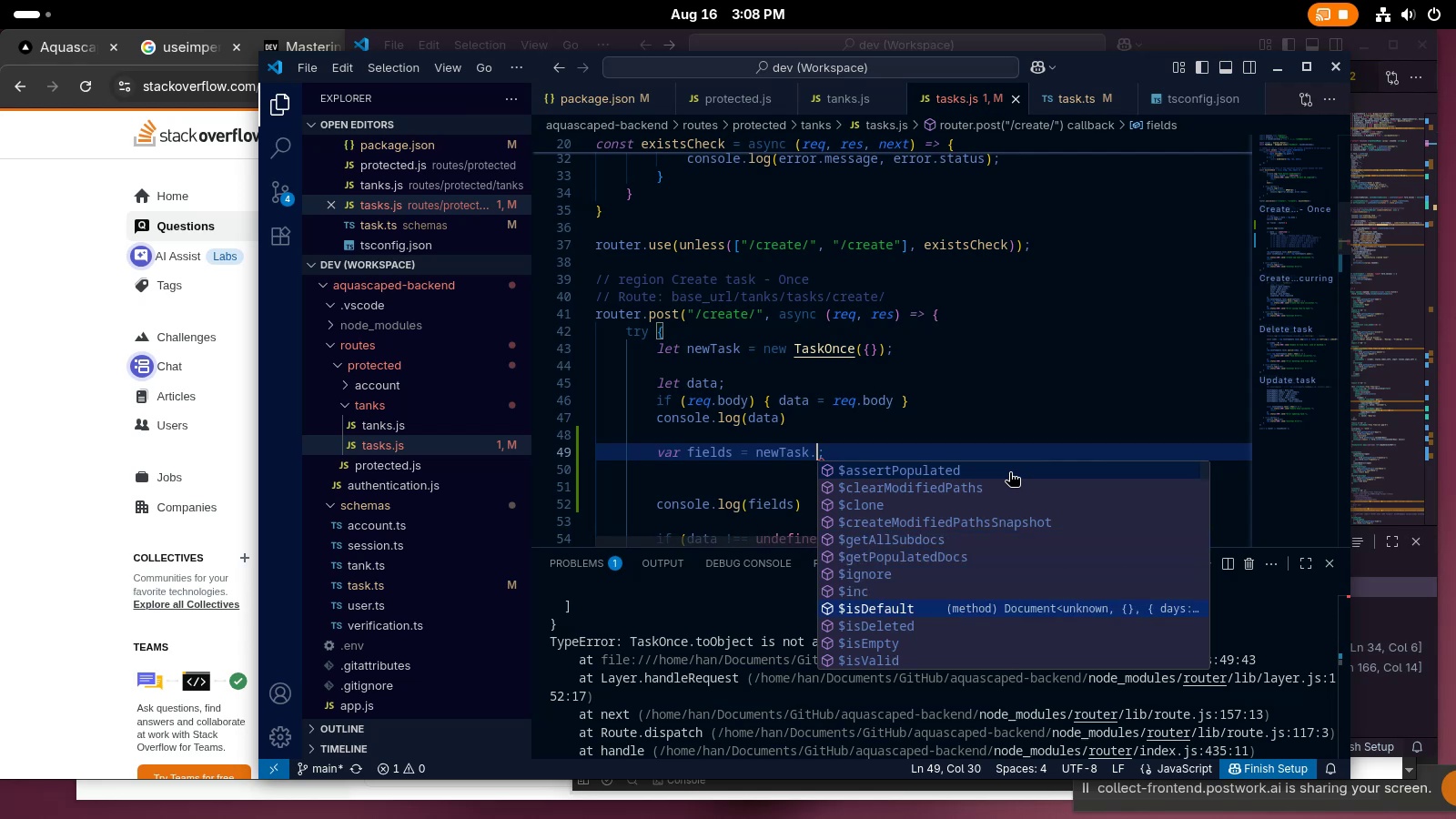 
key(Meta+MetaRight)
 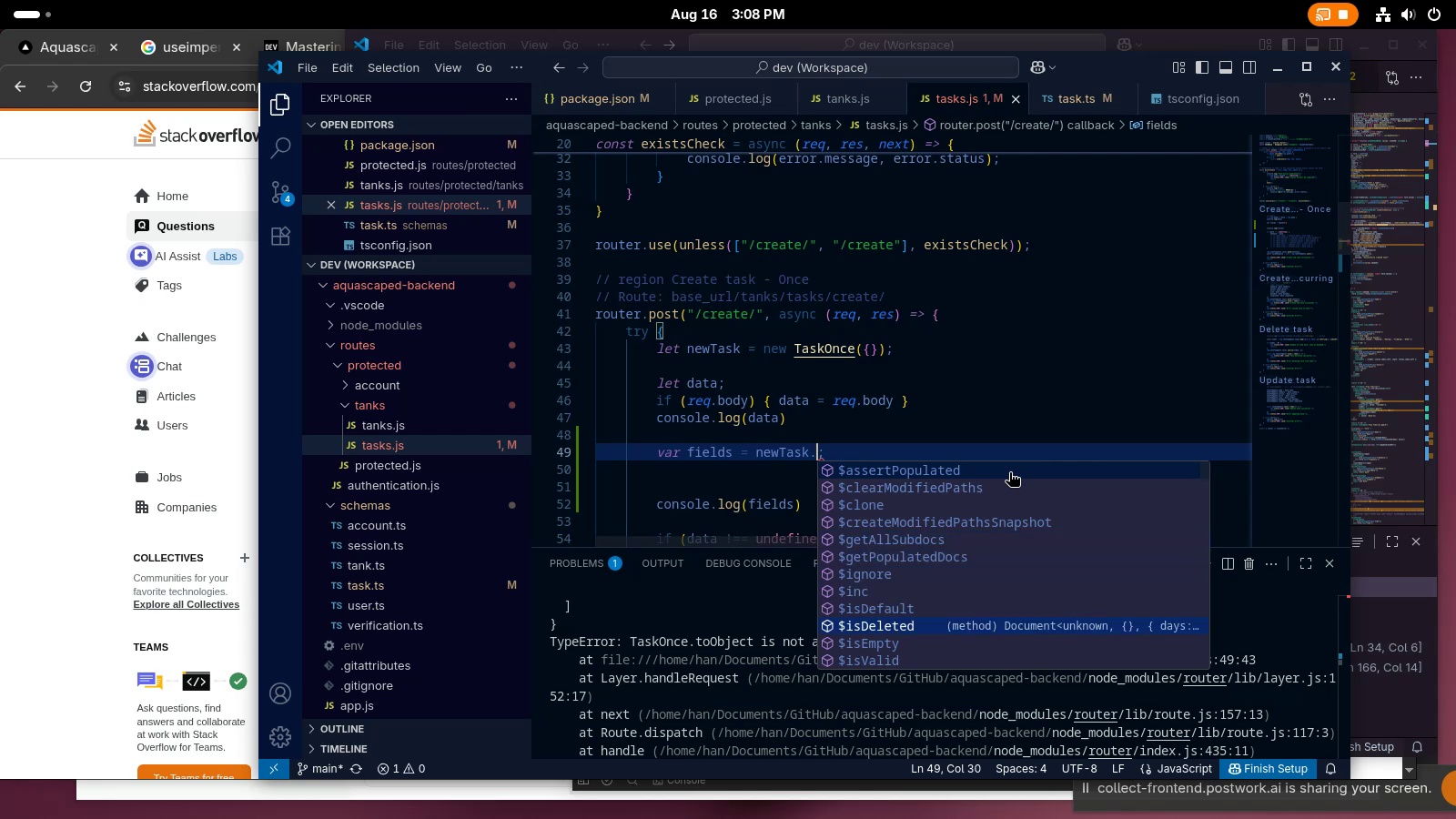 
key(Meta+MetaRight)
 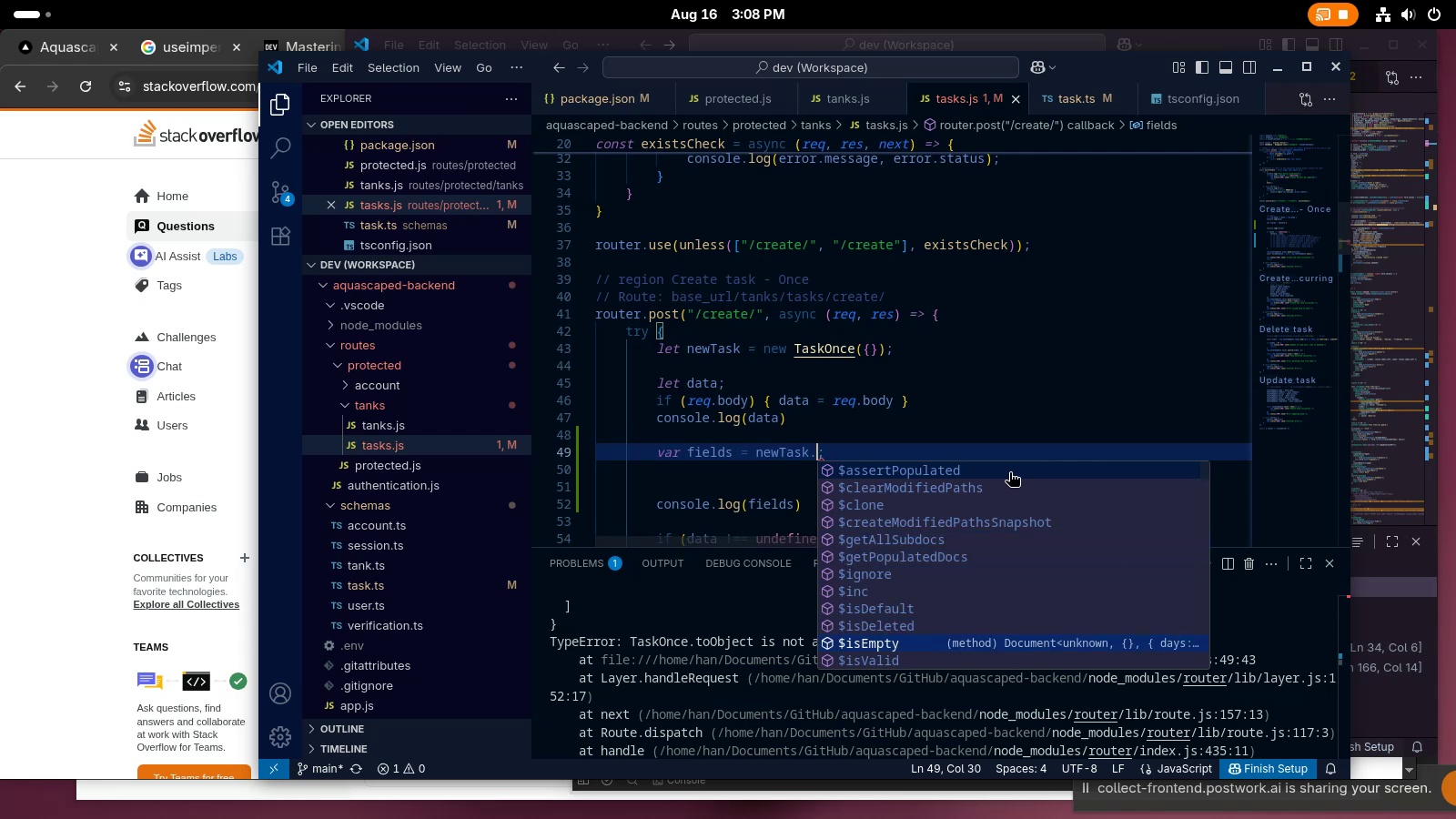 
key(Meta+MetaRight)
 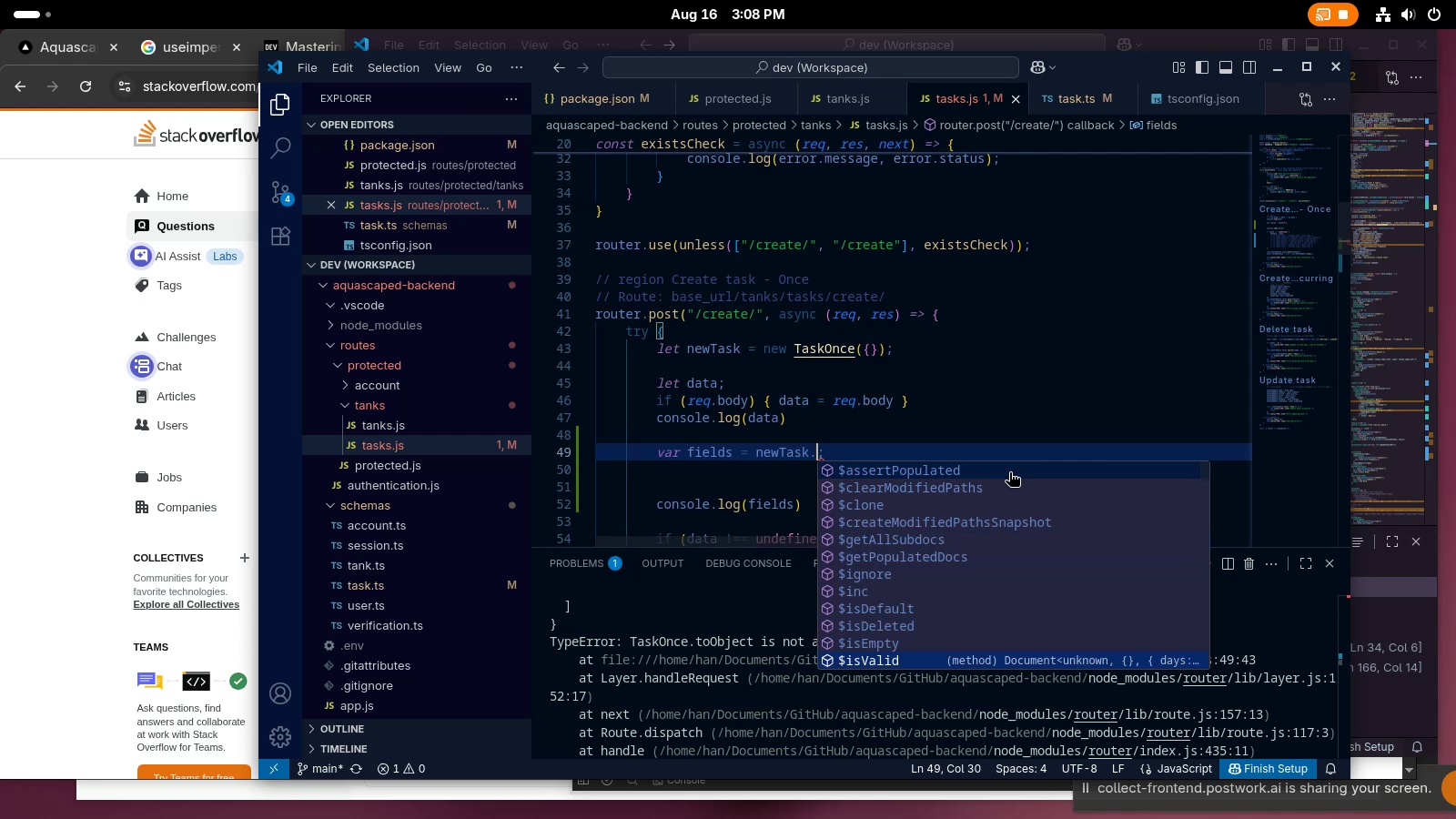 
key(Meta+MetaRight)
 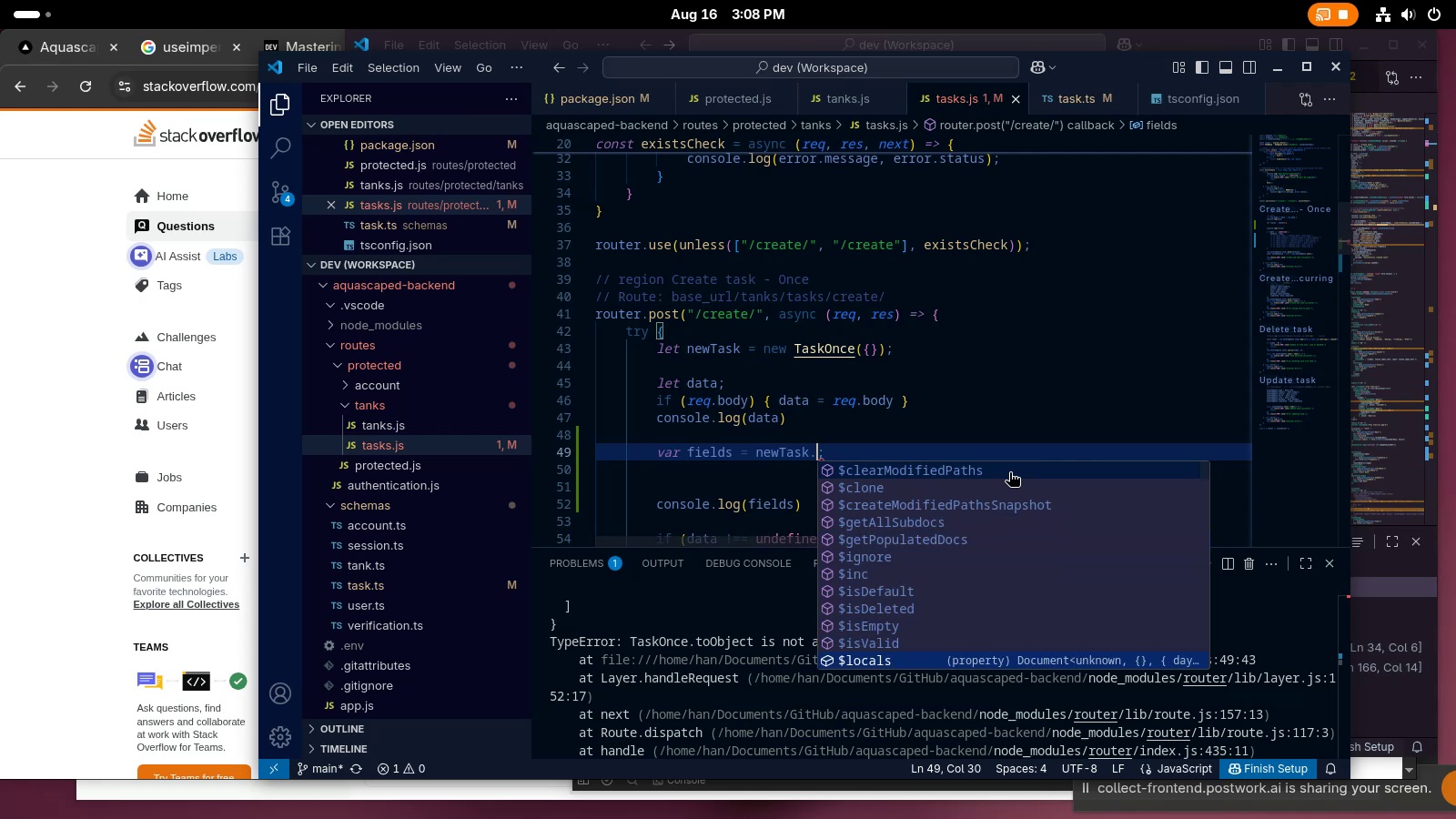 
key(Meta+MetaRight)
 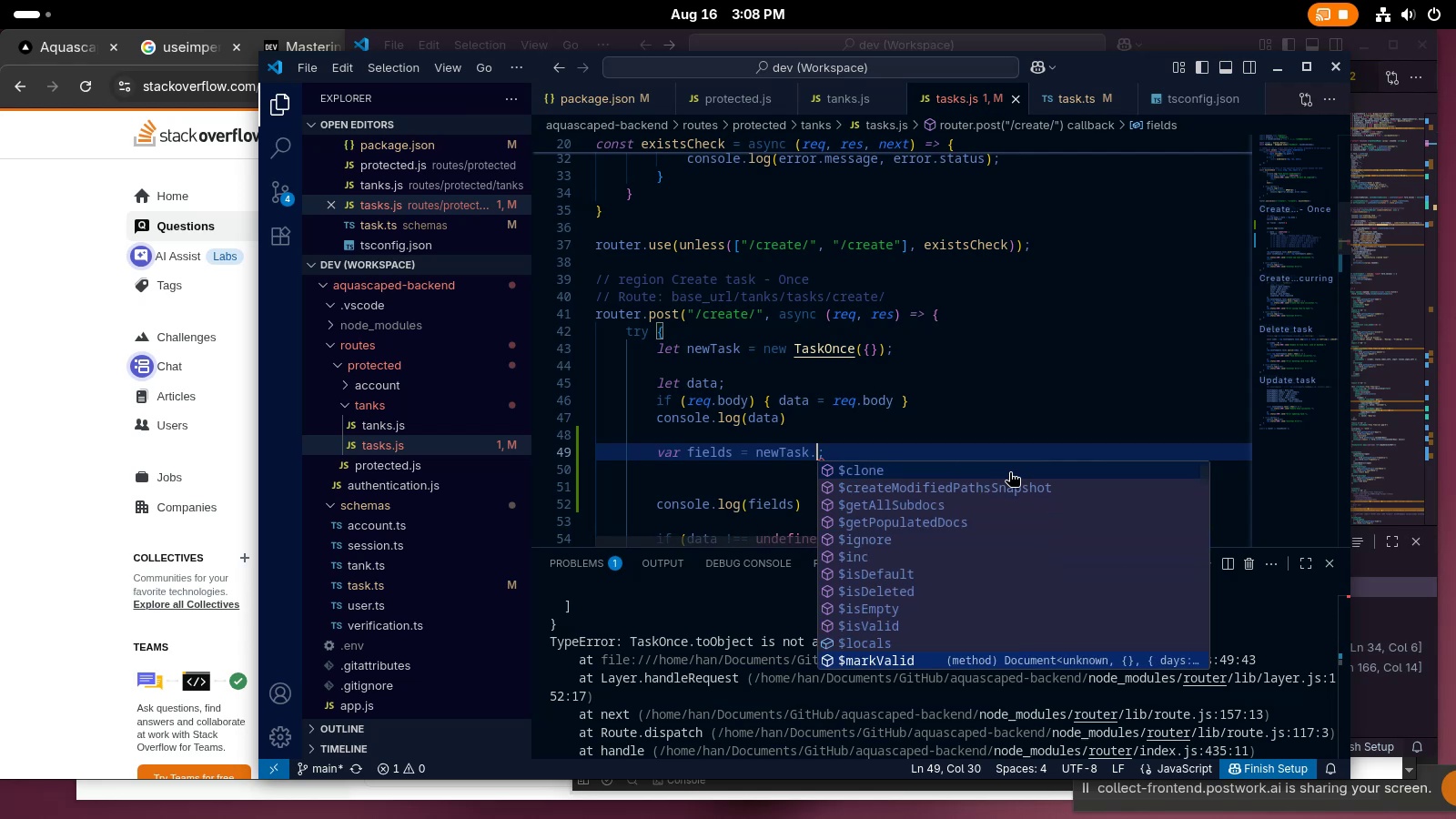 
key(Meta+MetaRight)
 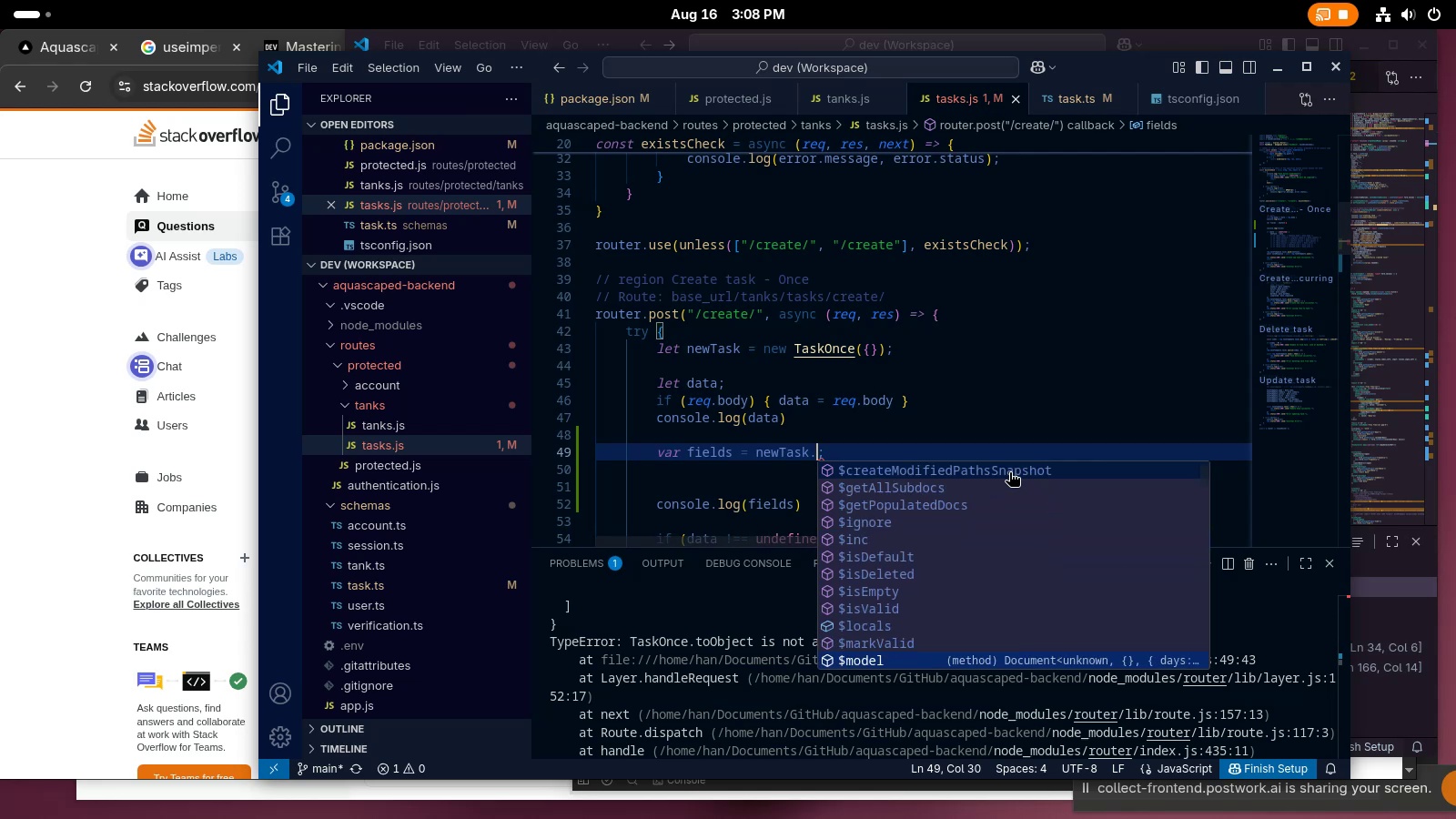 
key(Meta+MetaRight)
 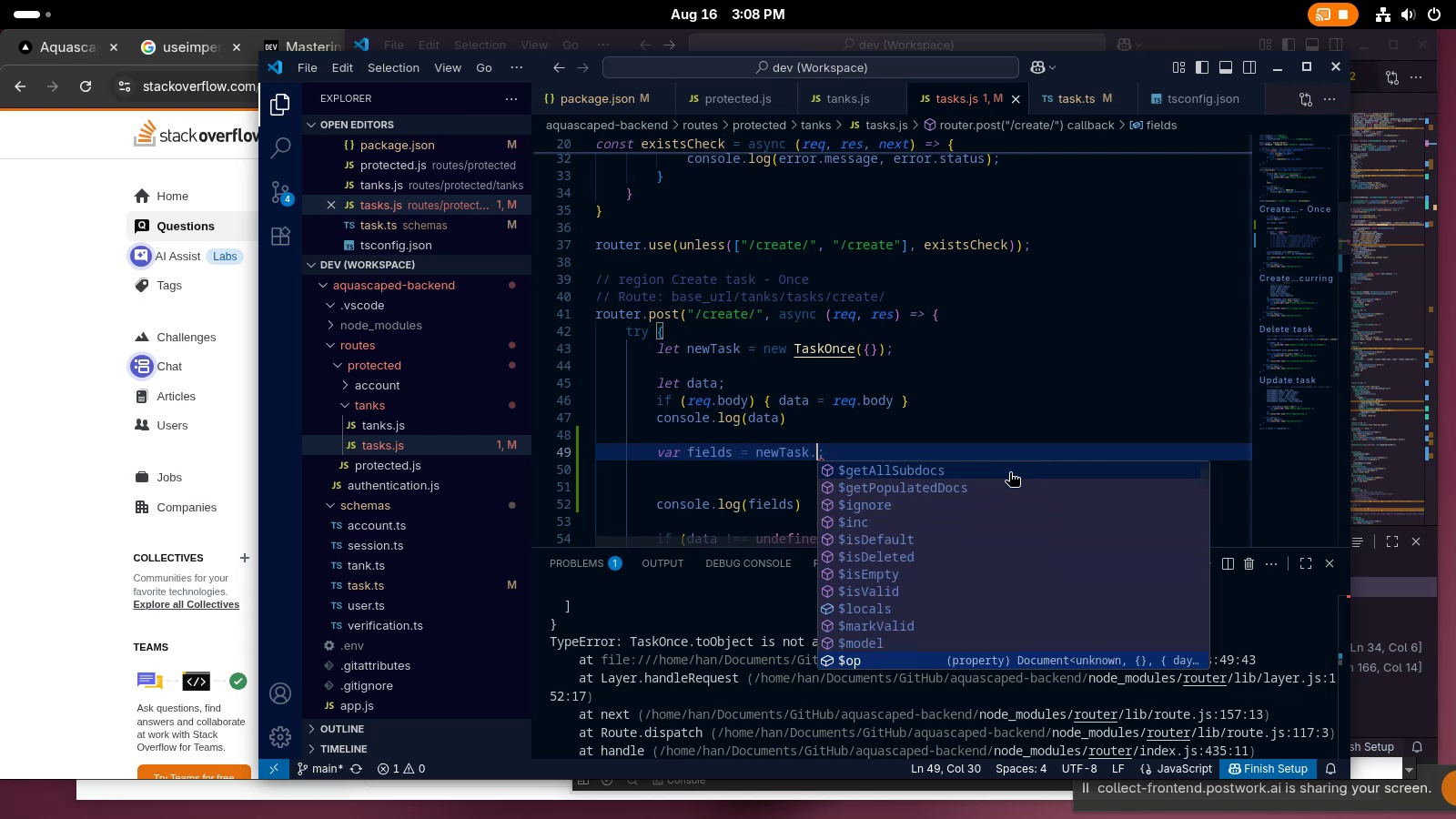 
key(Meta+MetaRight)
 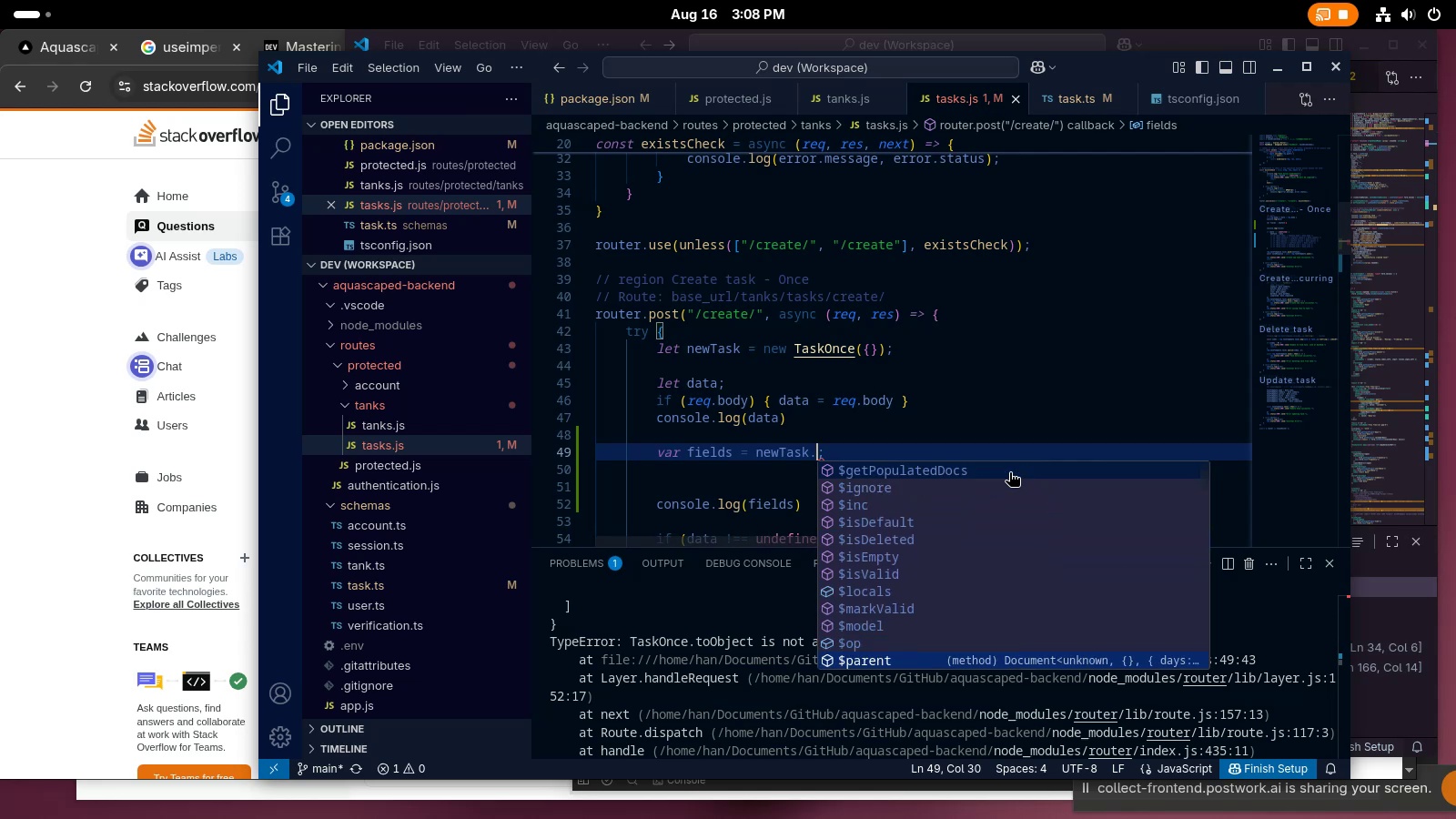 
key(Meta+MetaRight)
 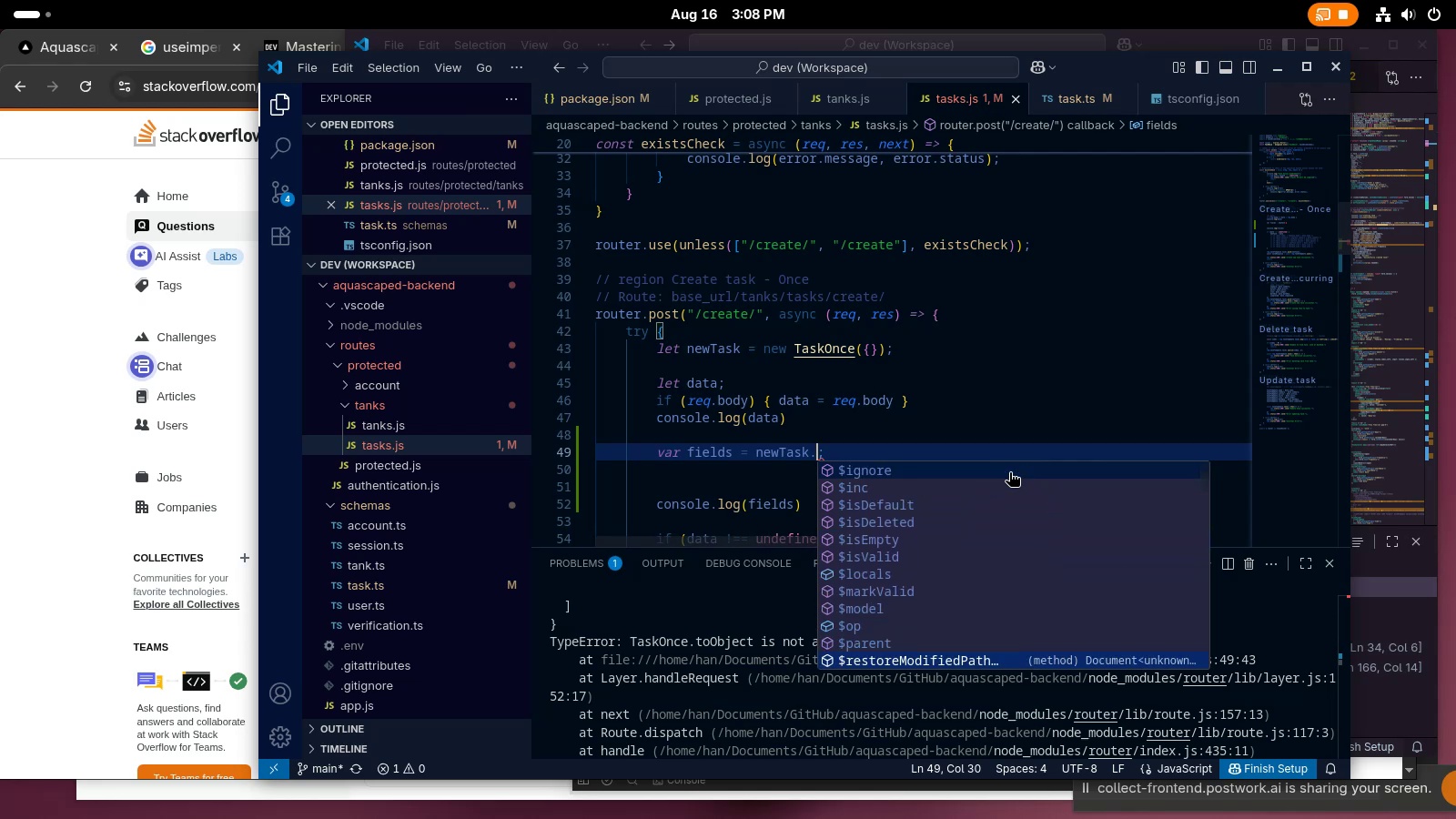 
key(PrintScreen)
 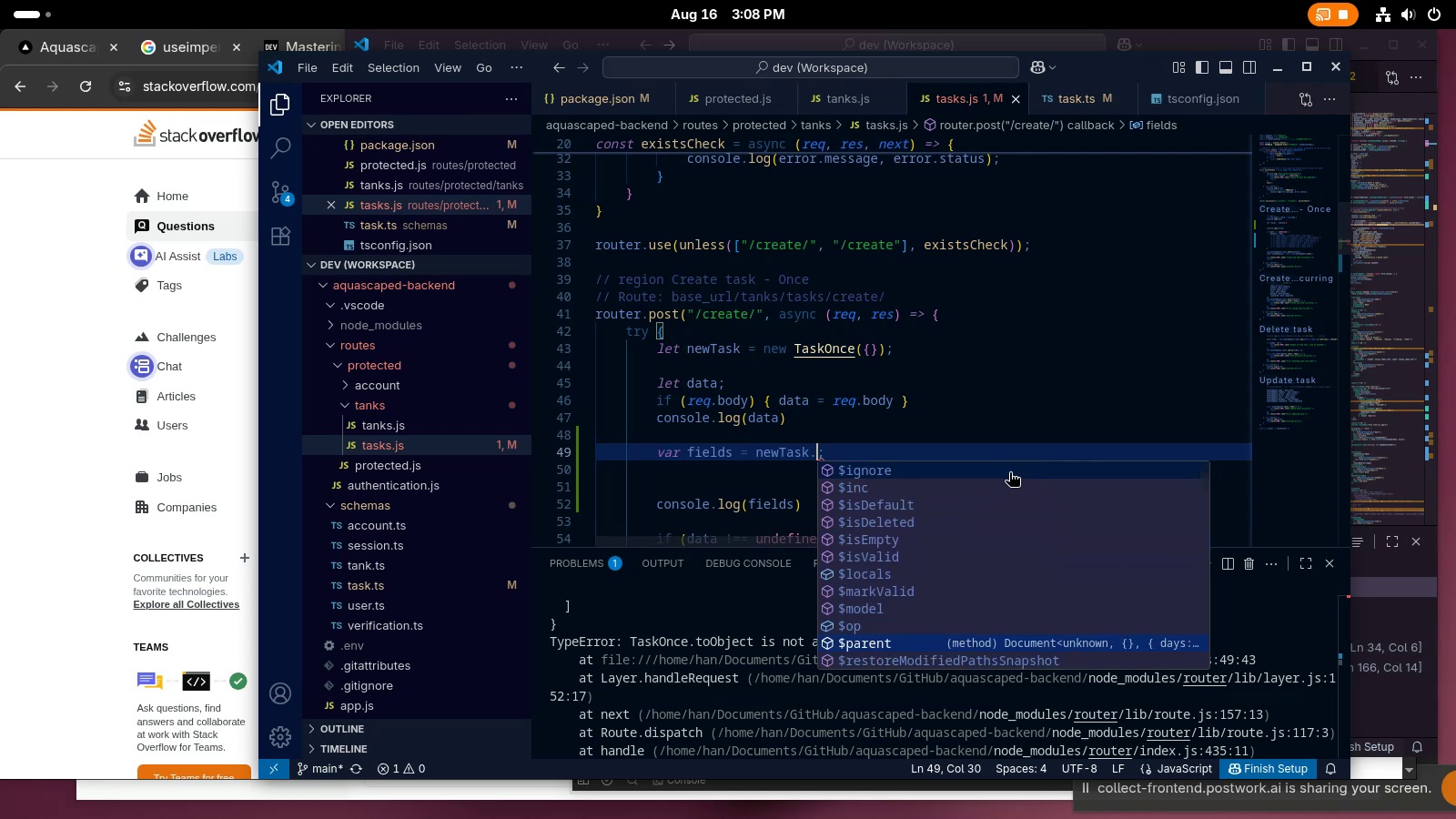 
key(PrintScreen)
 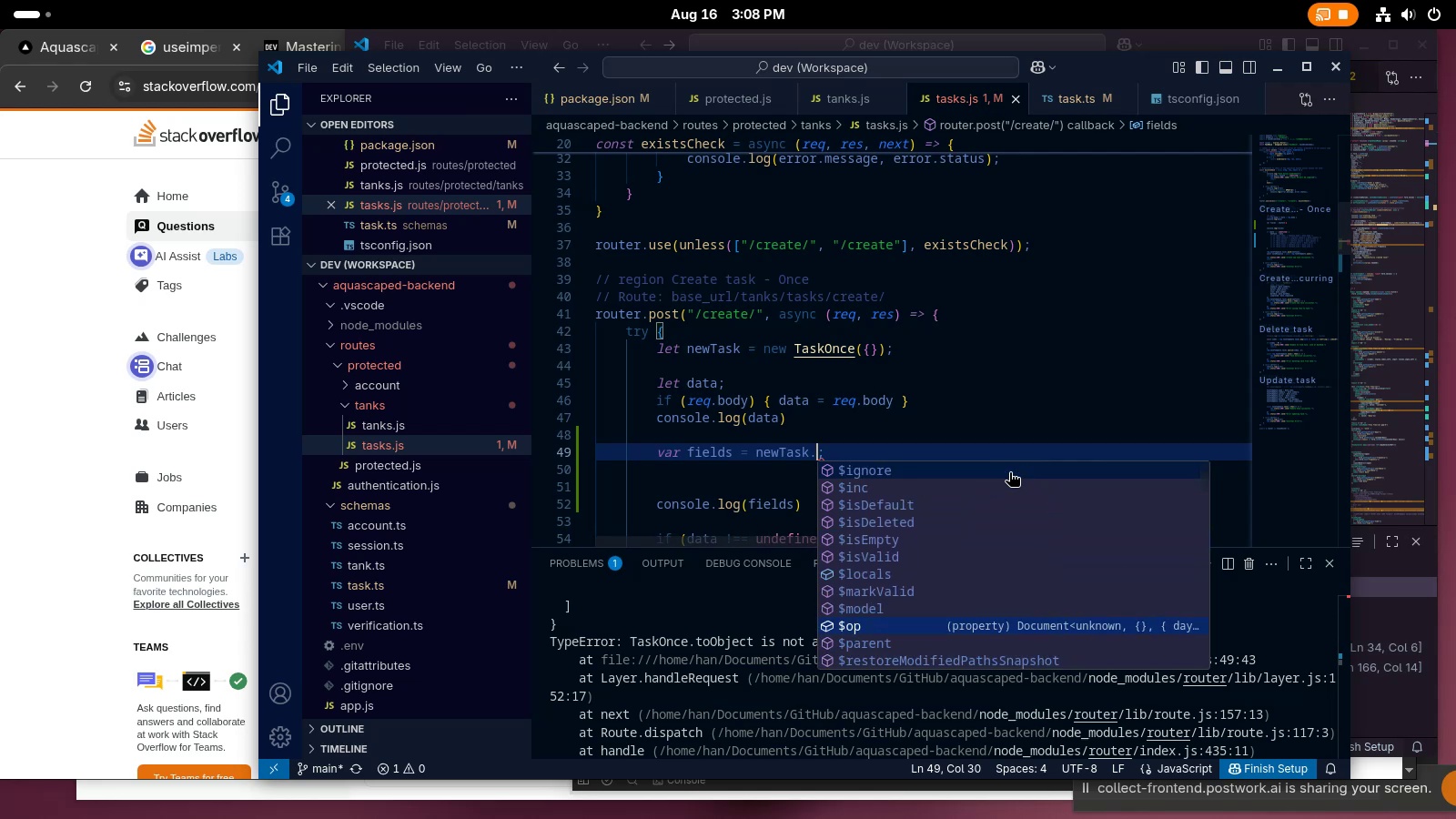 
key(Meta+MetaRight)
 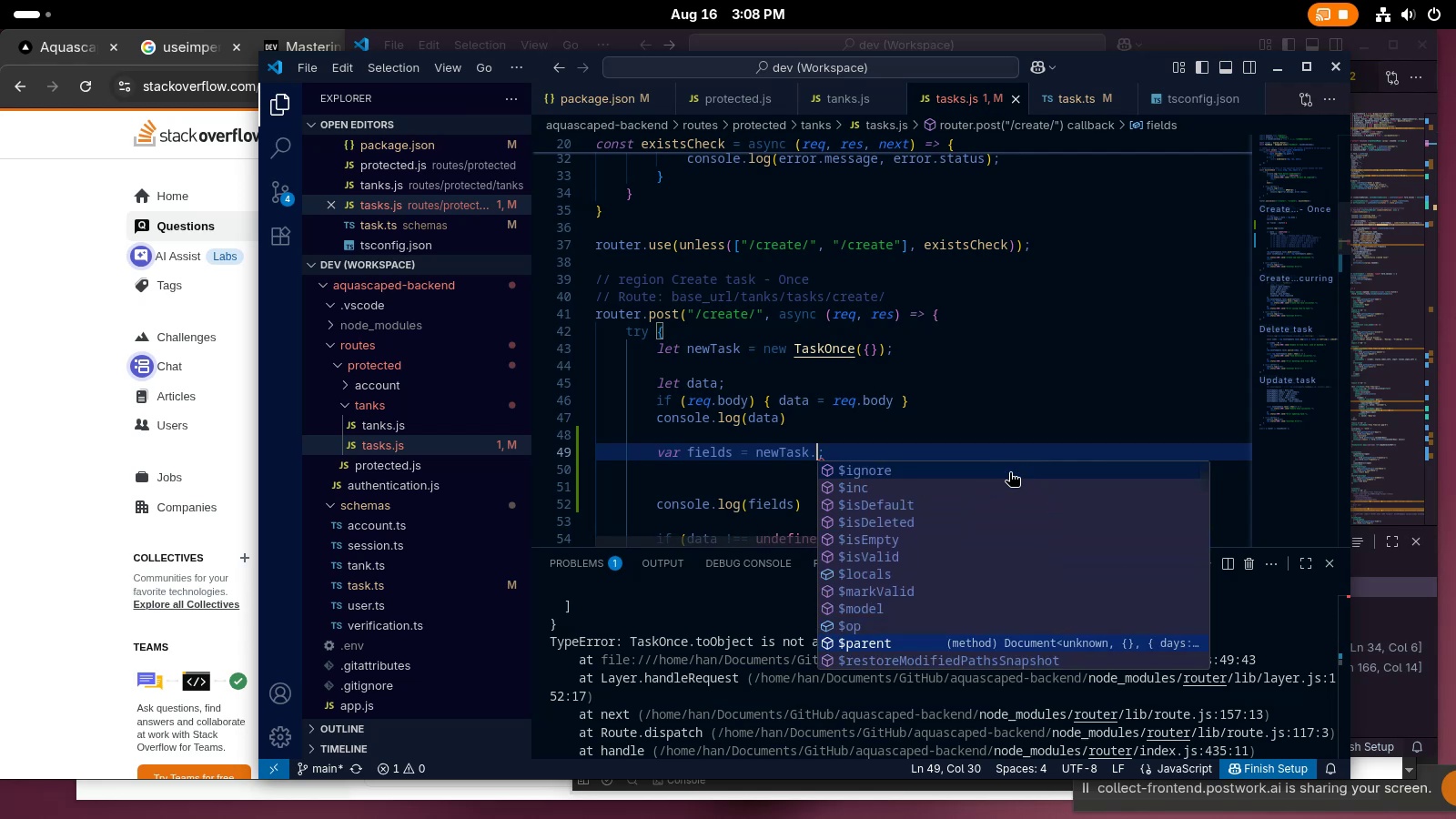 
key(Meta+MetaRight)
 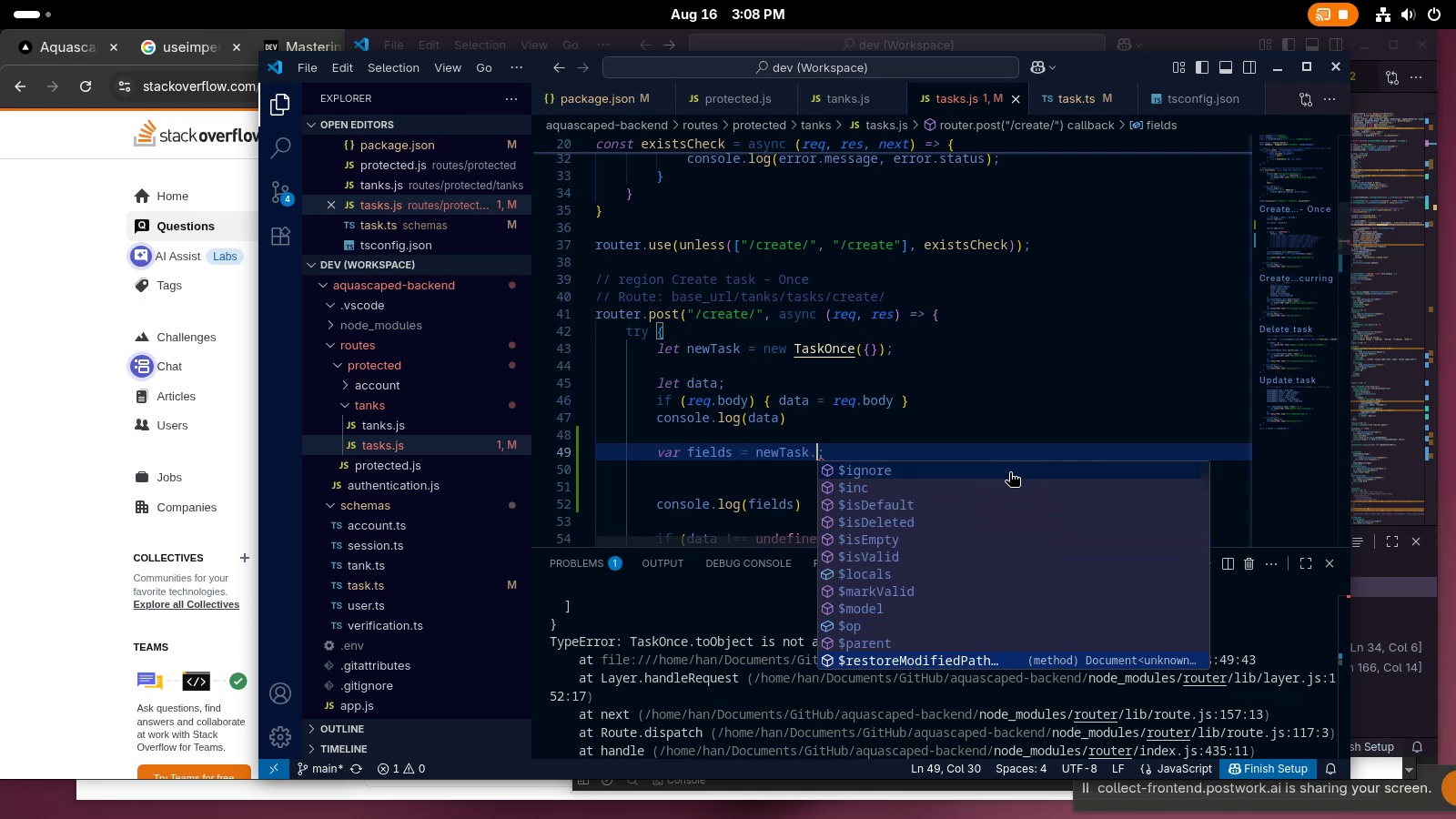 
key(Meta+MetaRight)
 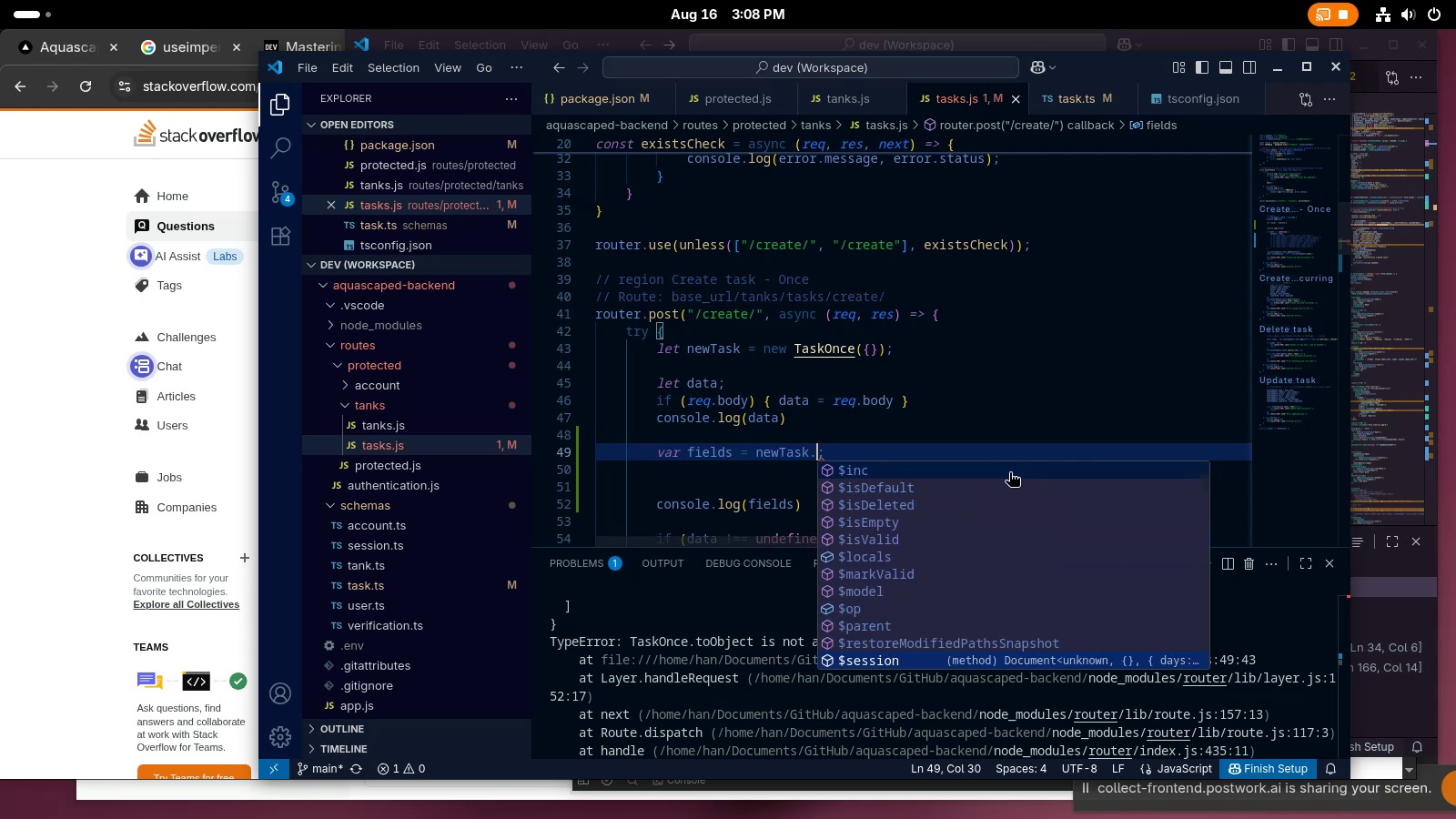 
key(Meta+MetaRight)
 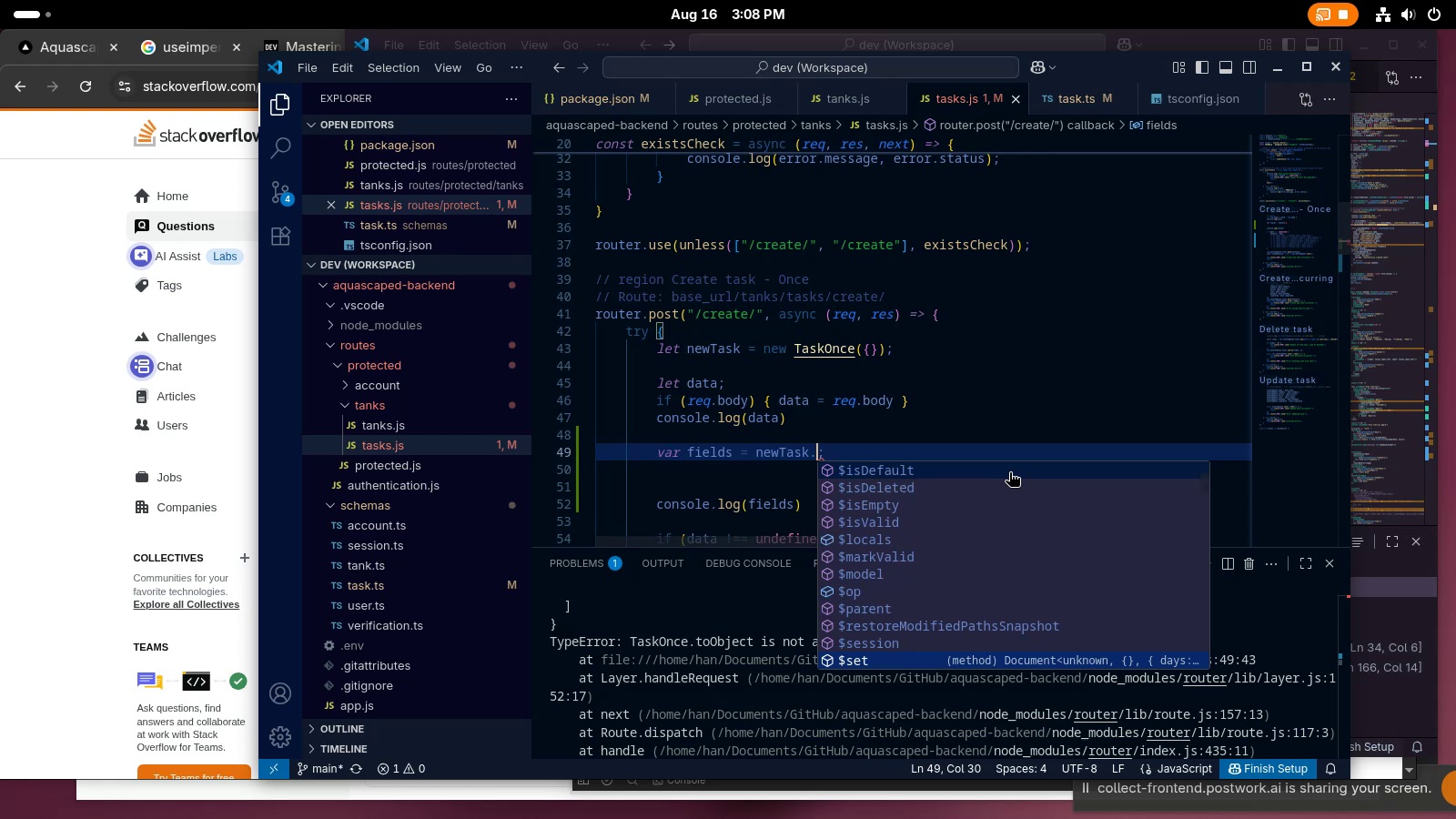 
key(Meta+MetaRight)
 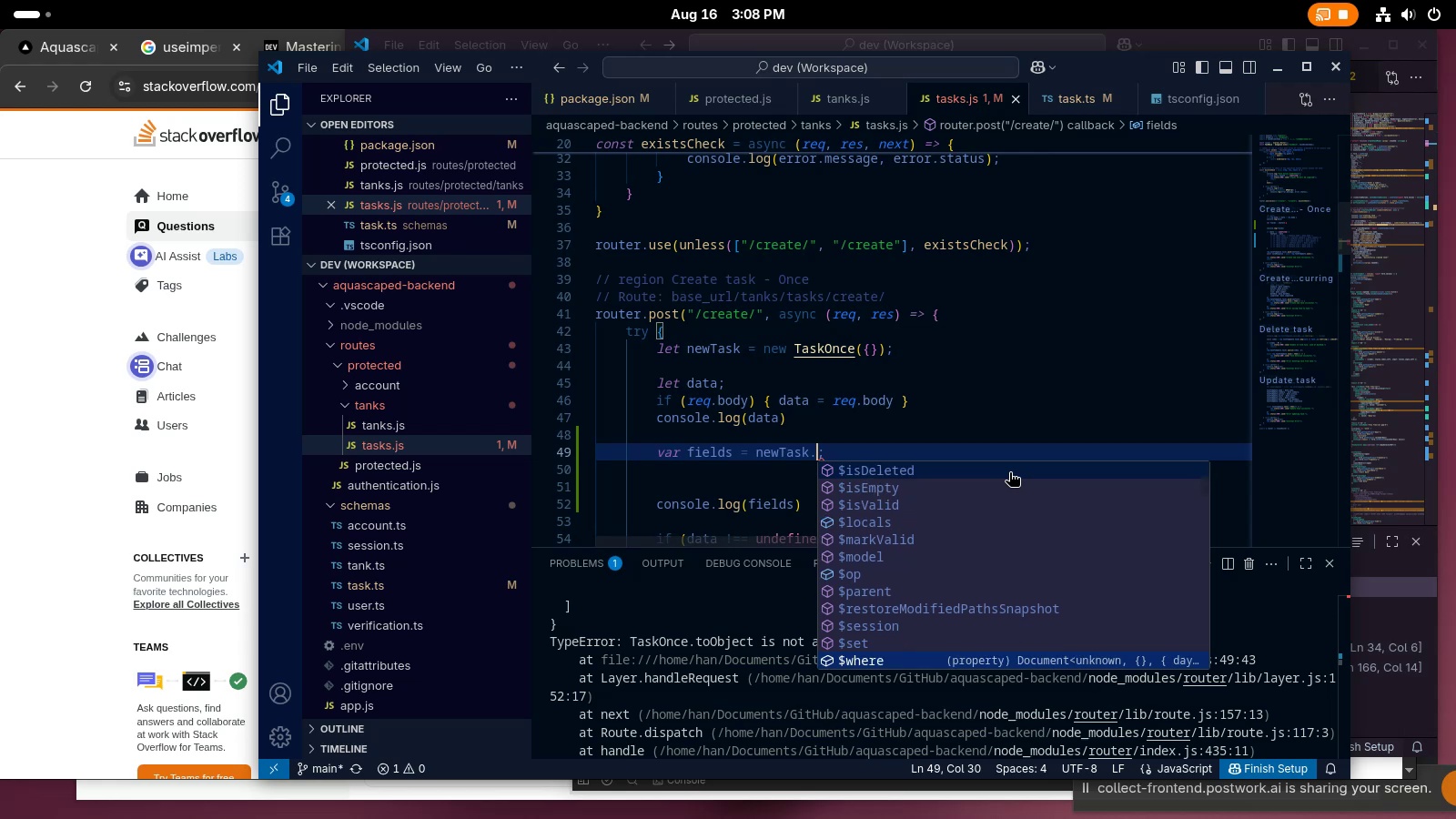 
key(Meta+MetaRight)
 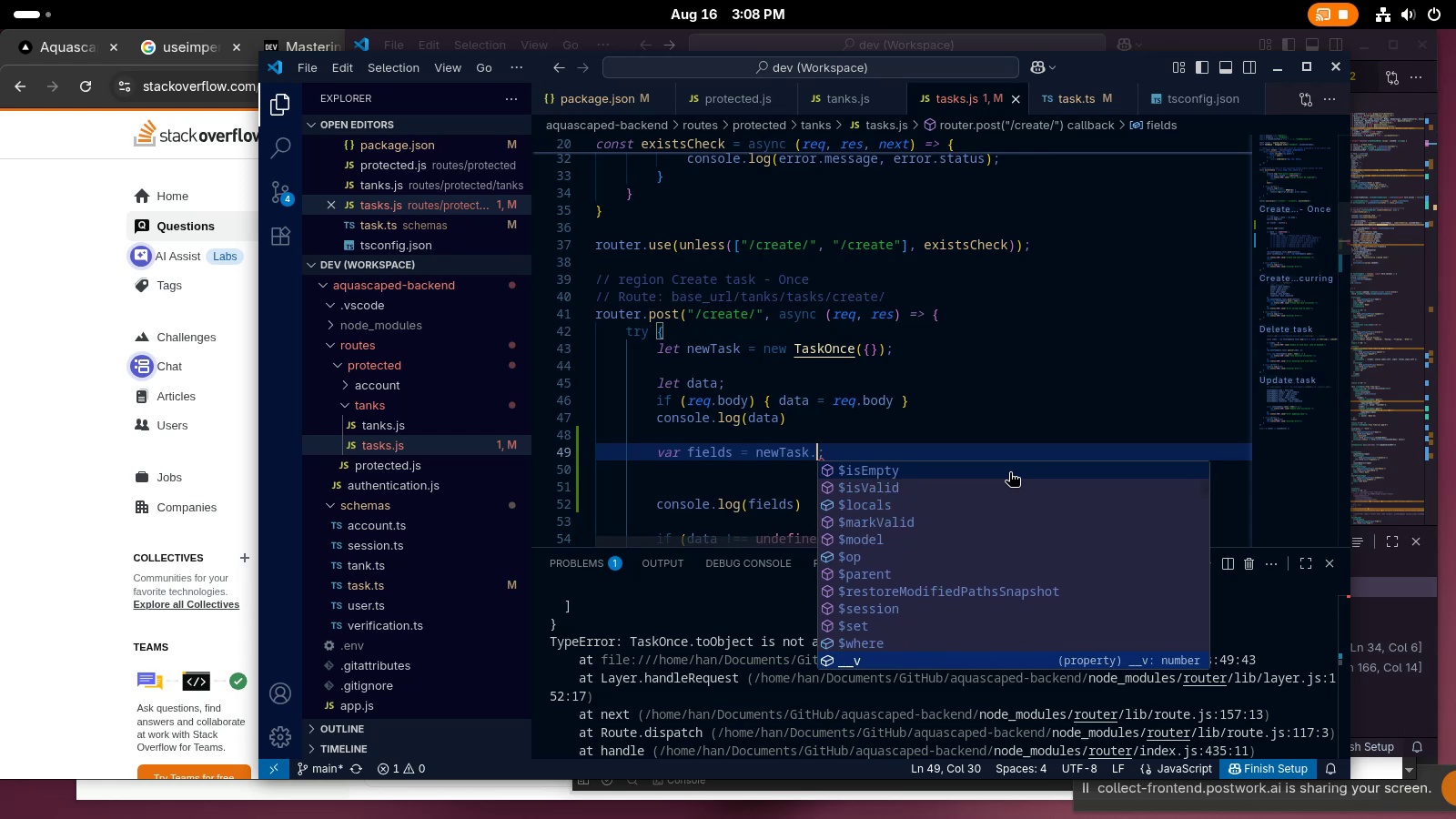 
key(Meta+MetaRight)
 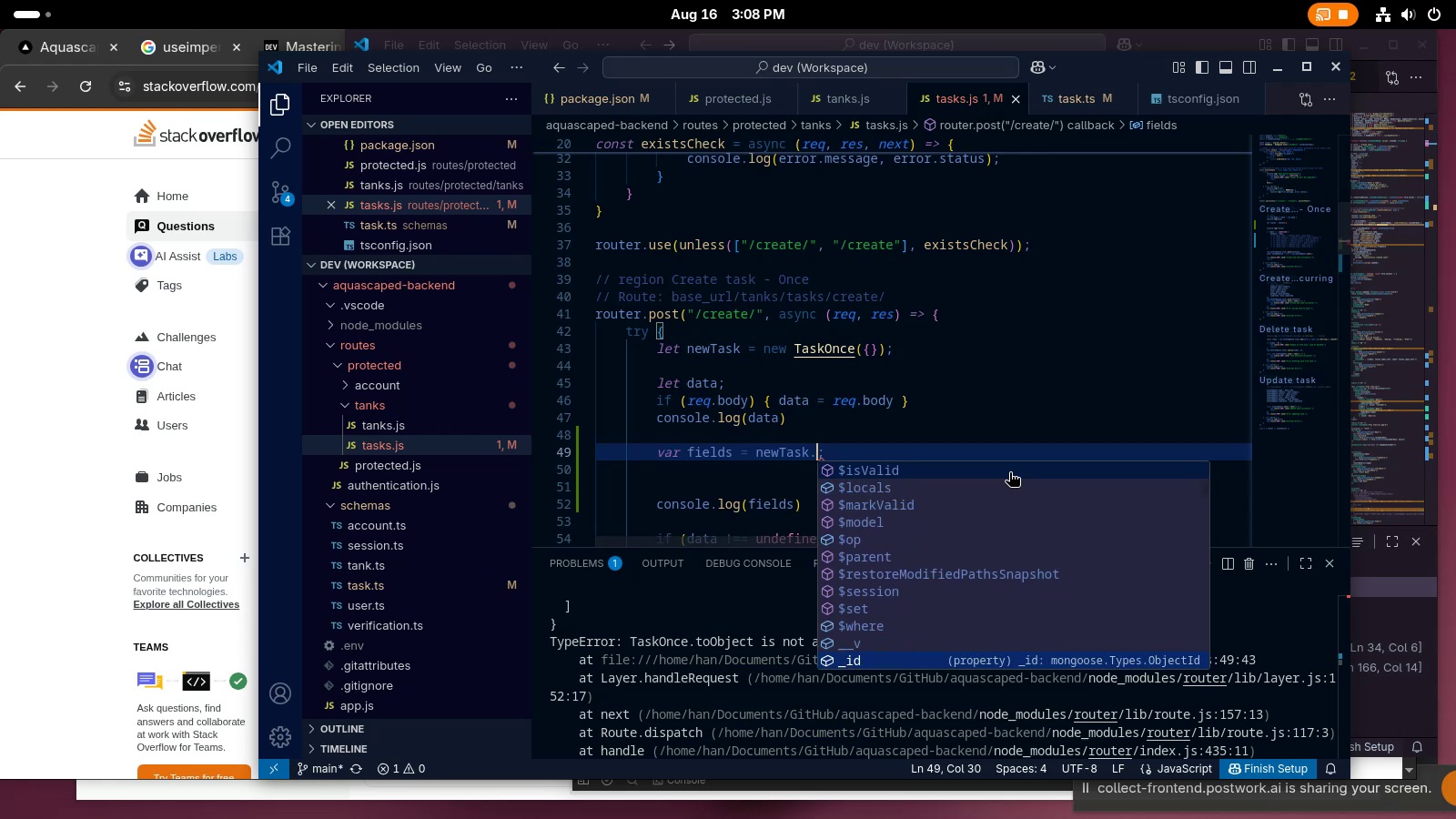 
hold_key(key=MetaRight, duration=0.39)
 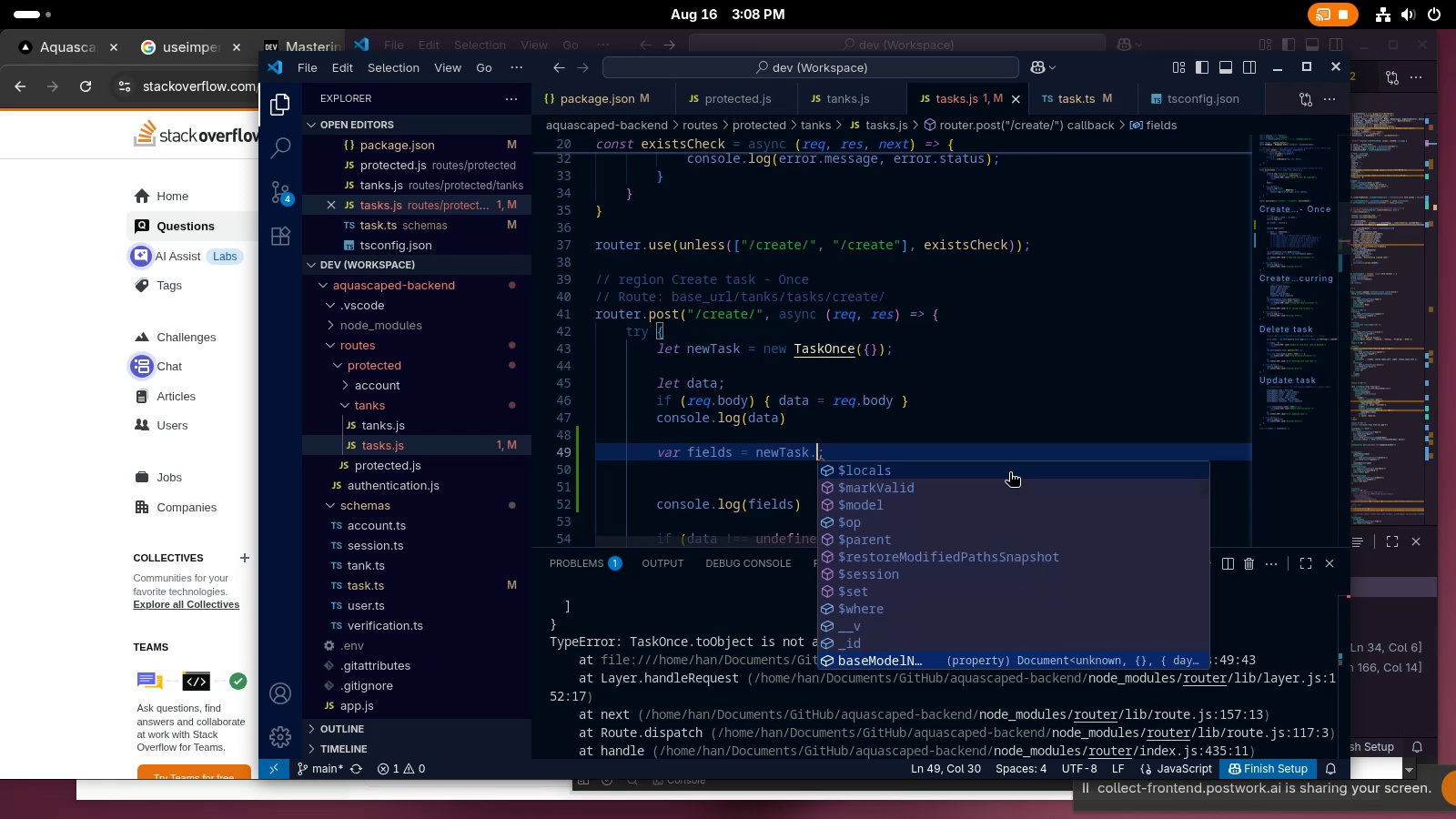 
key(Meta+MetaRight)
 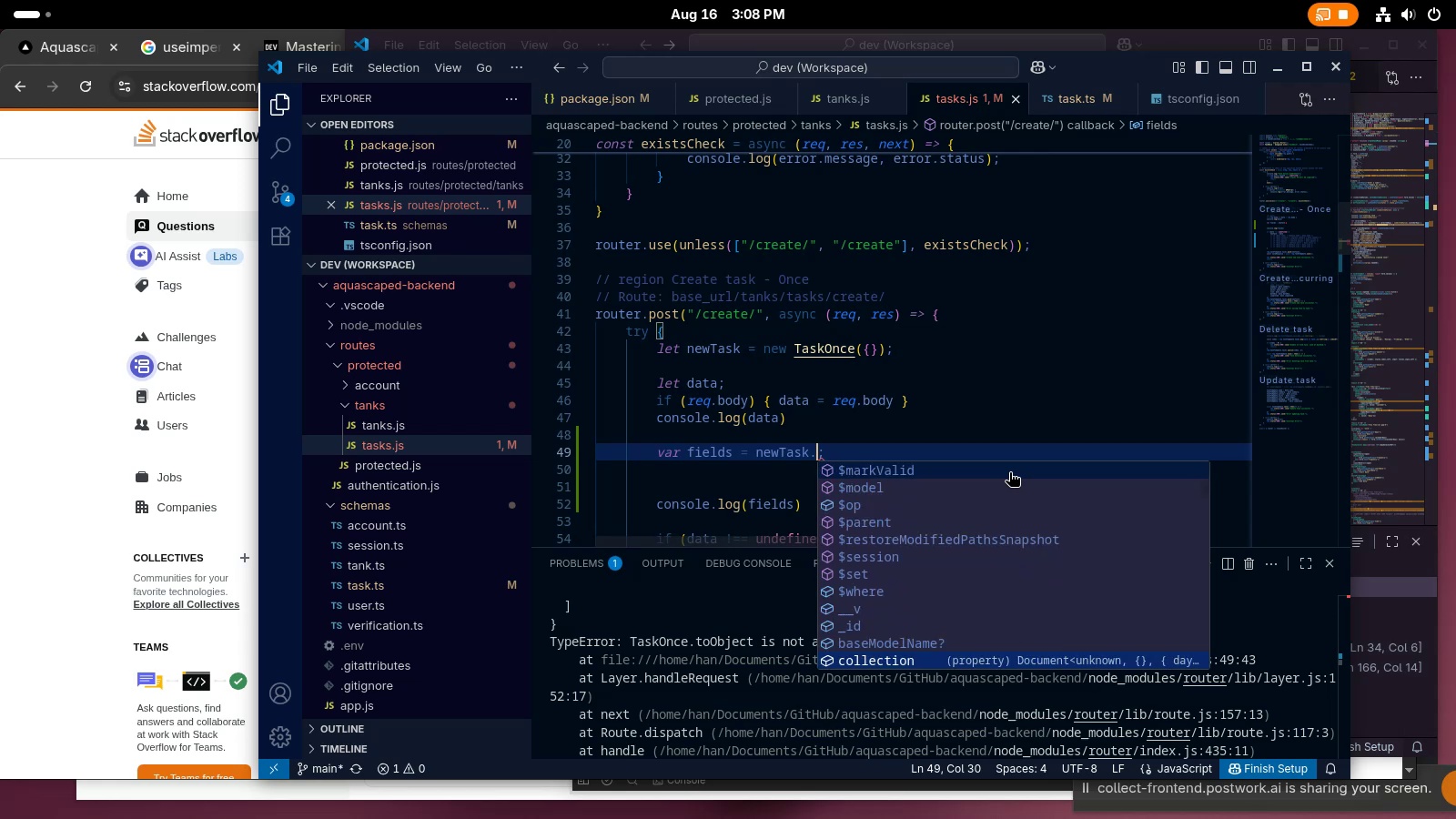 
key(Meta+MetaRight)
 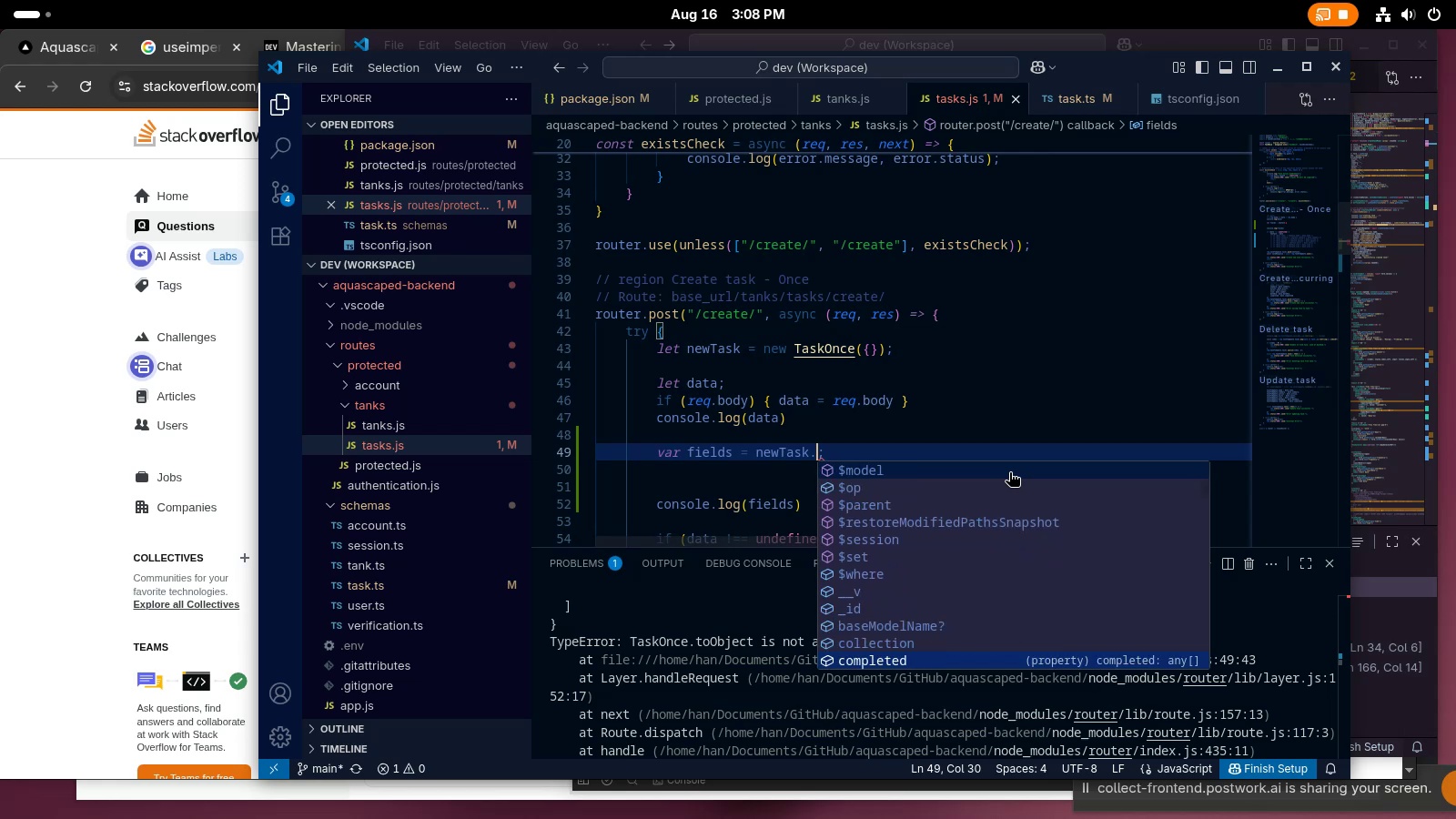 
key(Meta+MetaRight)
 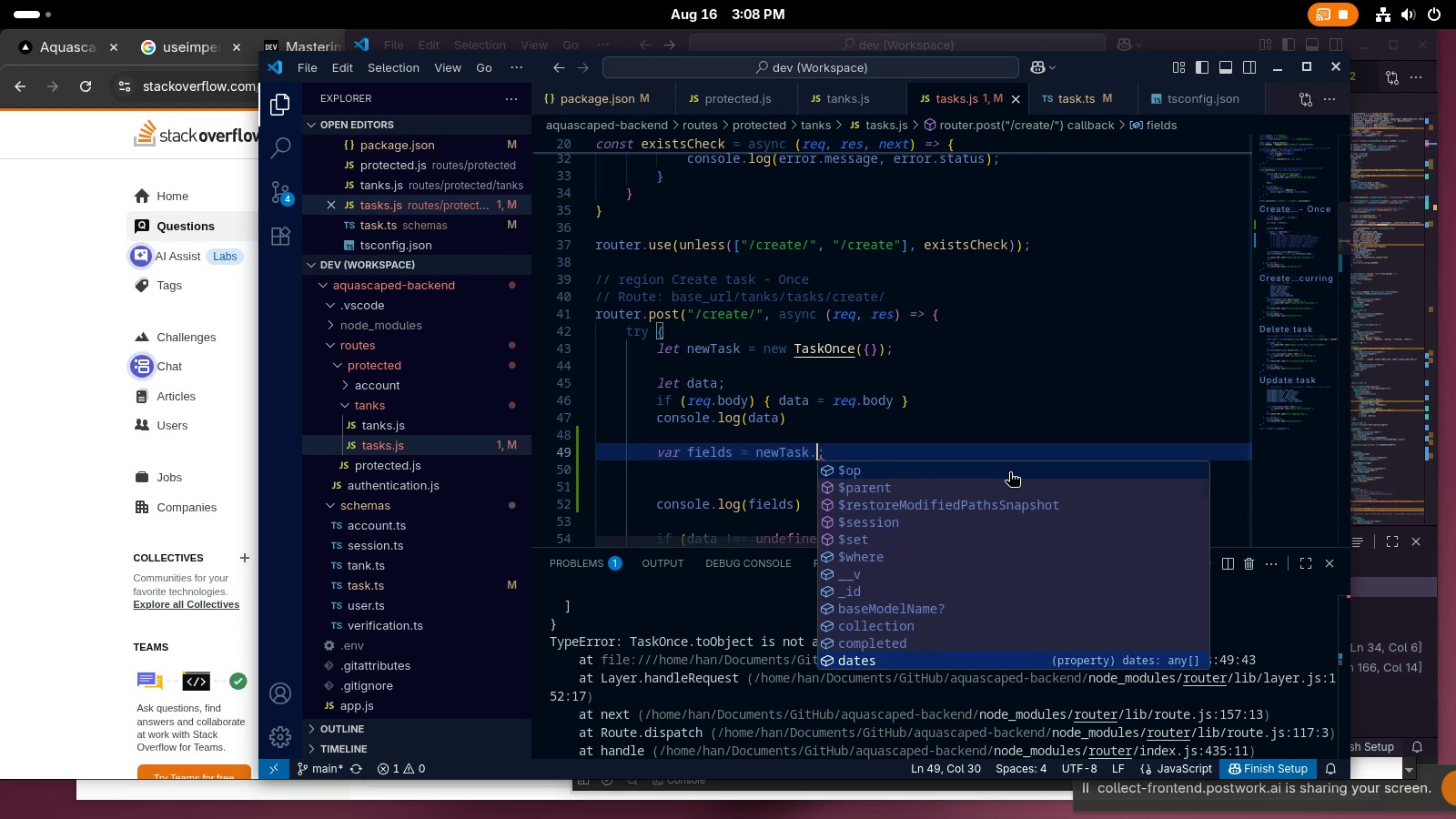 
key(Meta+MetaRight)
 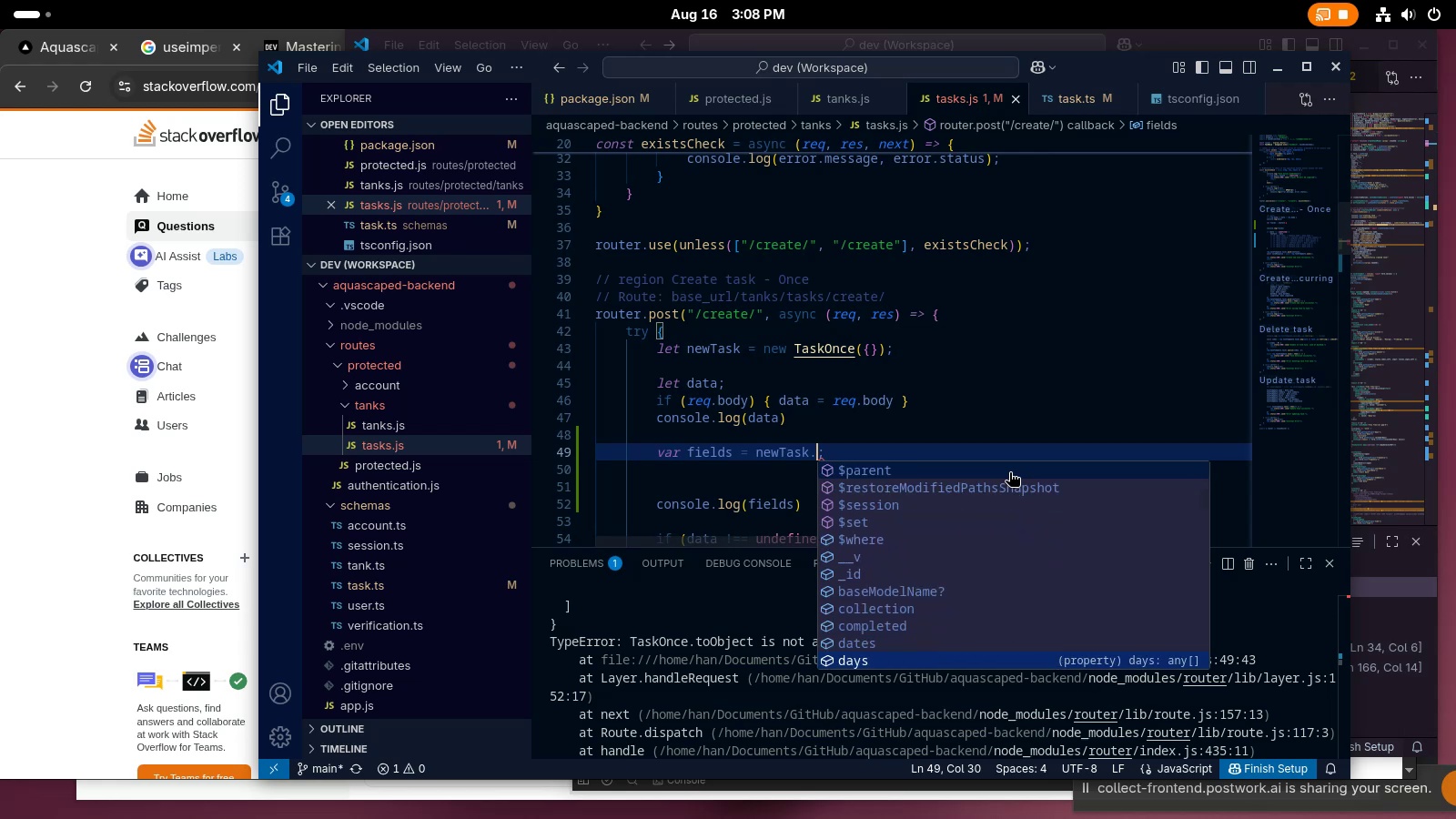 
key(PrintScreen)
 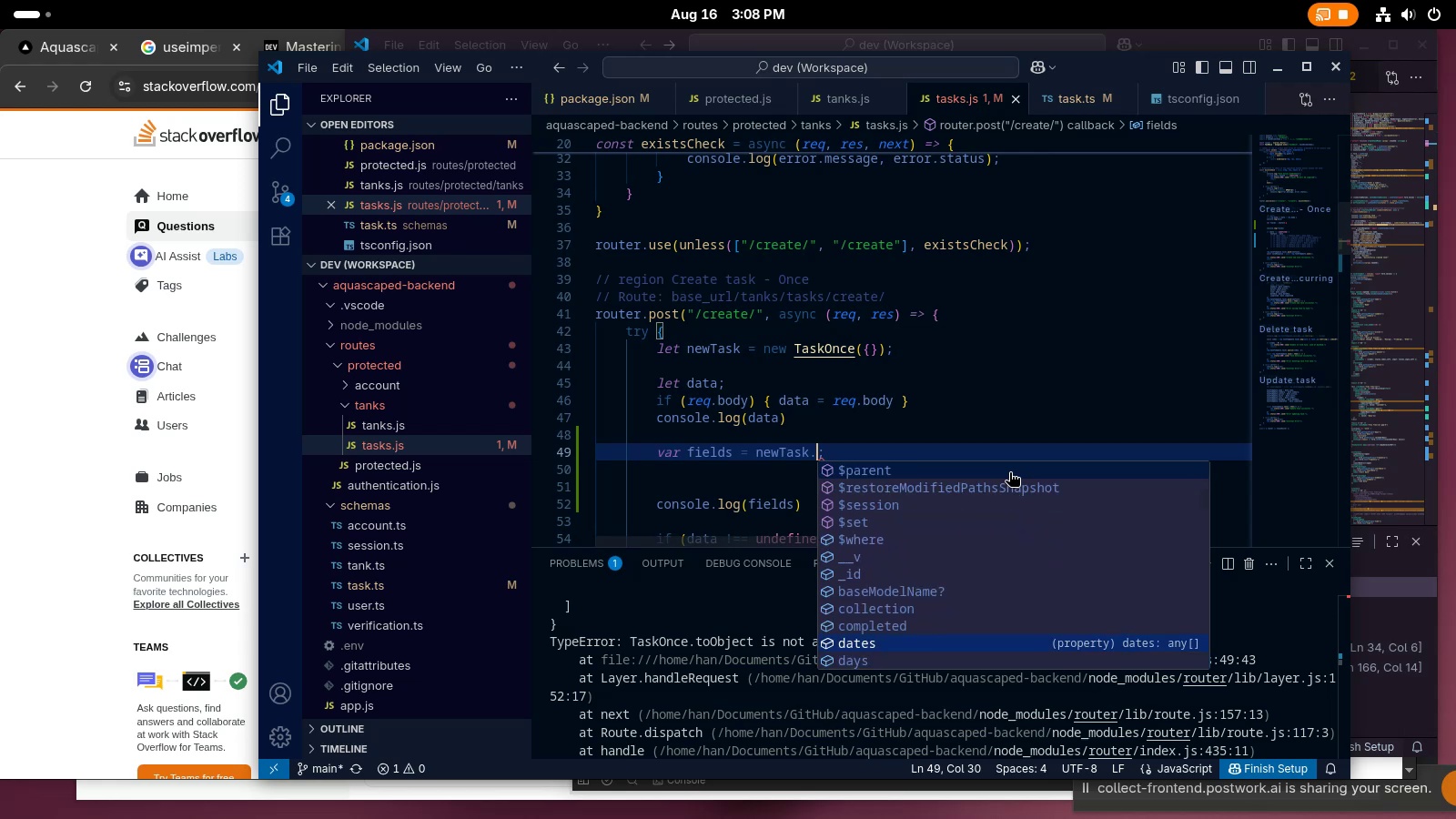 
key(PrintScreen)
 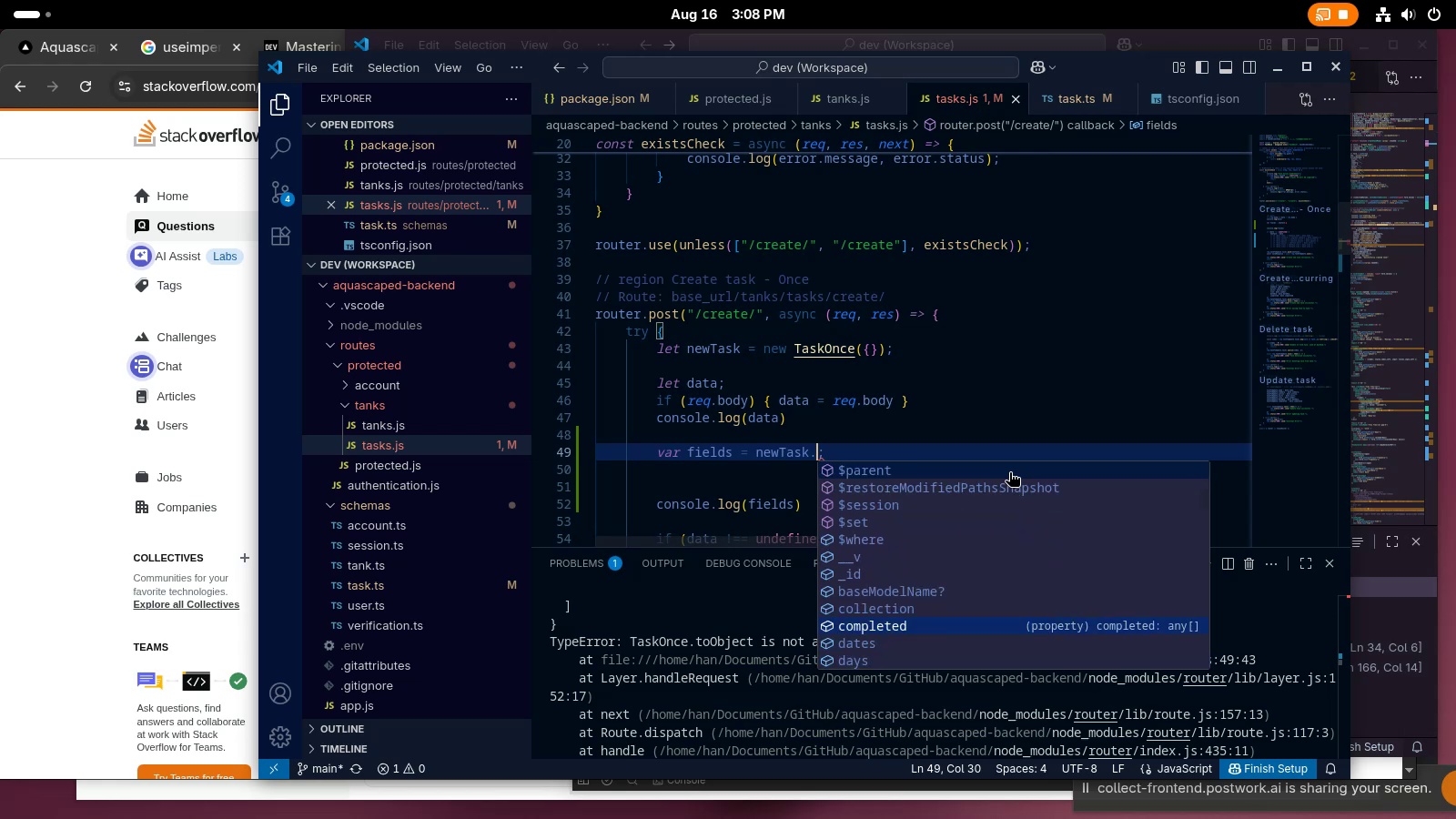 
key(PrintScreen)
 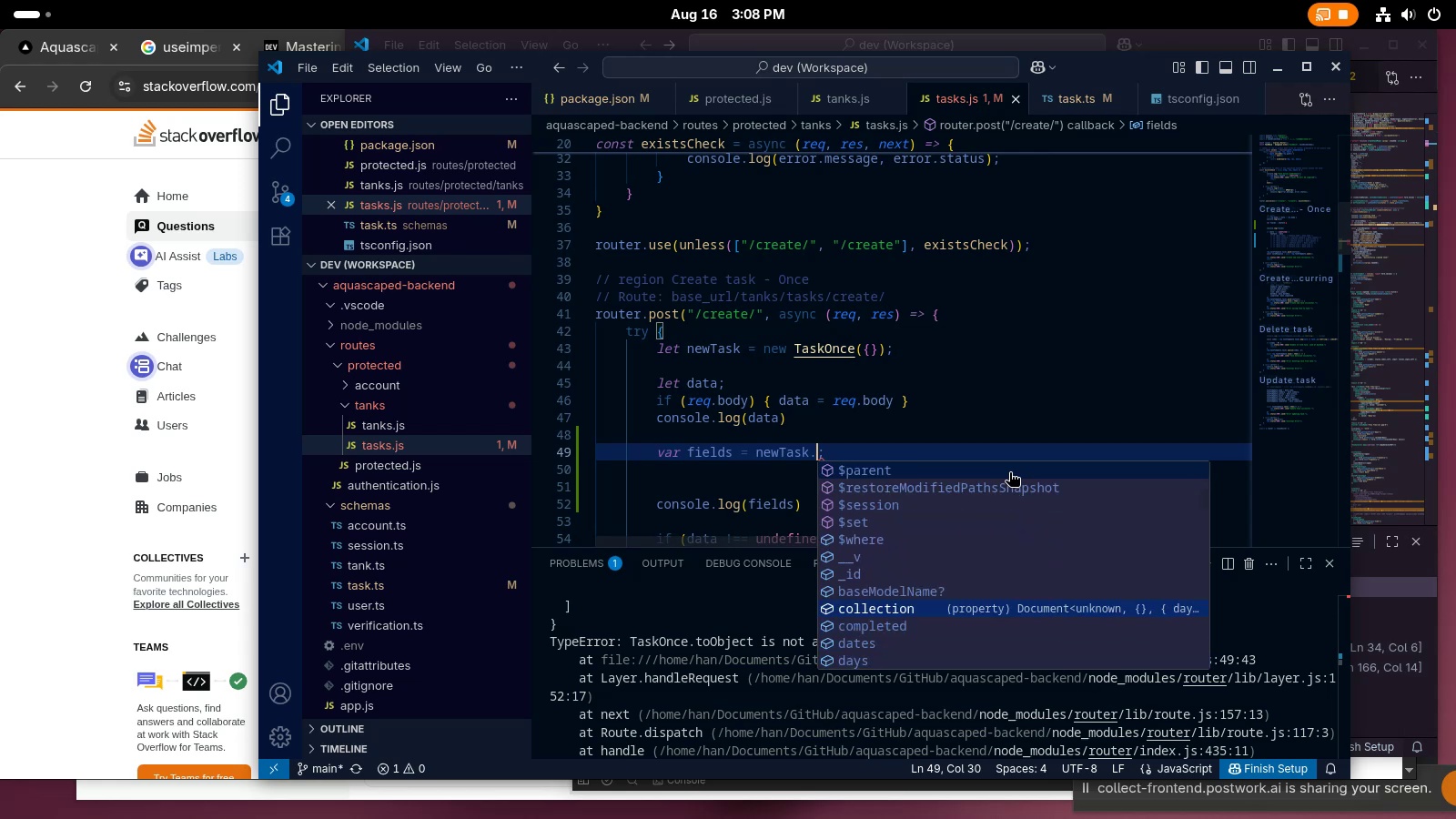 
key(Meta+MetaRight)
 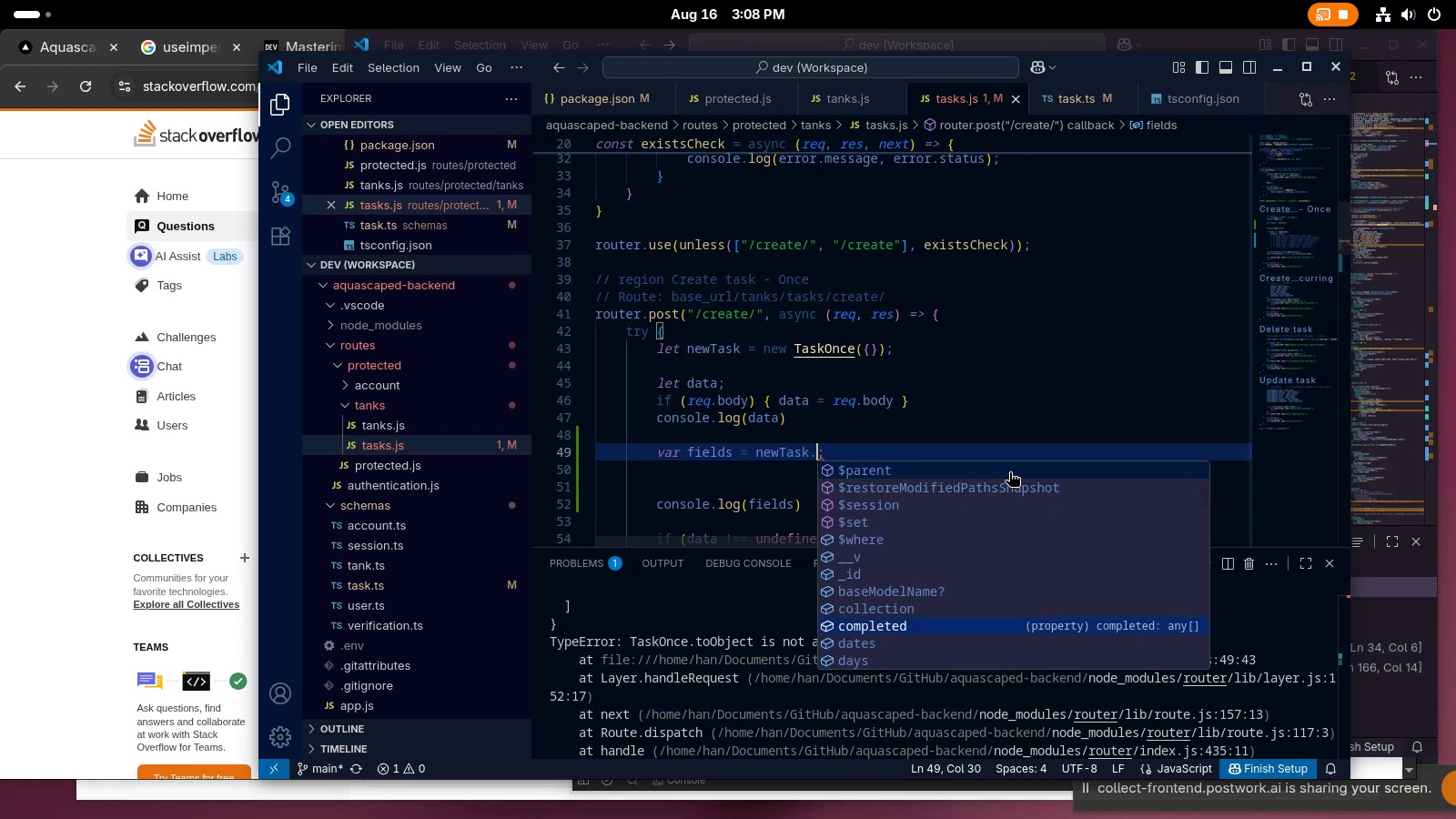 
key(Meta+MetaRight)
 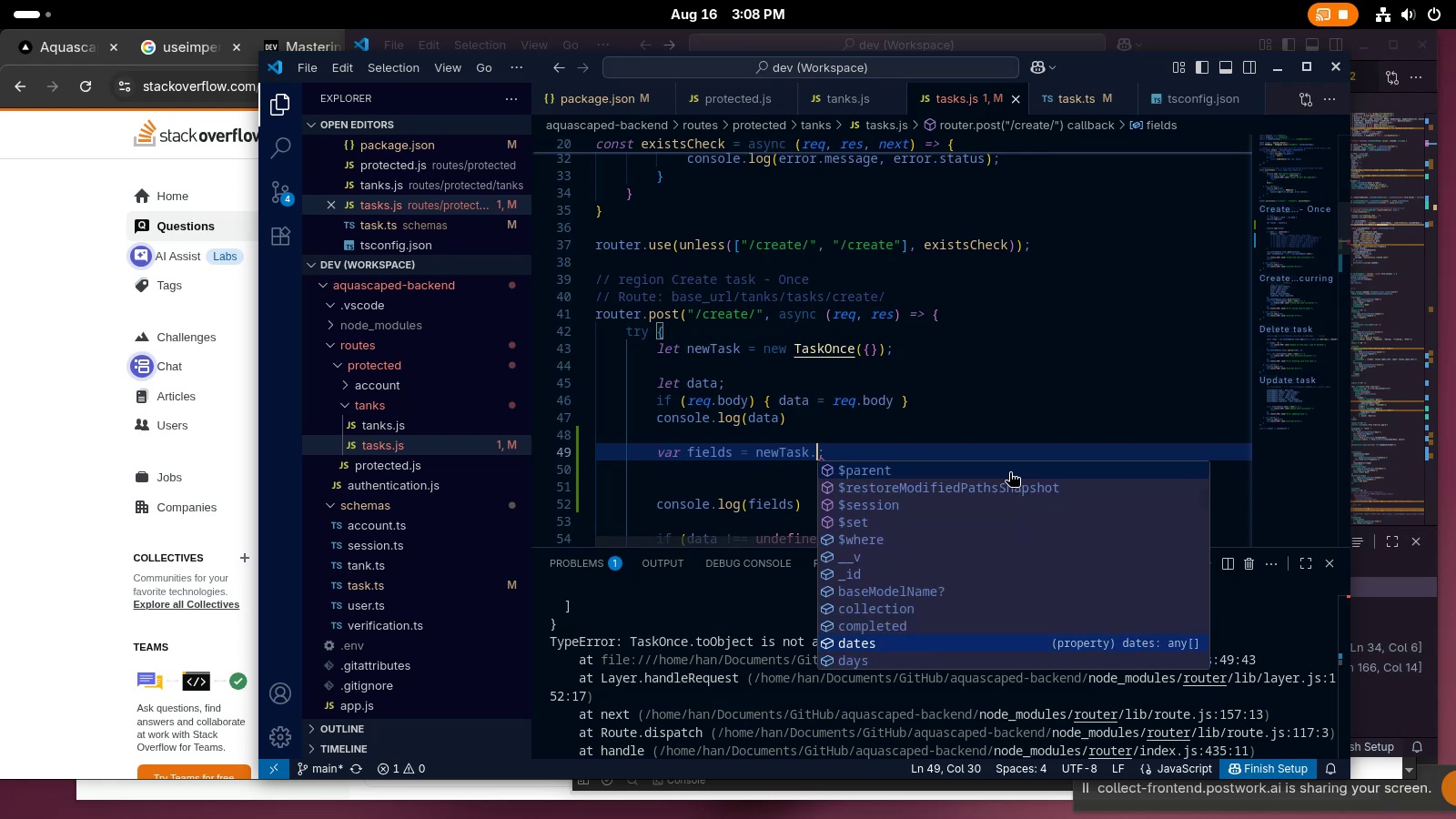 
key(Meta+MetaRight)
 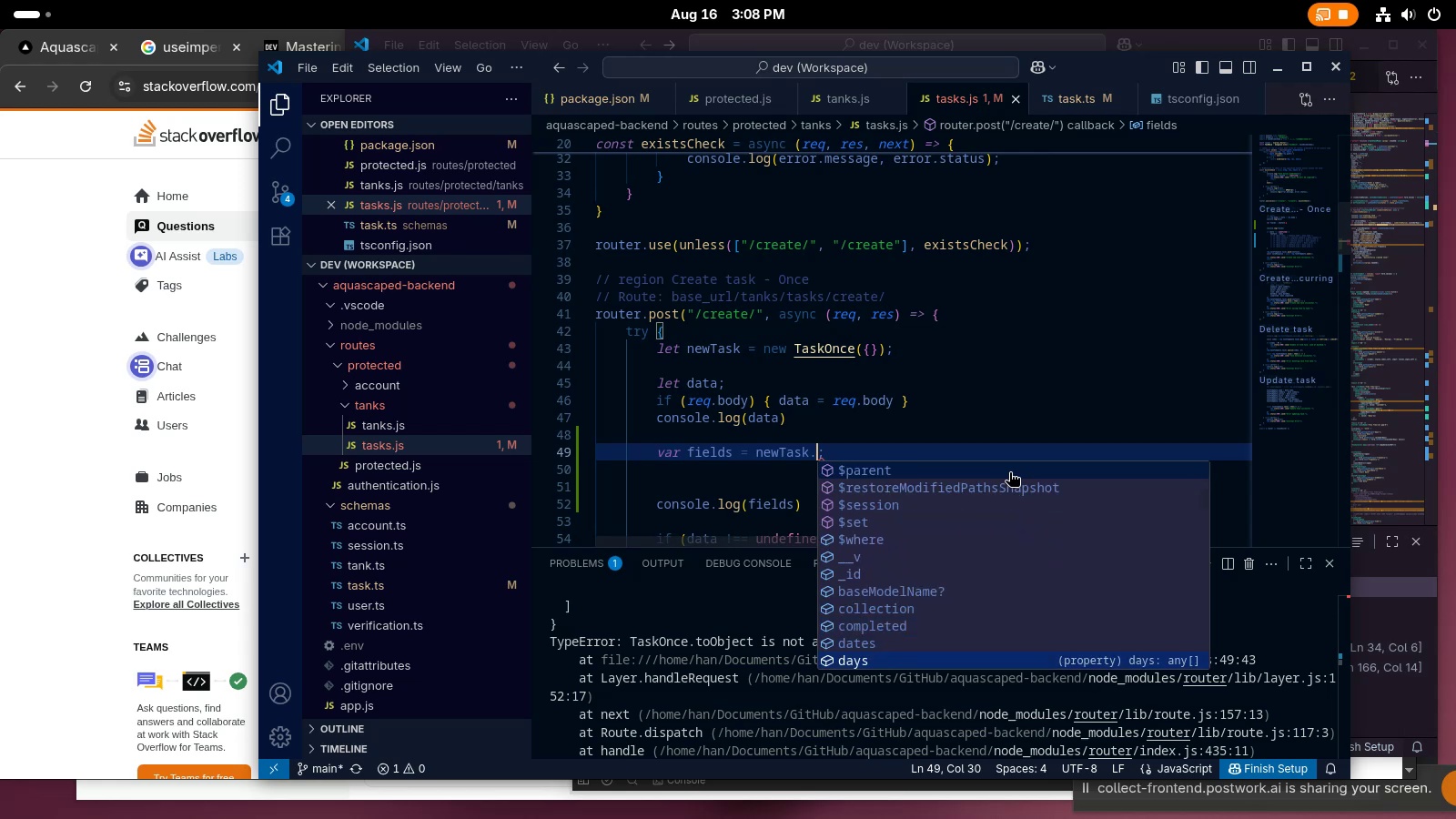 
key(Meta+MetaRight)
 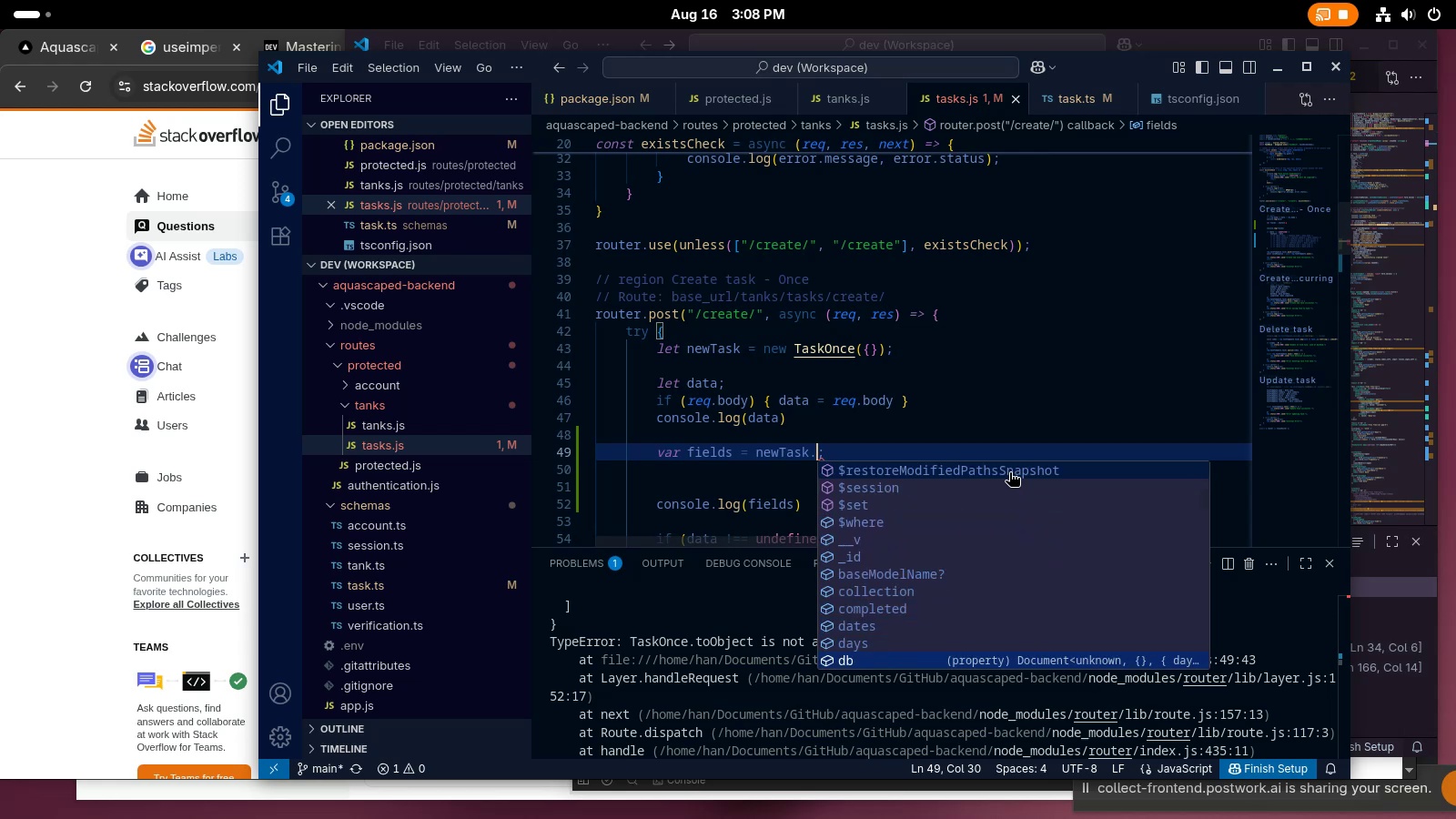 
key(Meta+MetaRight)
 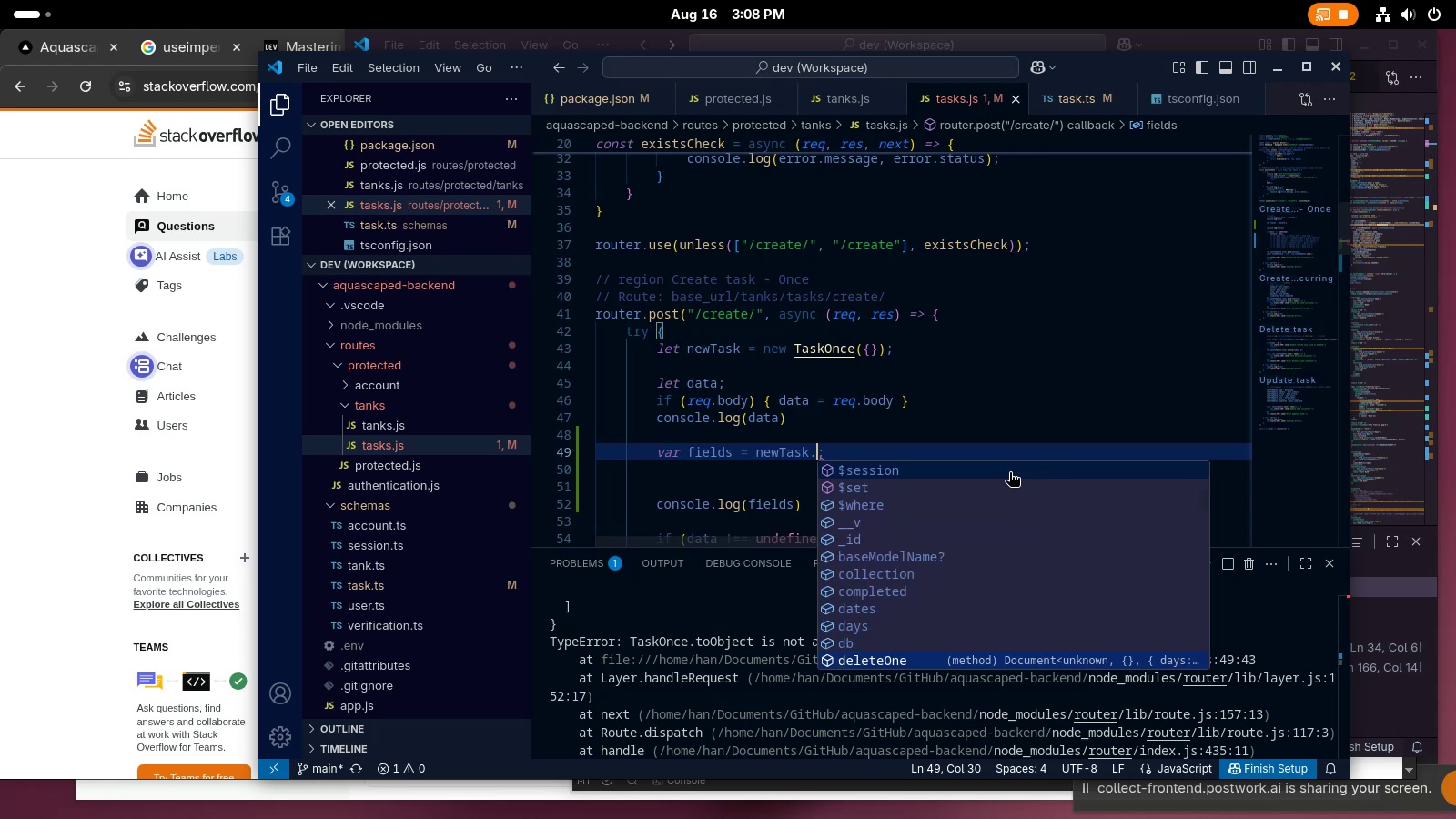 
key(Meta+MetaRight)
 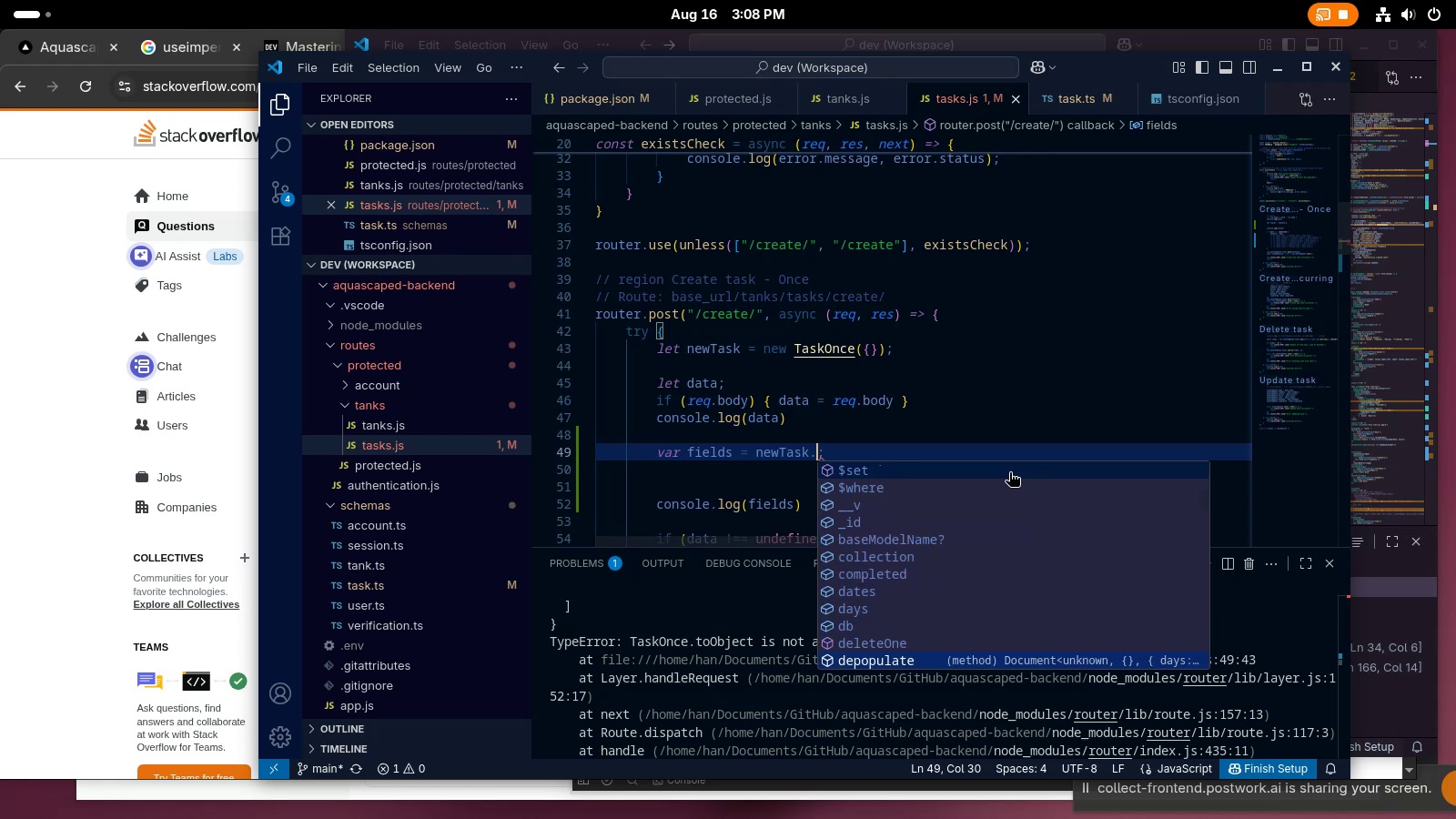 
key(Meta+MetaRight)
 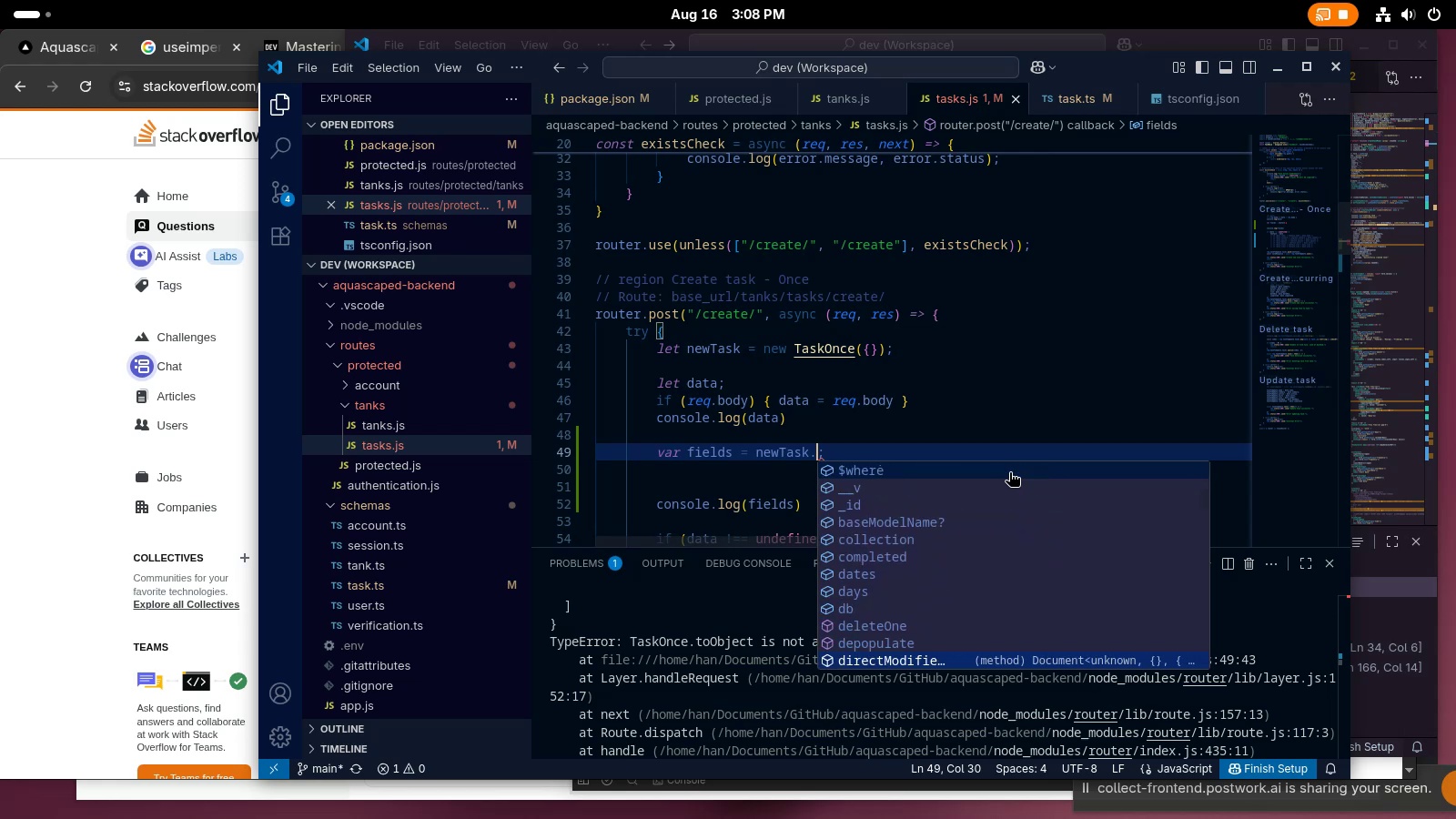 
key(Meta+MetaRight)
 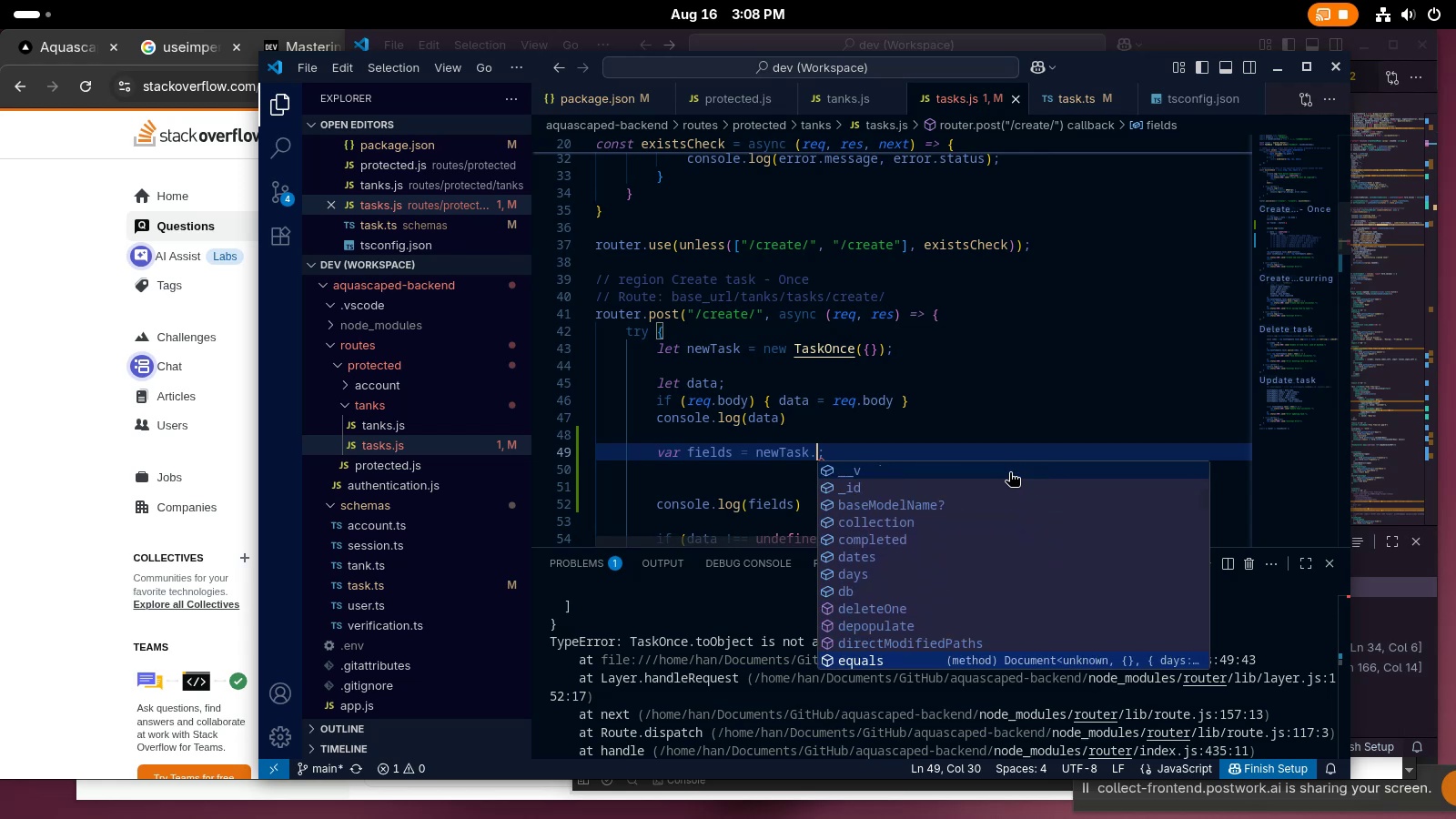 
key(Meta+MetaRight)
 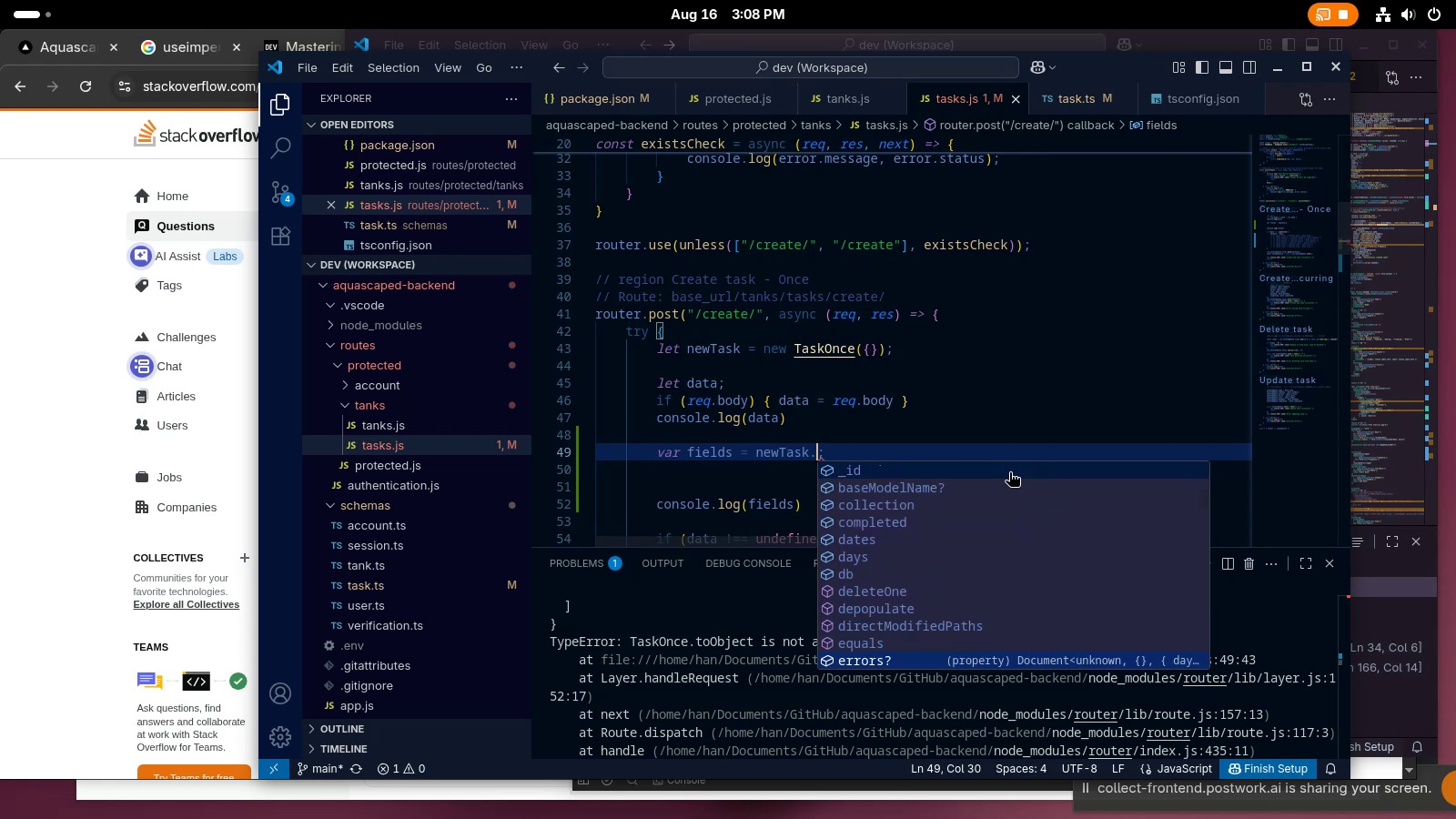 
key(Meta+MetaRight)
 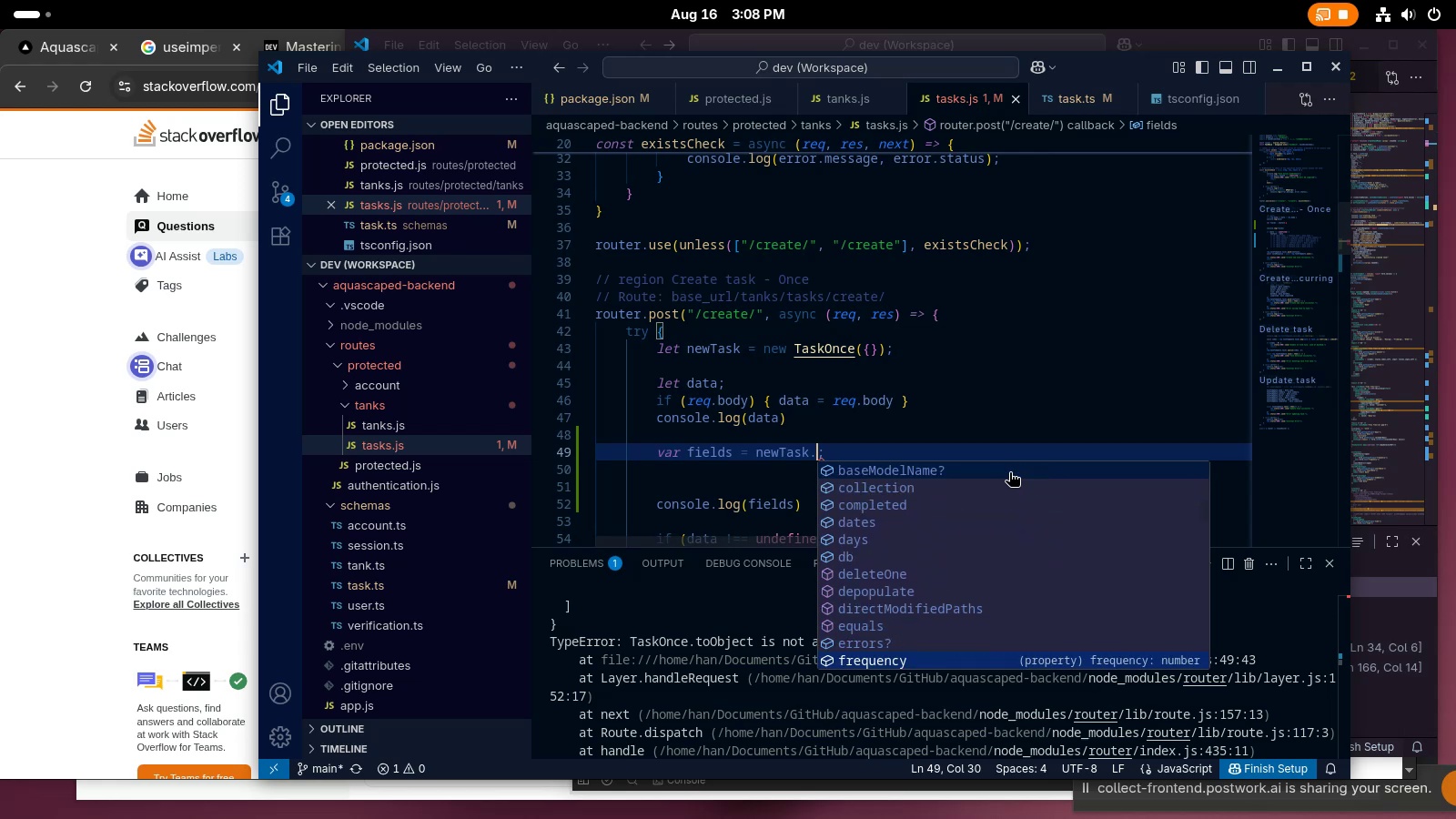 
key(Meta+MetaRight)
 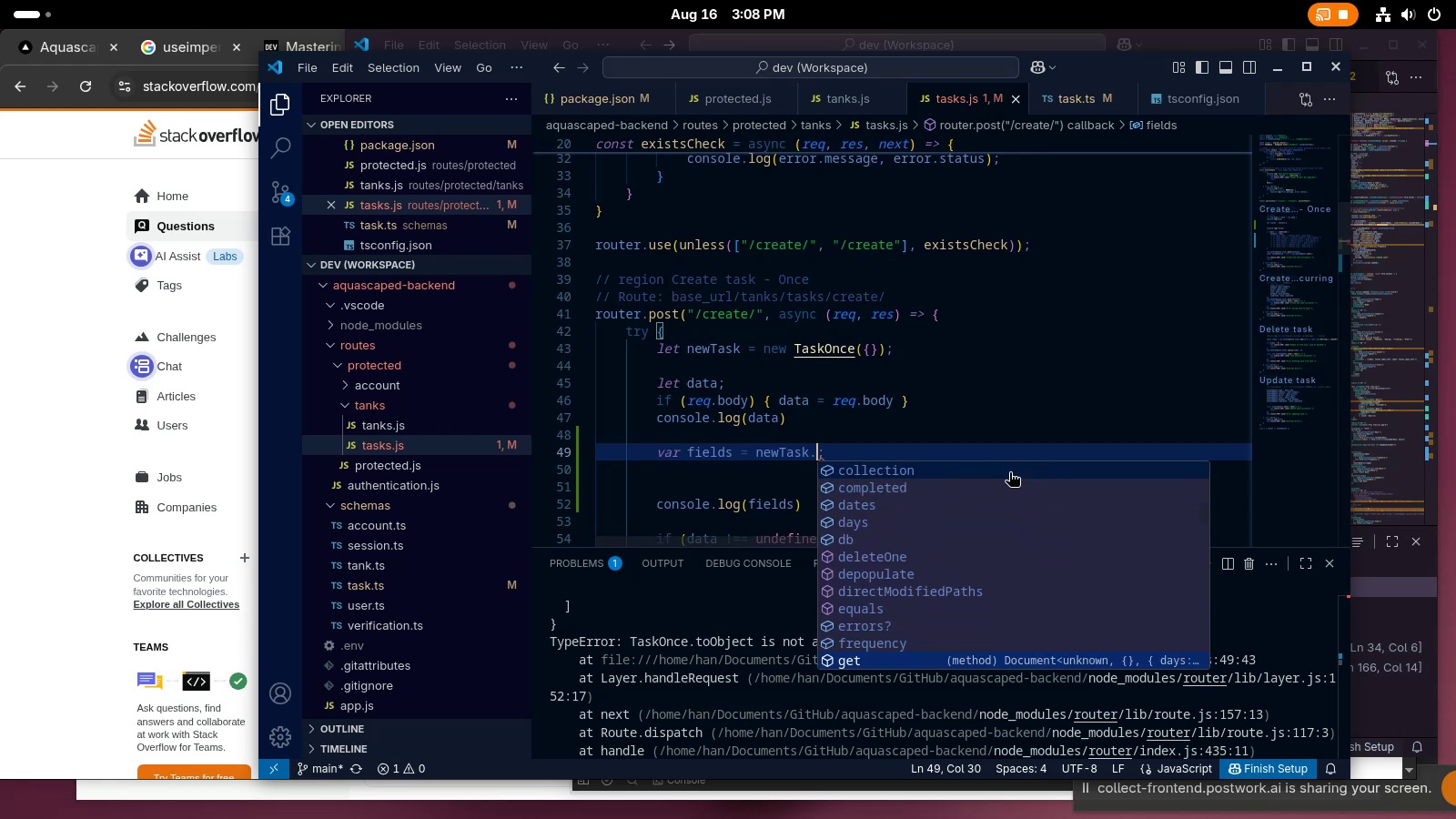 
key(Meta+MetaRight)
 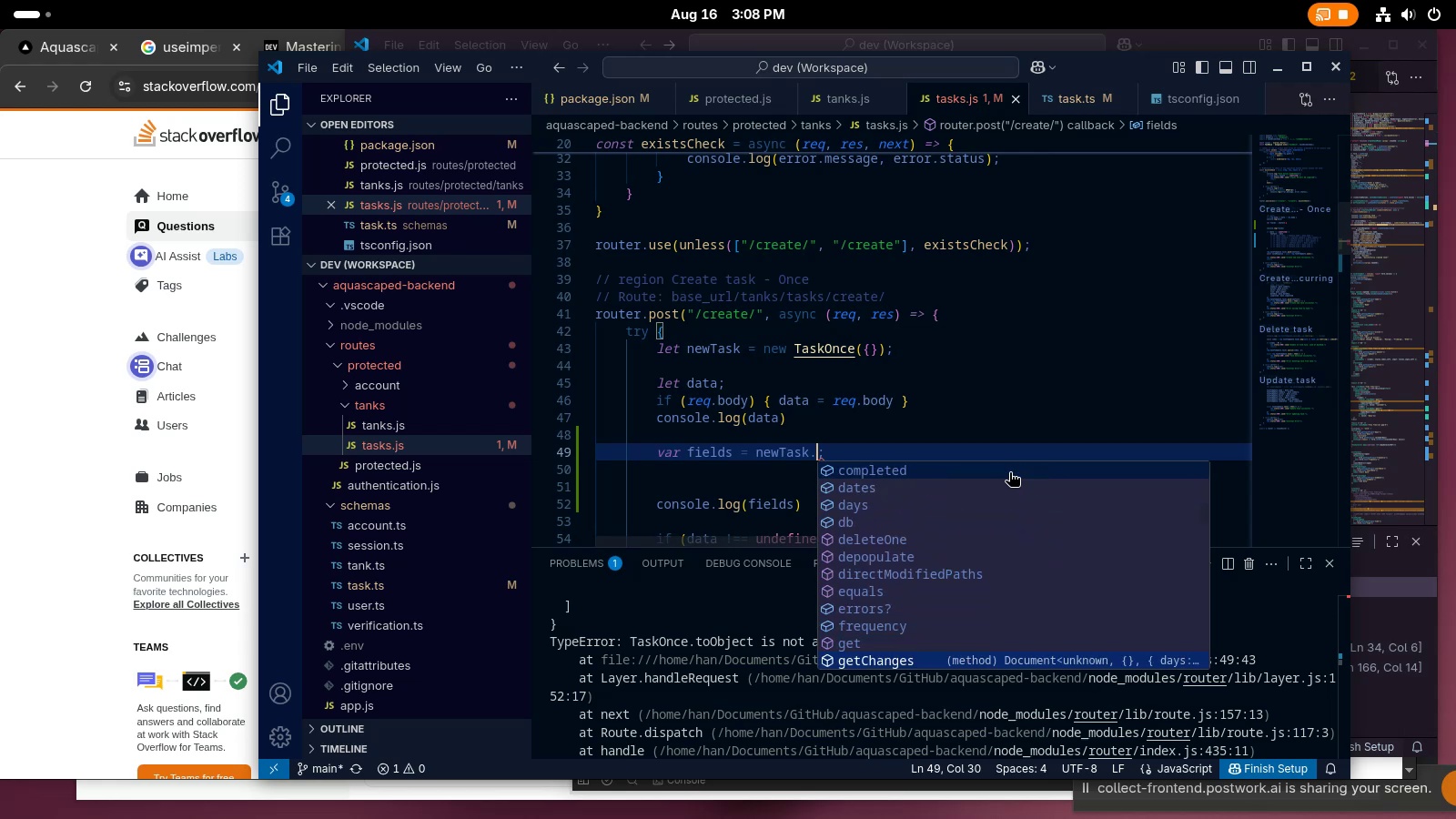 
key(Meta+MetaRight)
 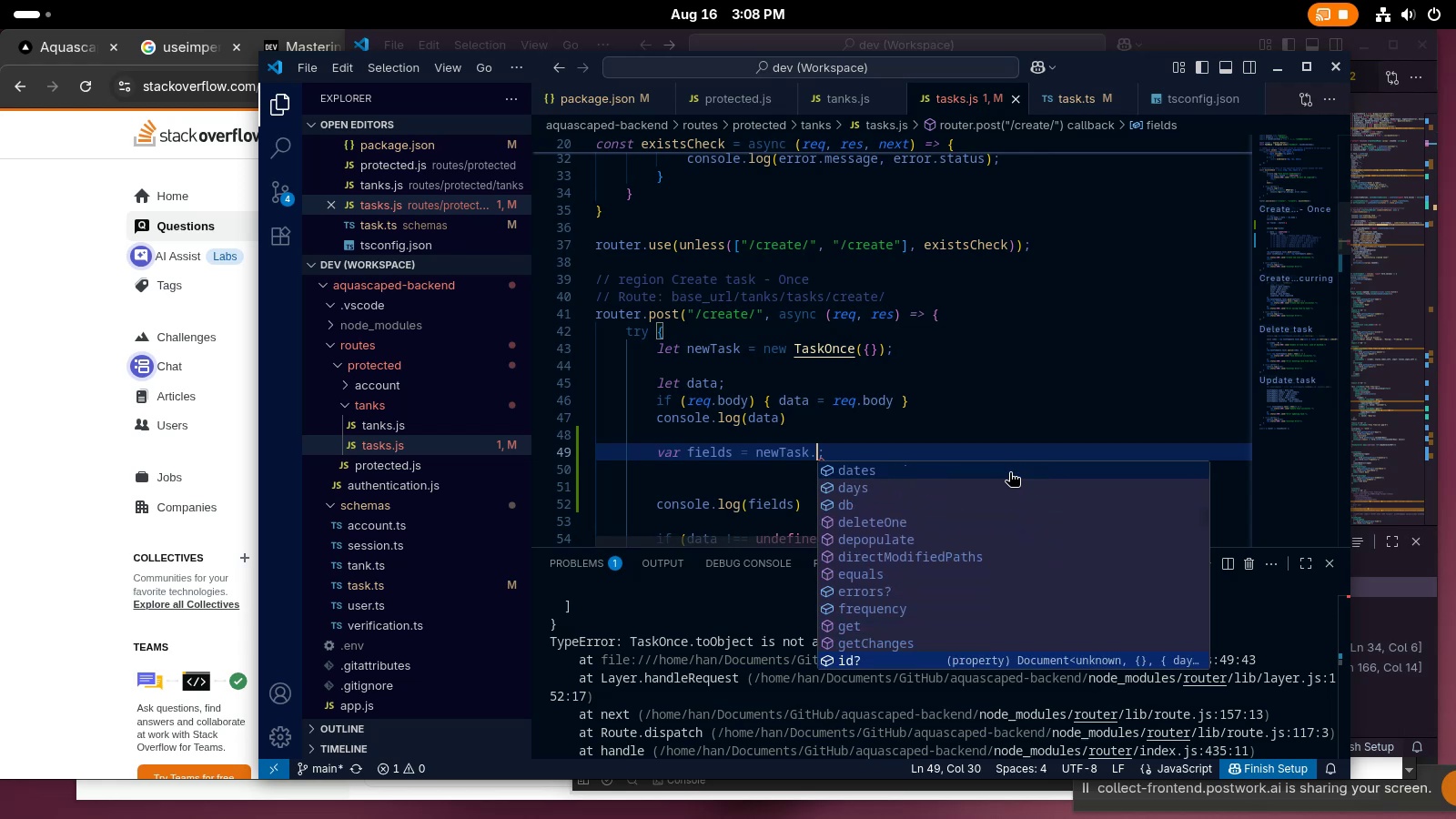 
hold_key(key=MetaRight, duration=0.36)
 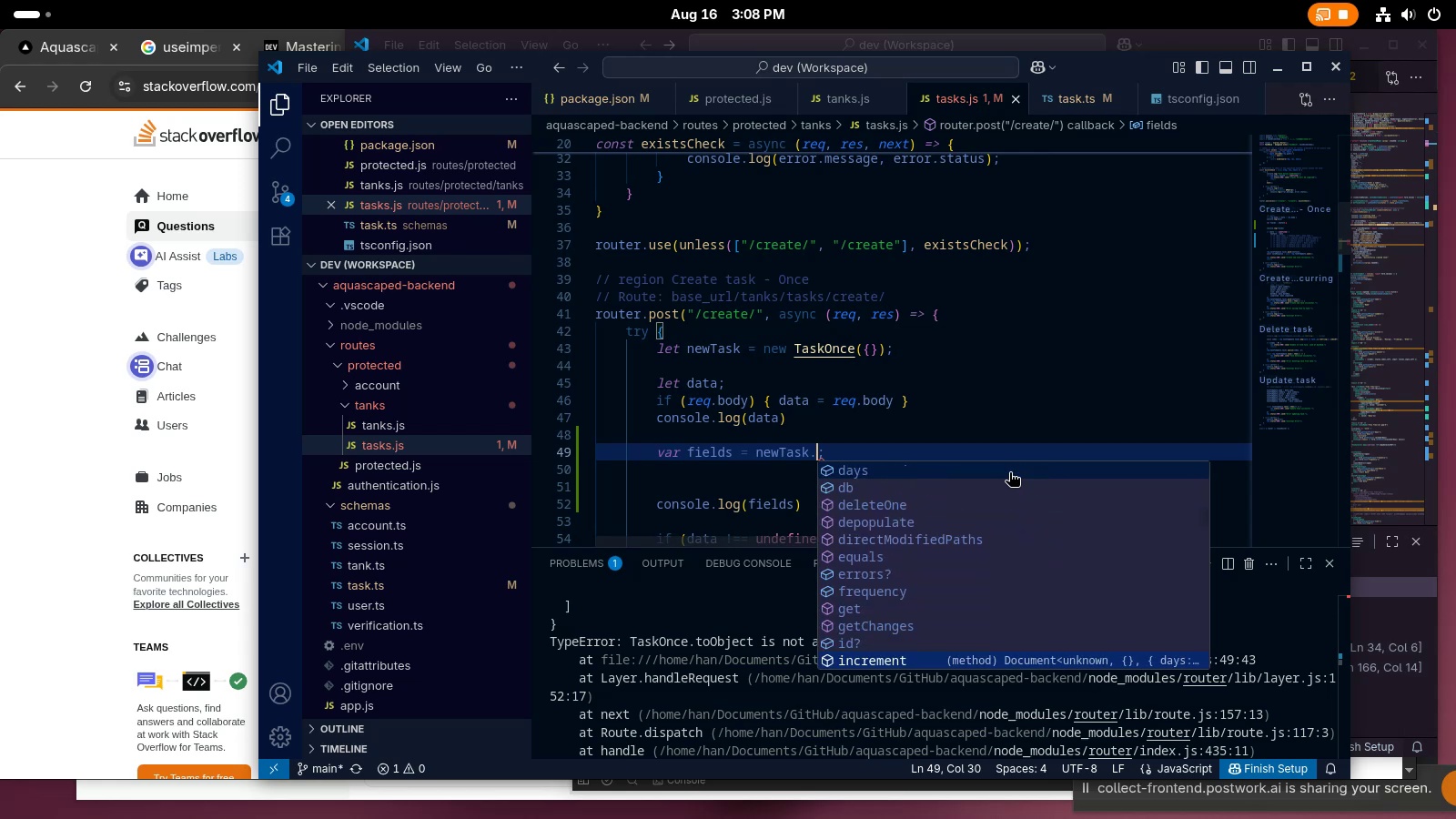 
key(Meta+MetaRight)
 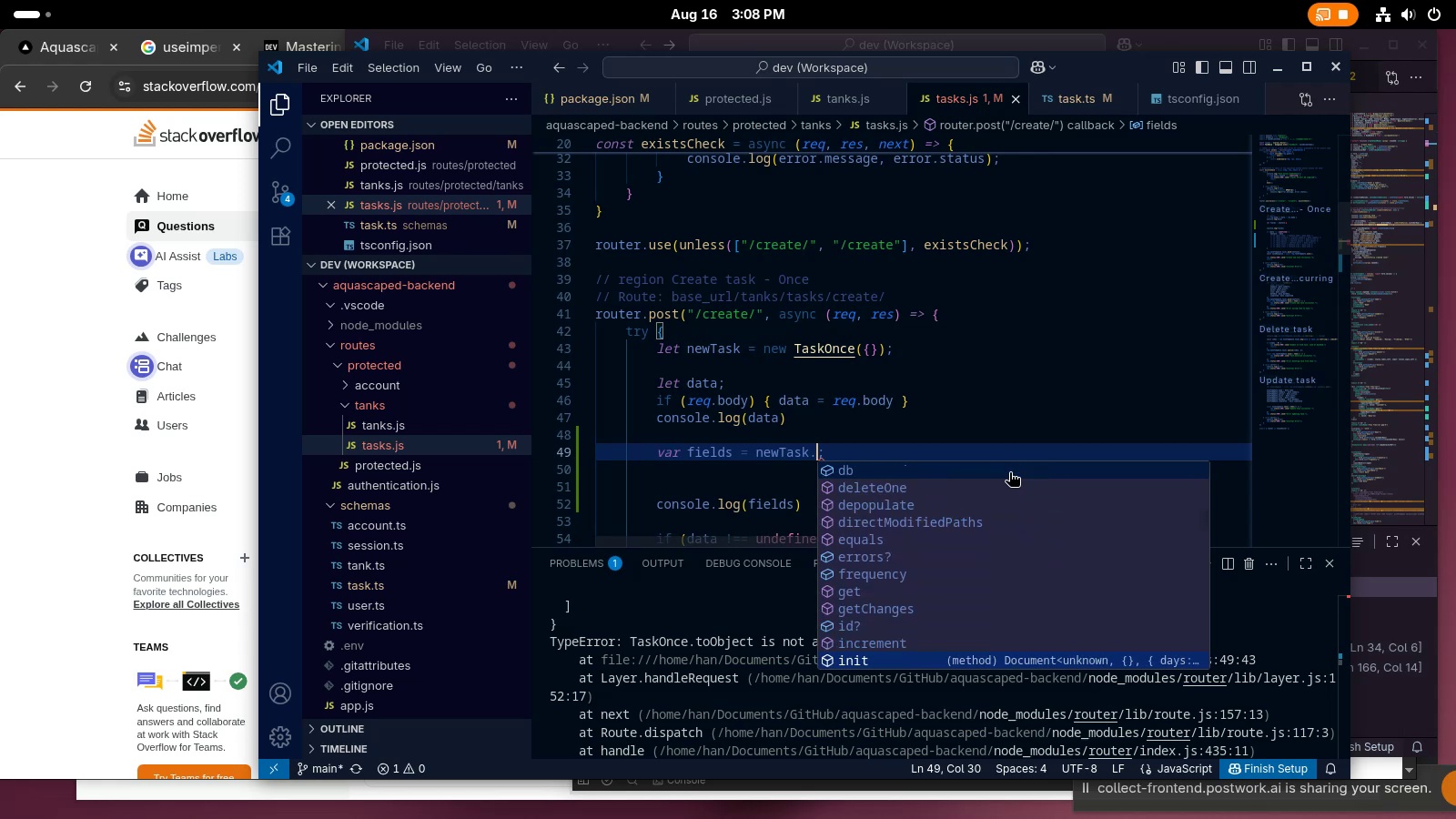 
key(Meta+MetaRight)
 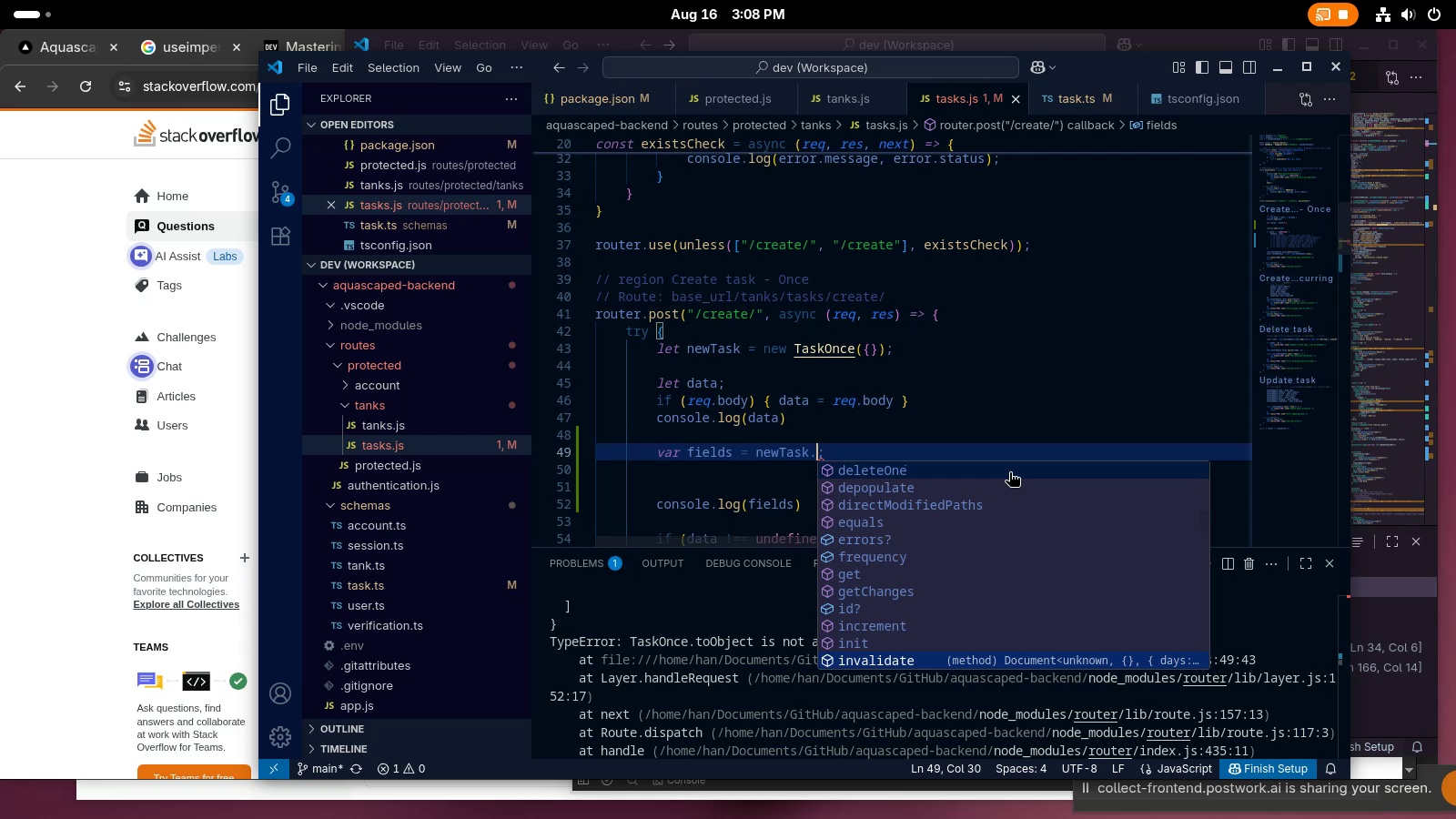 
key(Meta+MetaRight)
 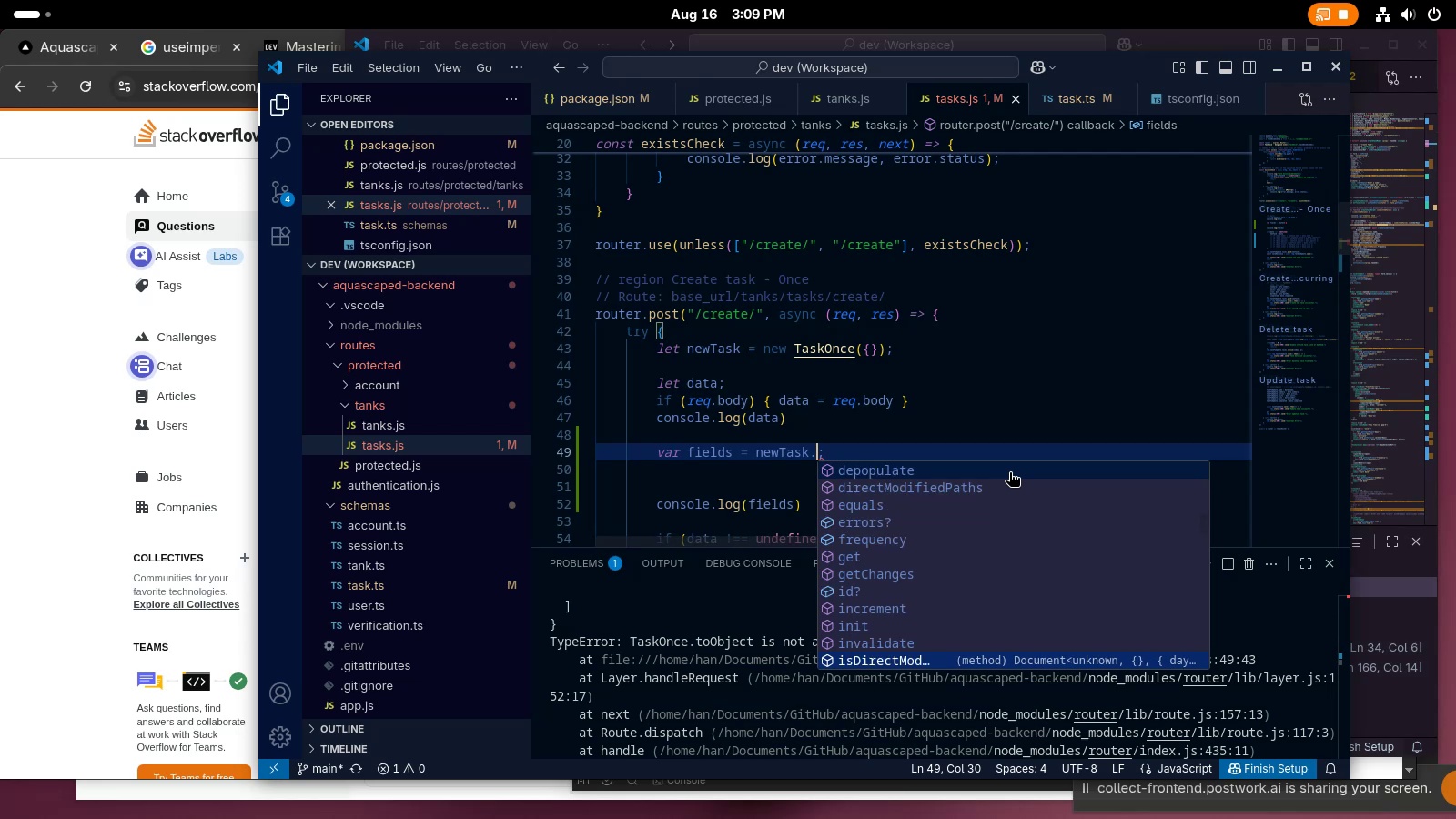 
key(Meta+MetaRight)
 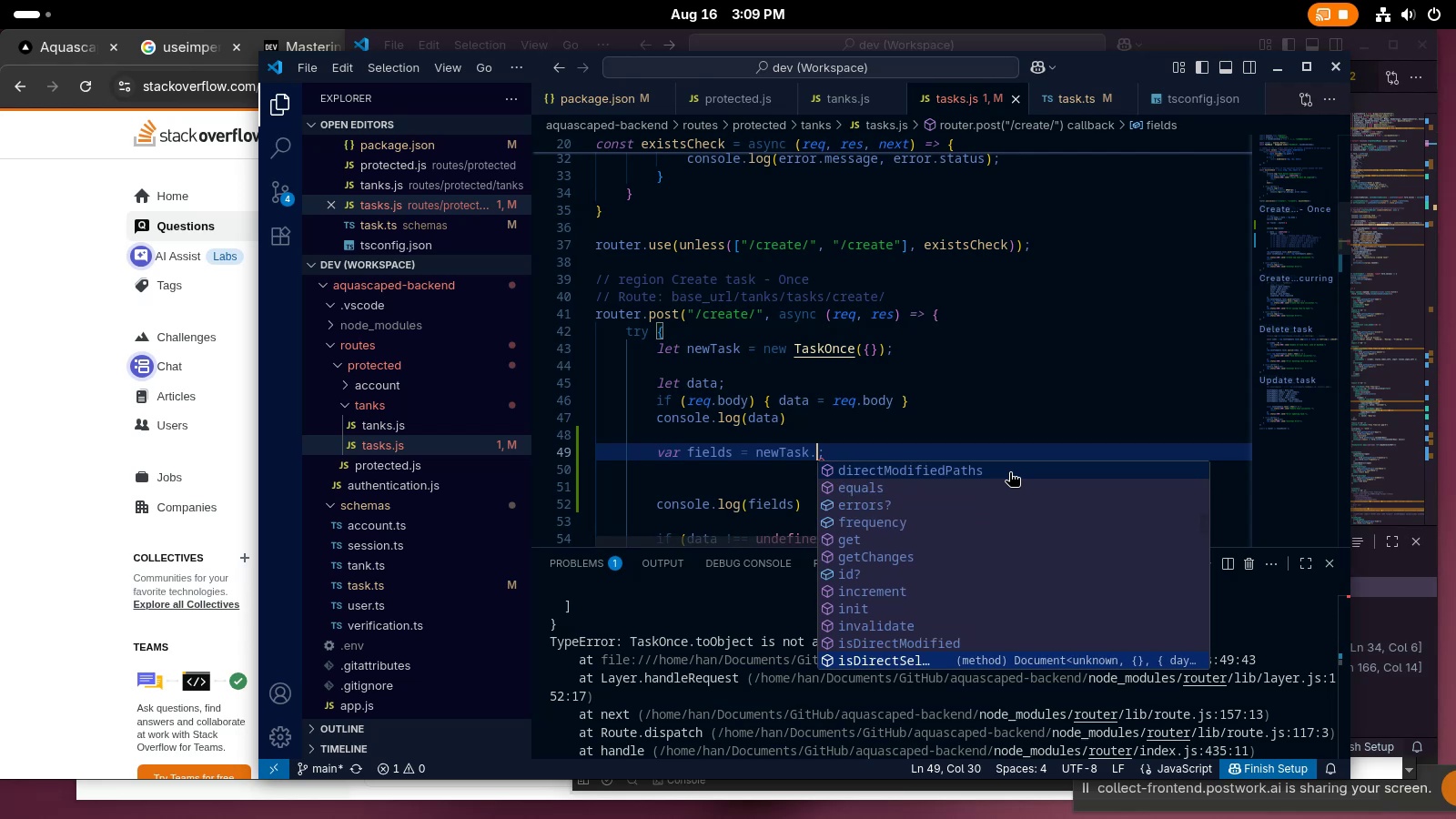 
hold_key(key=PrintScreen, duration=0.65)
 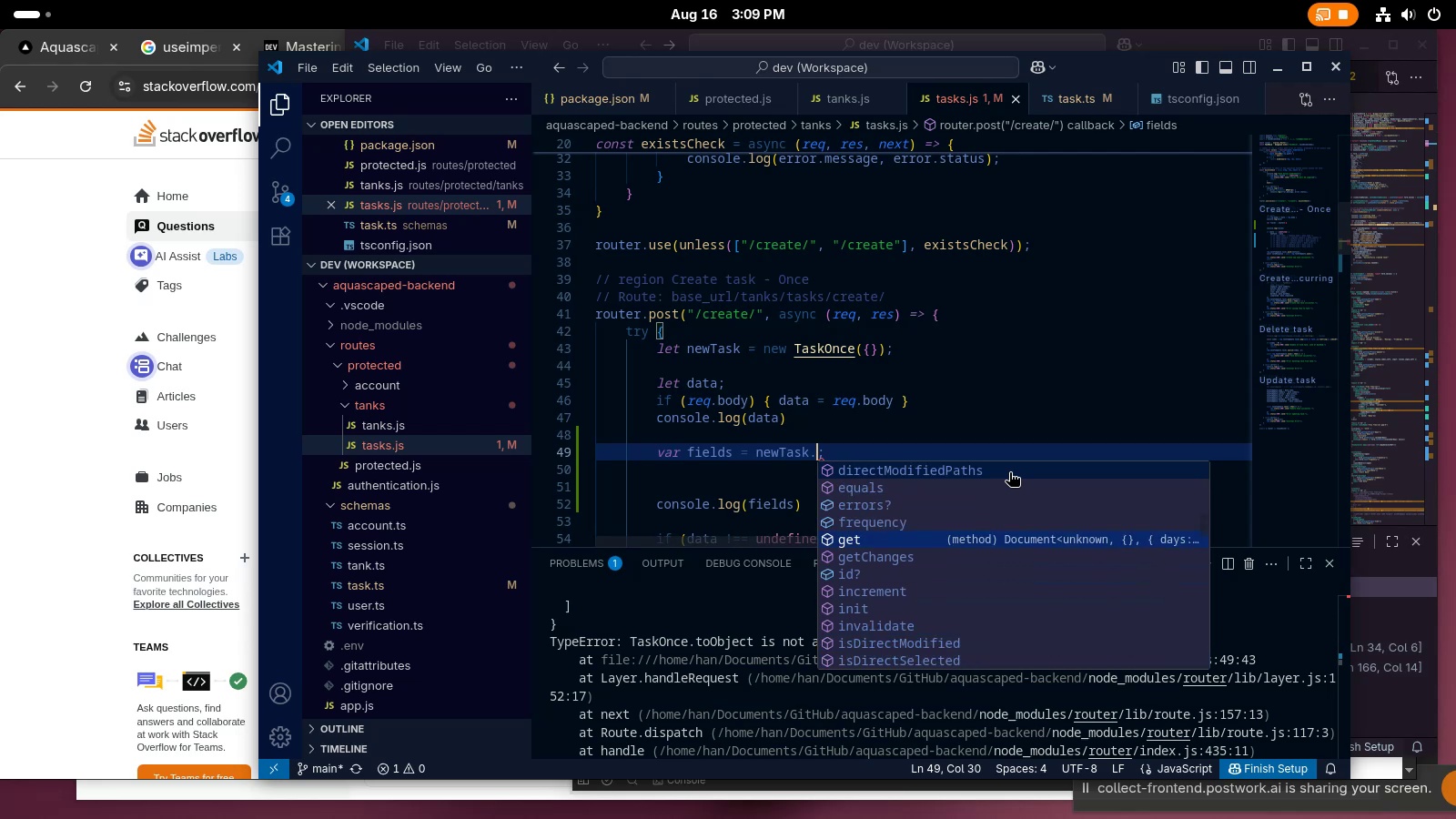 
hold_key(key=PrintScreen, duration=3.48)
 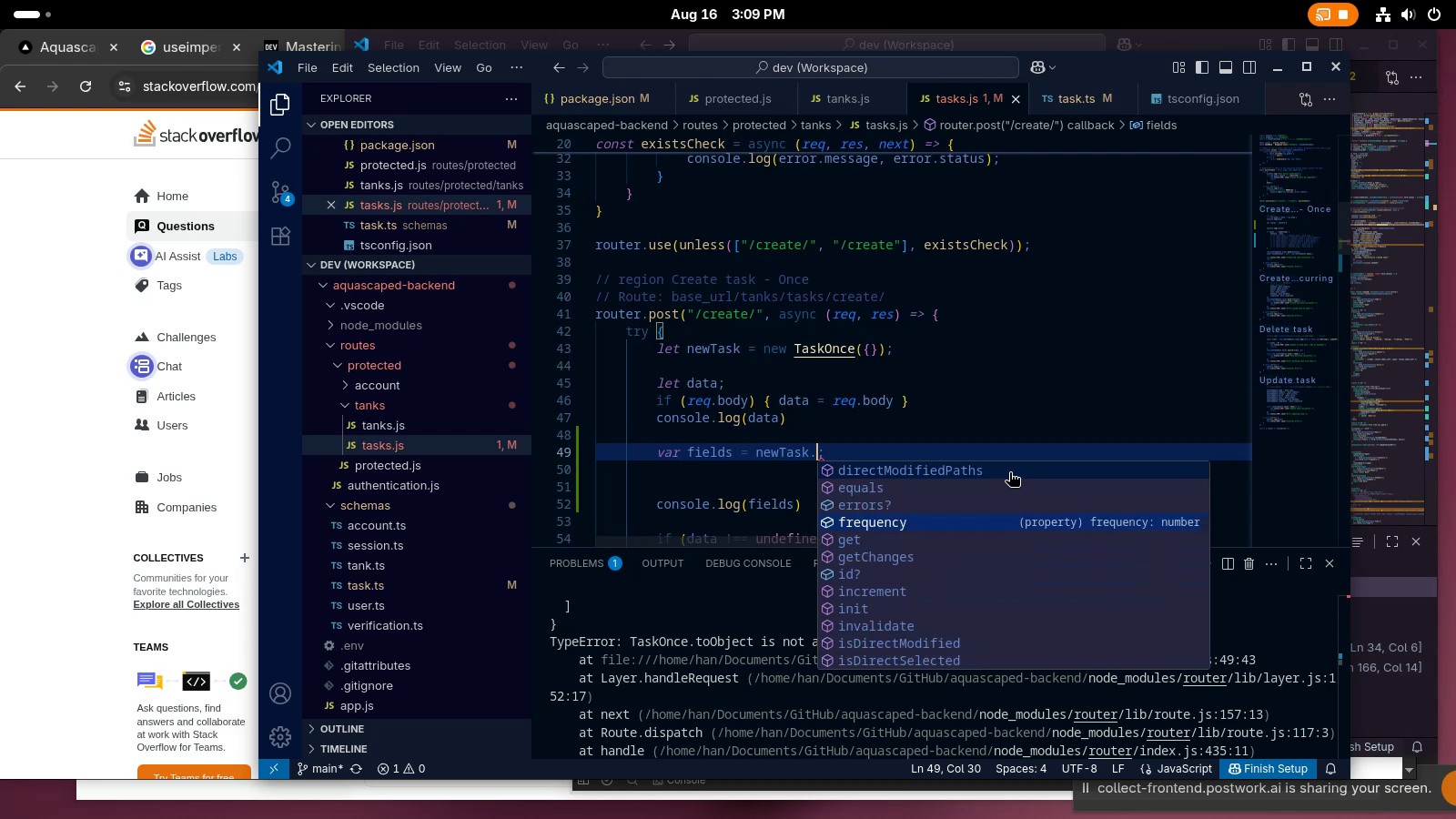 
hold_key(key=MetaRight, duration=0.71)
 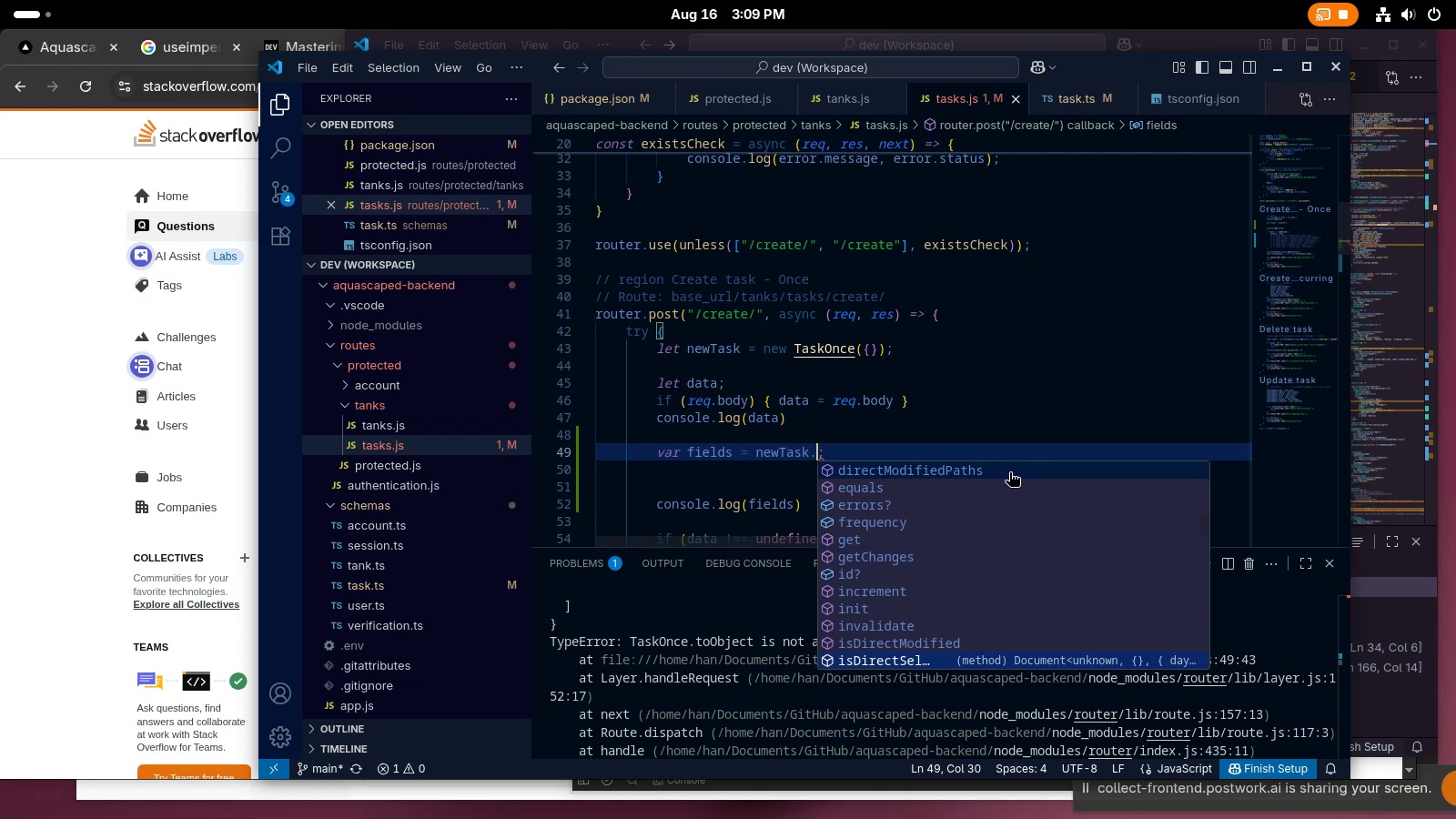 
hold_key(key=MetaRight, duration=0.58)
 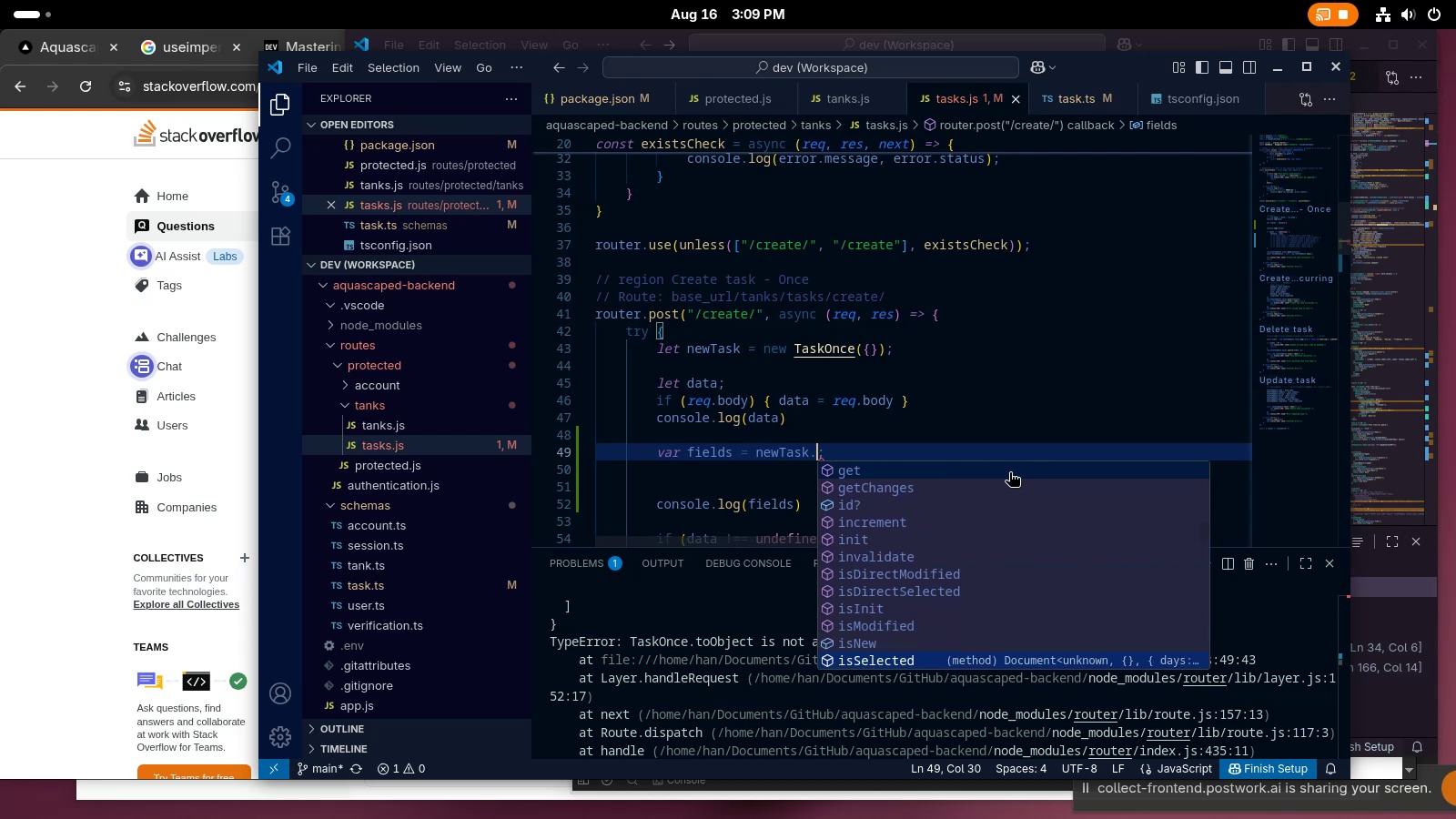 
key(Meta+MetaRight)
 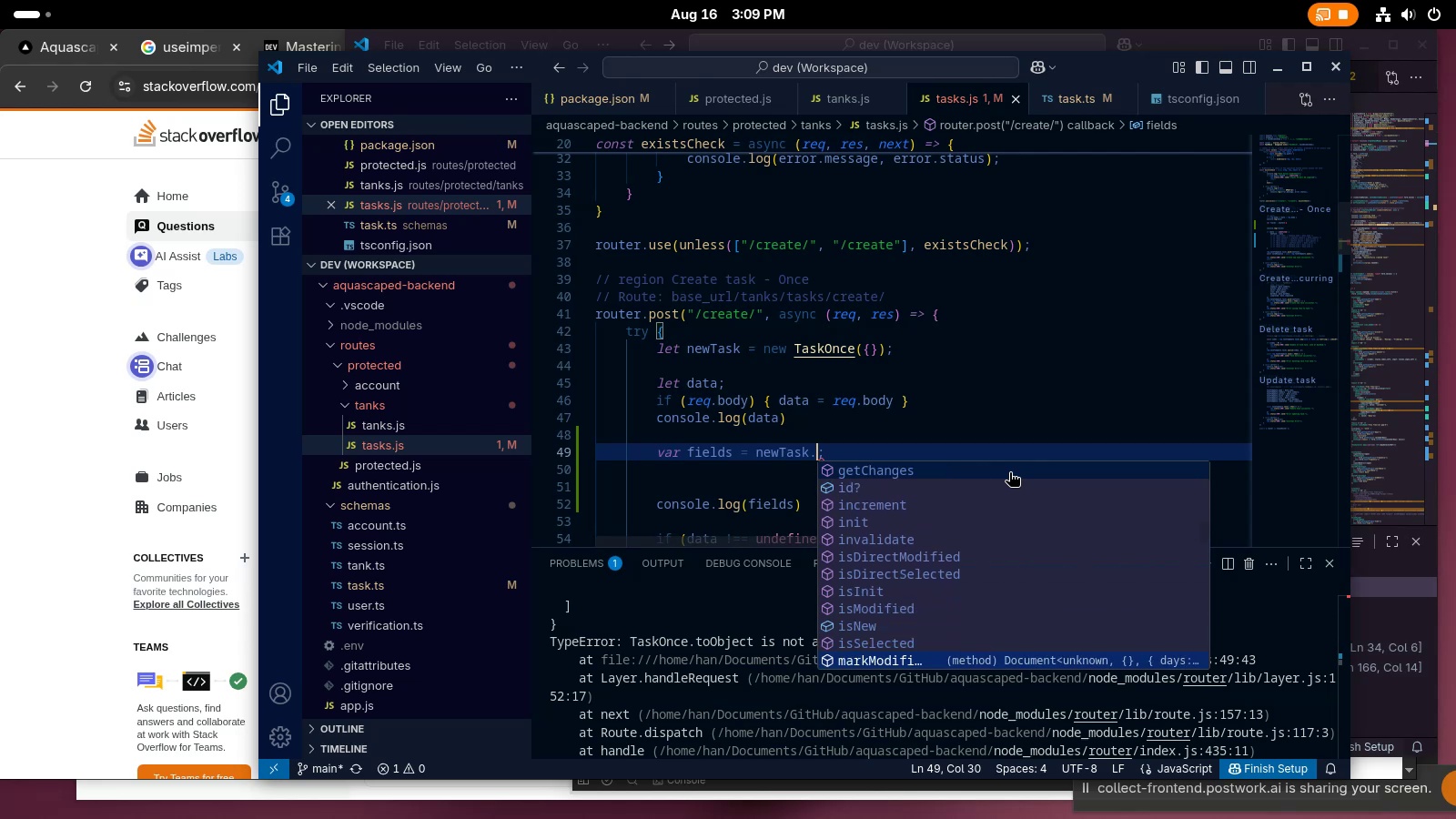 
hold_key(key=MetaRight, duration=0.47)
 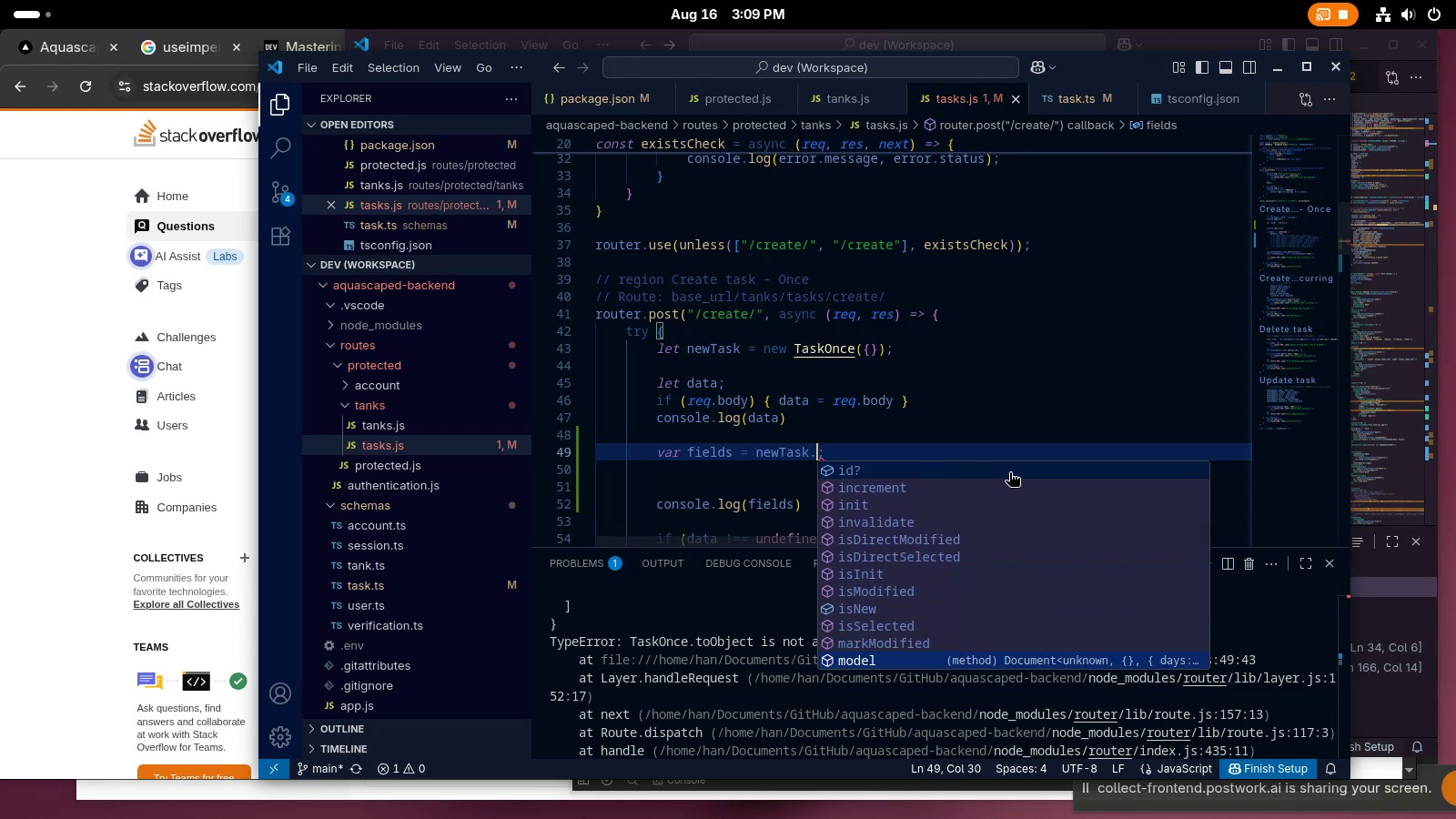 
key(Meta+MetaRight)
 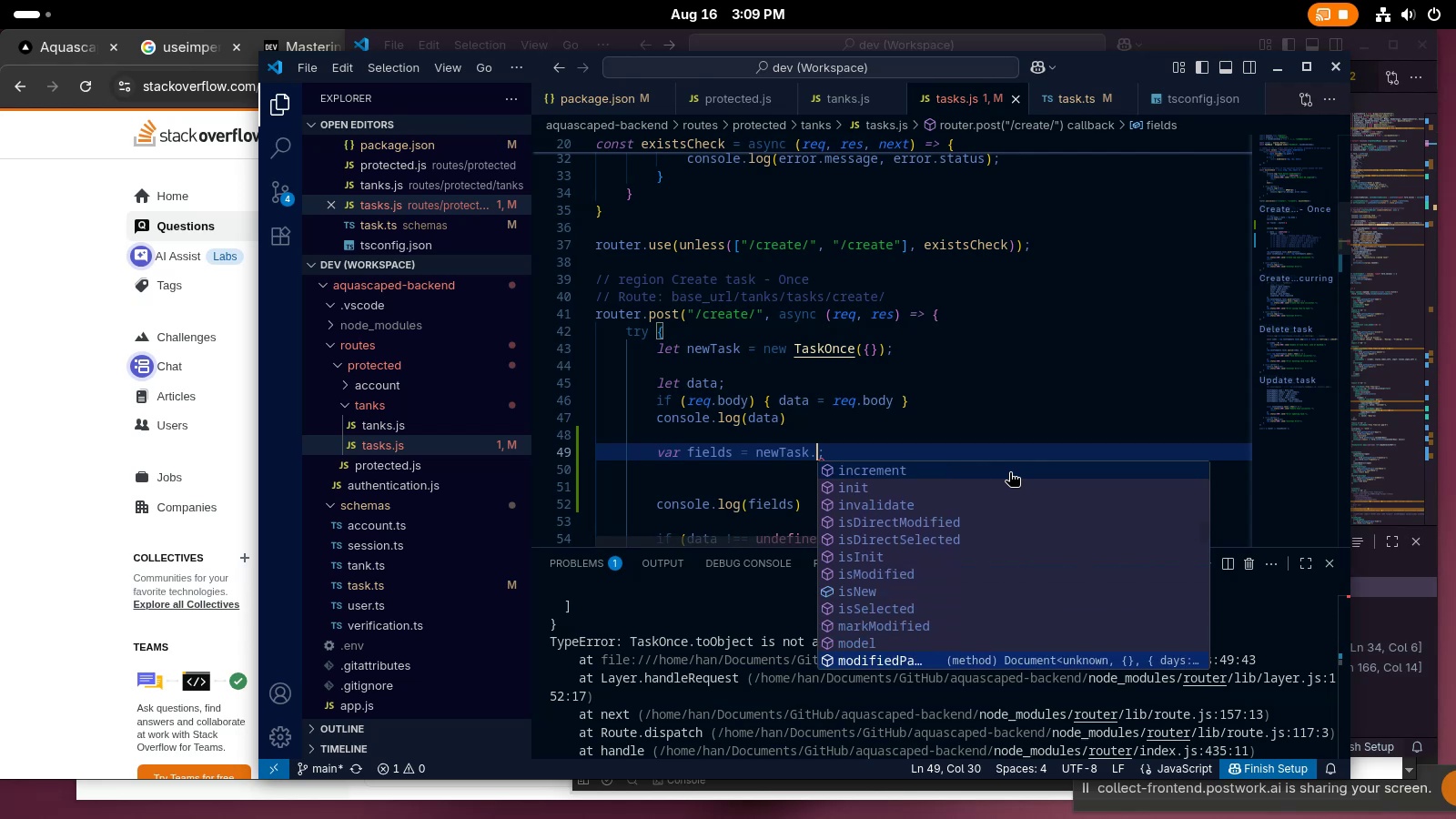 
key(PrintScreen)
 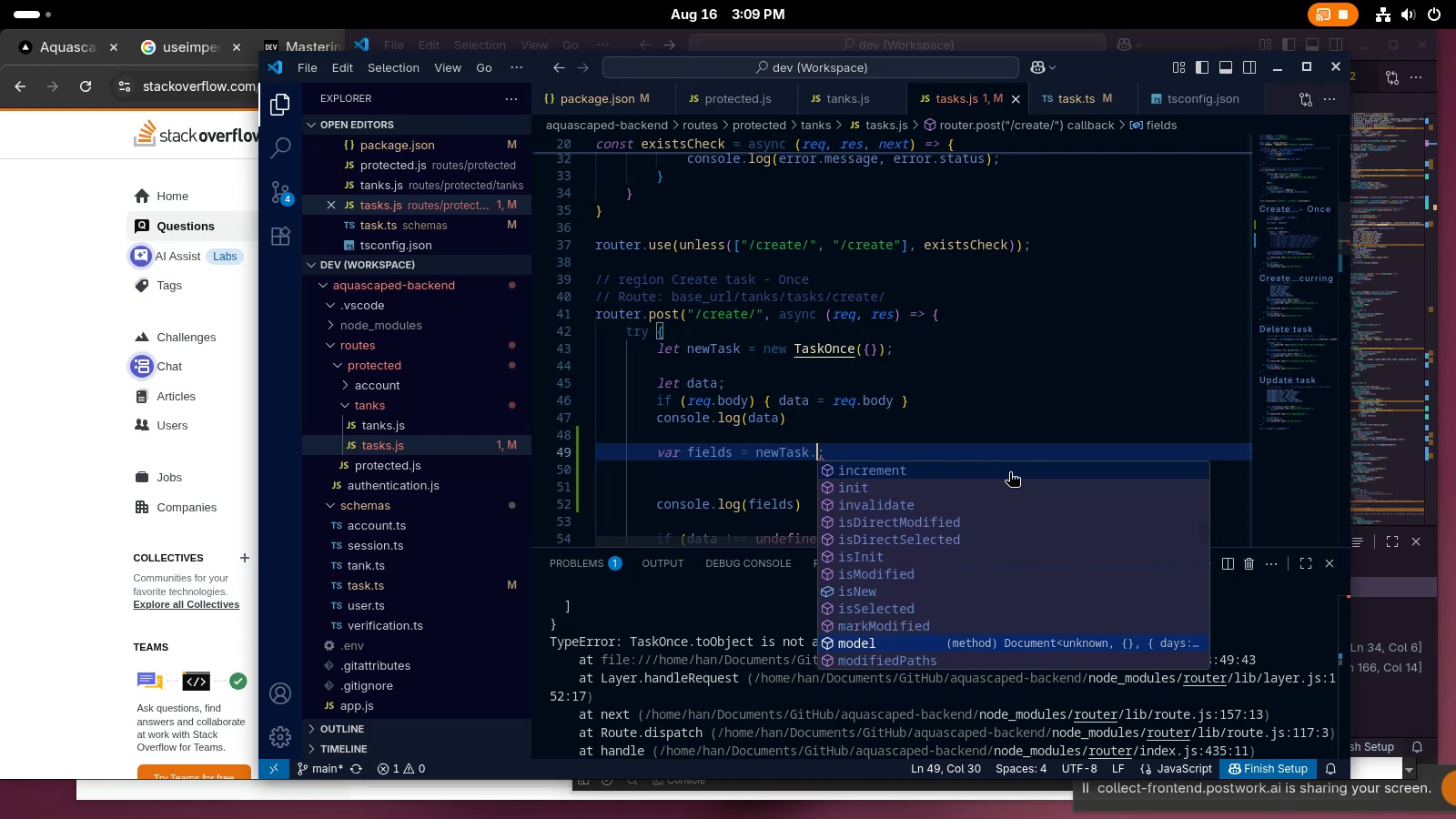 
key(PrintScreen)
 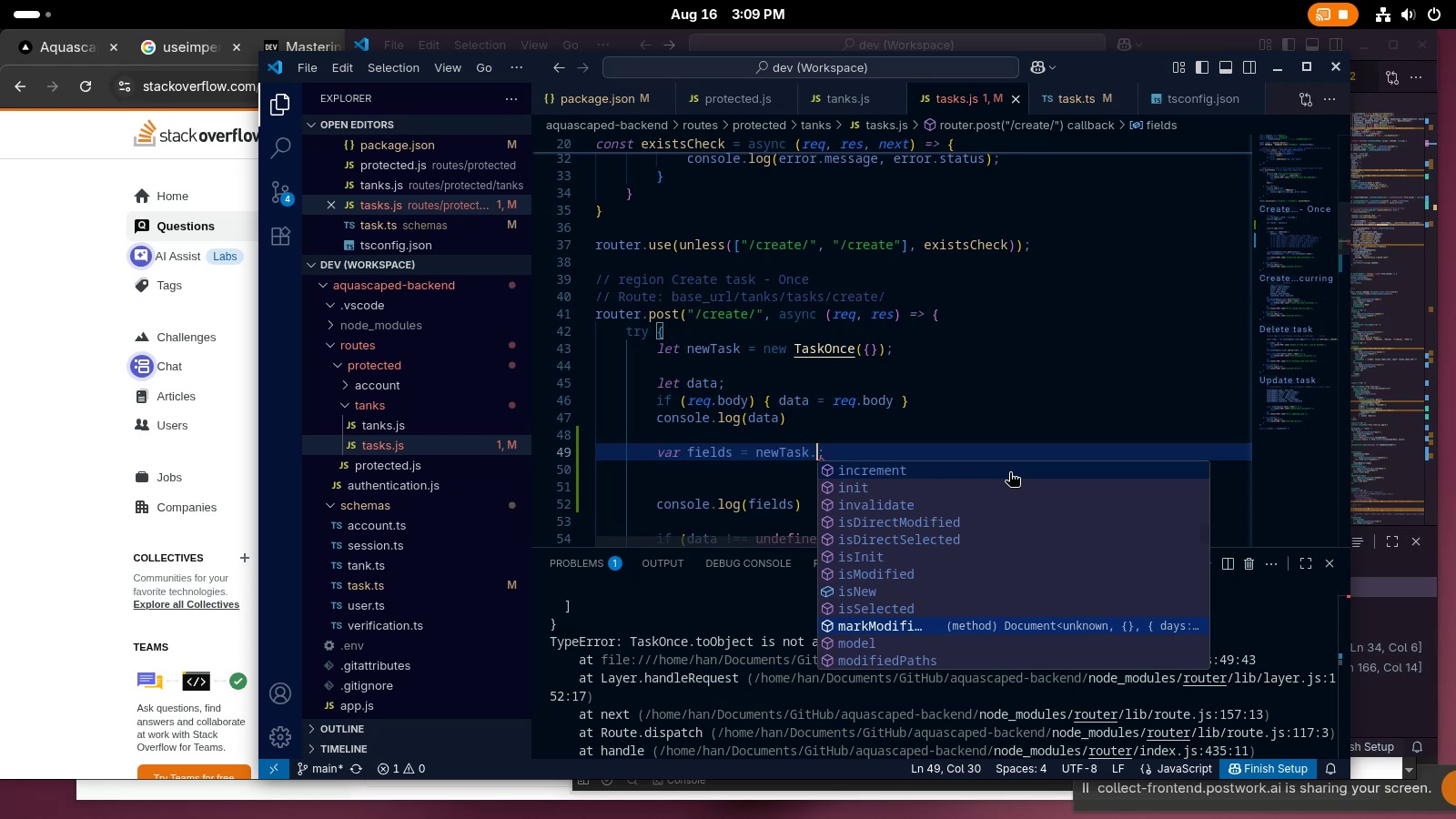 
hold_key(key=MetaRight, duration=0.6)
 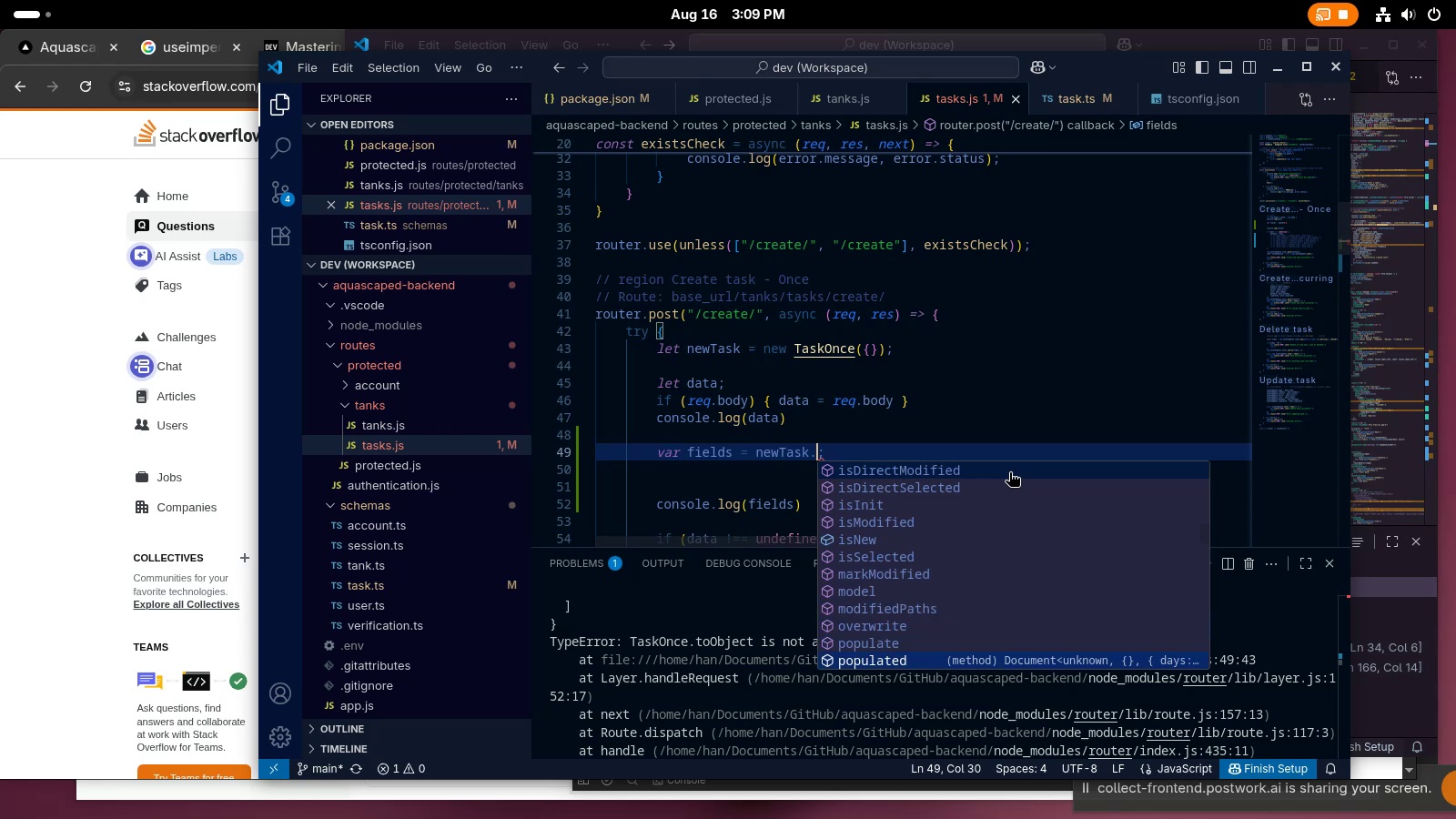 
key(PrintScreen)
 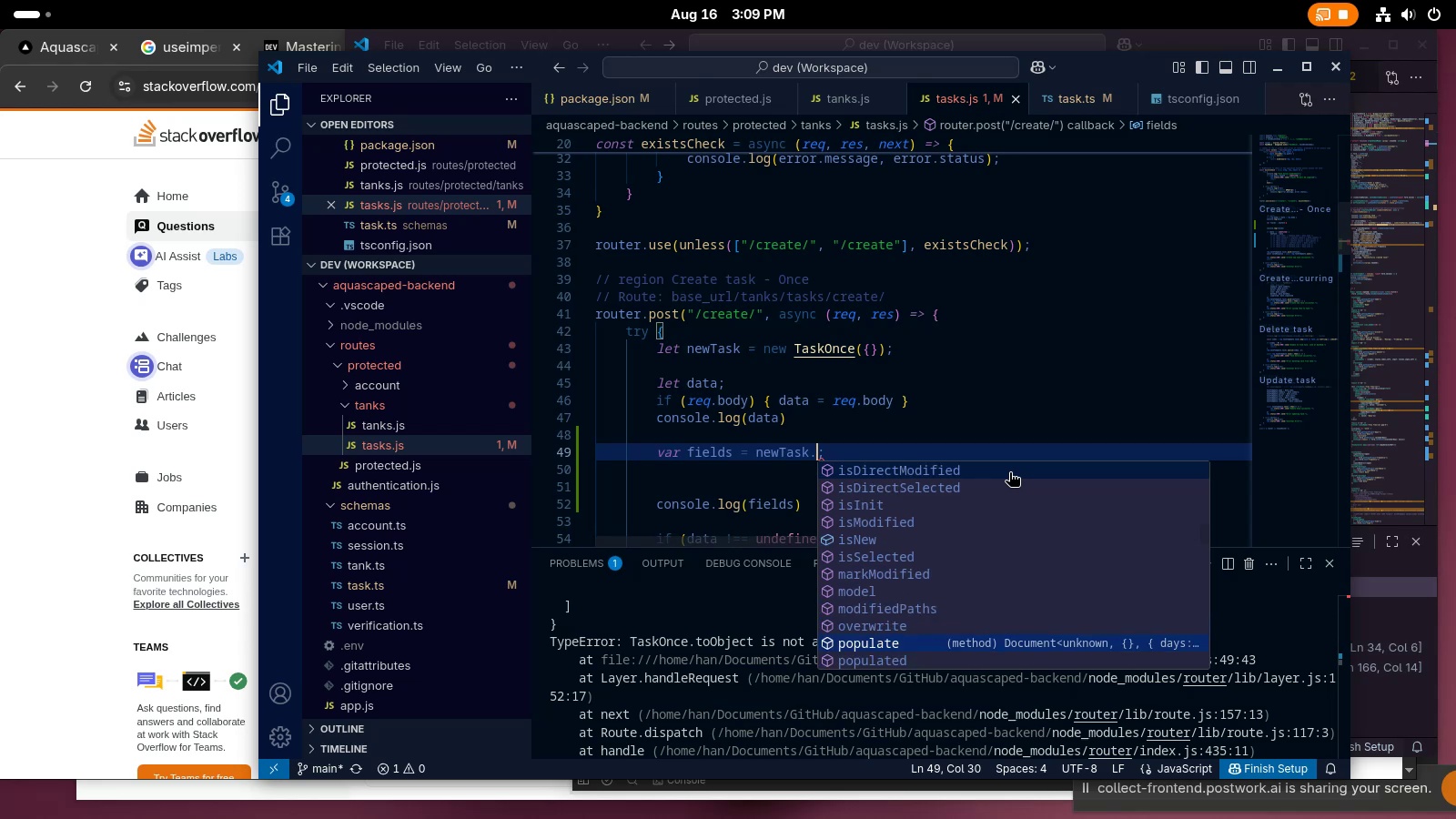 
key(PrintScreen)
 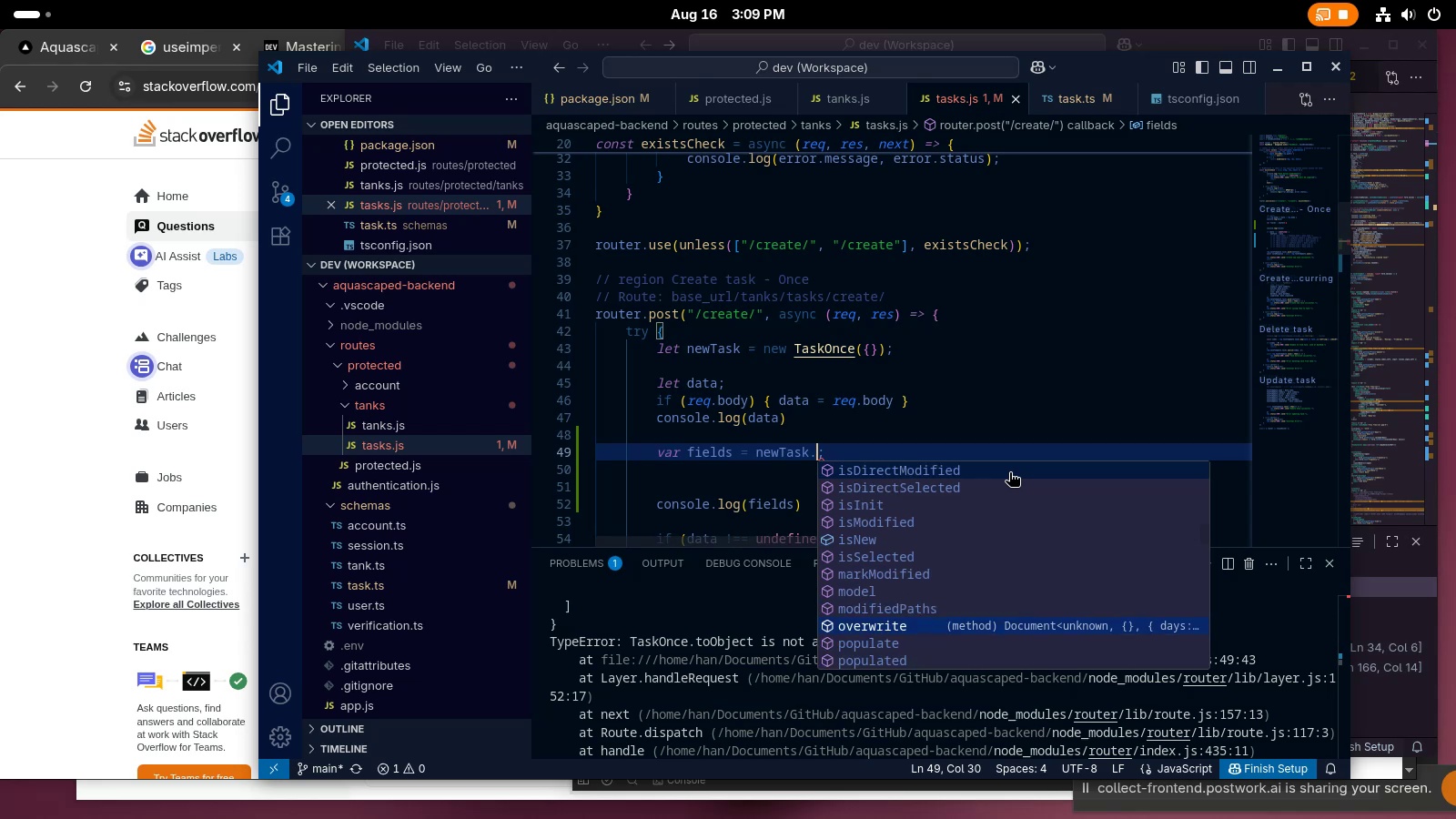 
key(PrintScreen)
 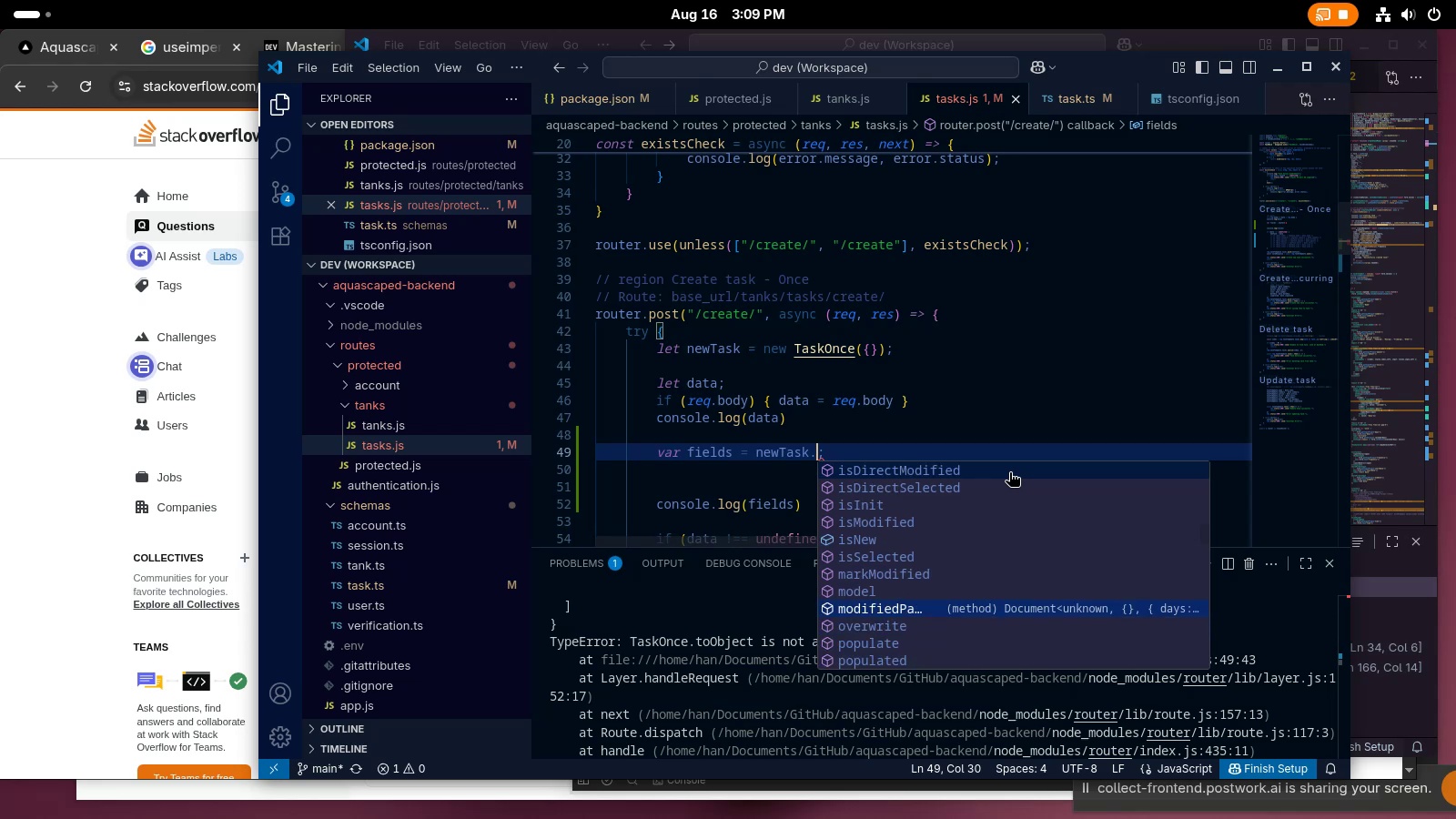 
key(PrintScreen)
 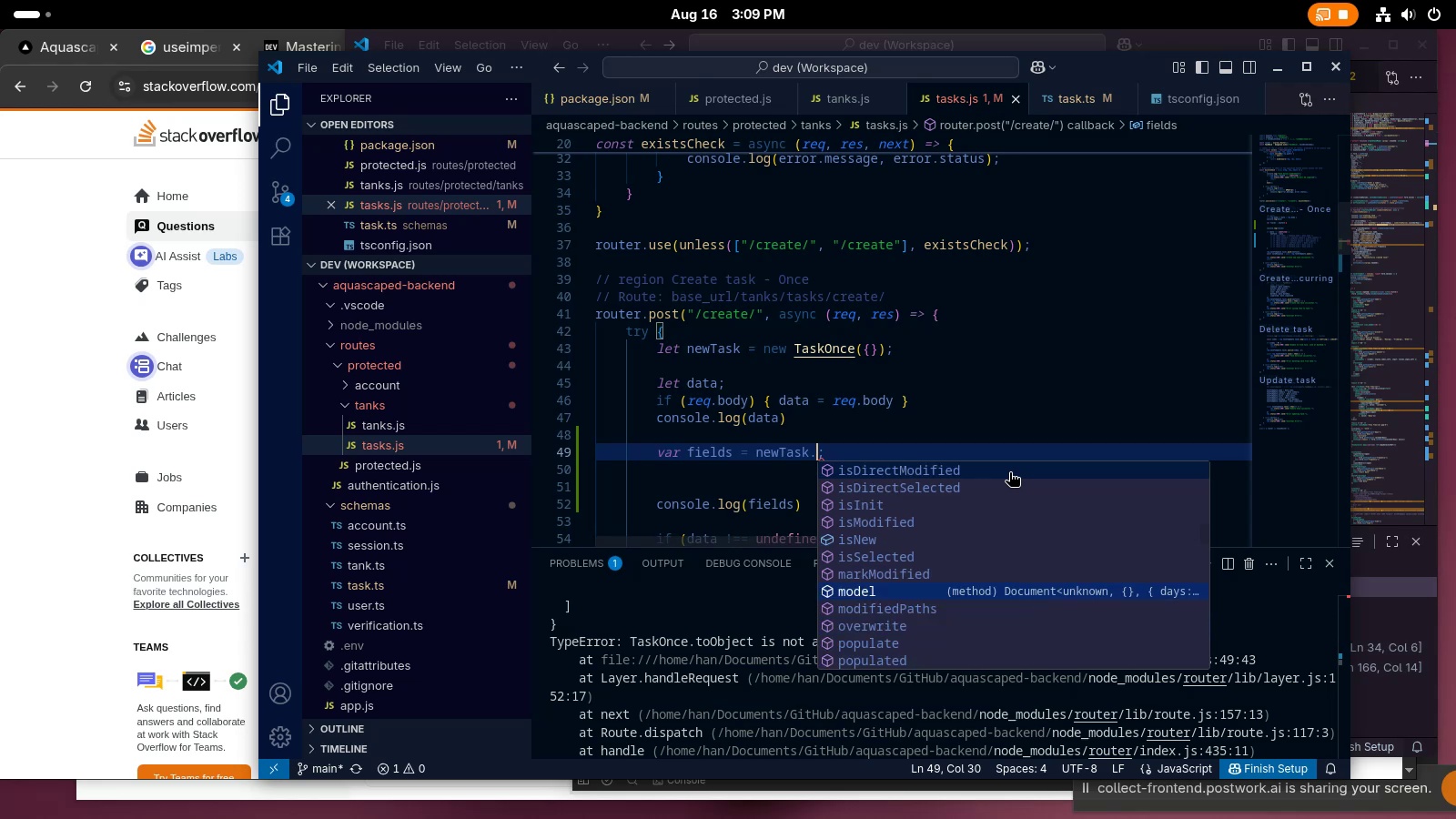 
key(Enter)
 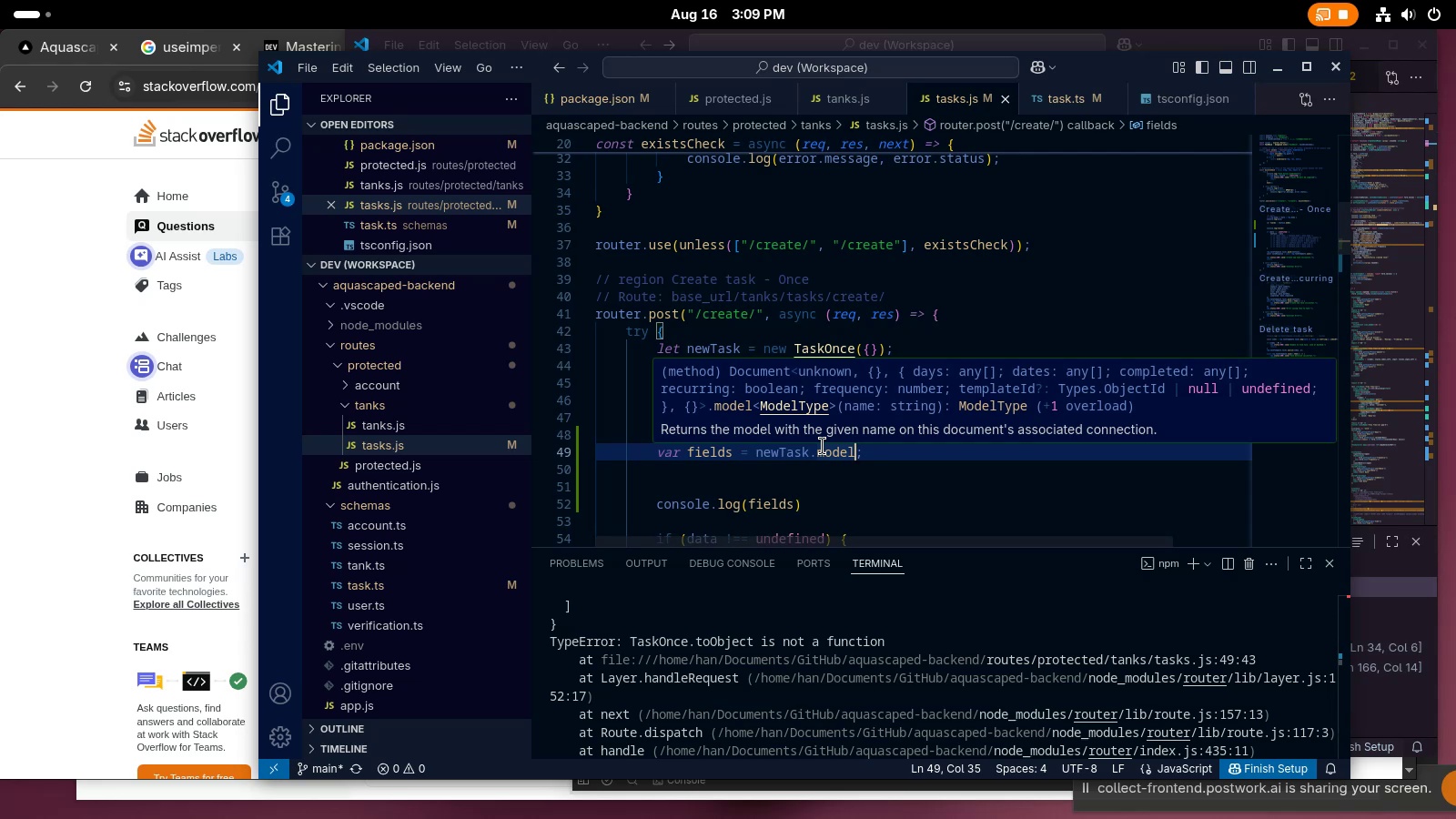 
wait(7.27)
 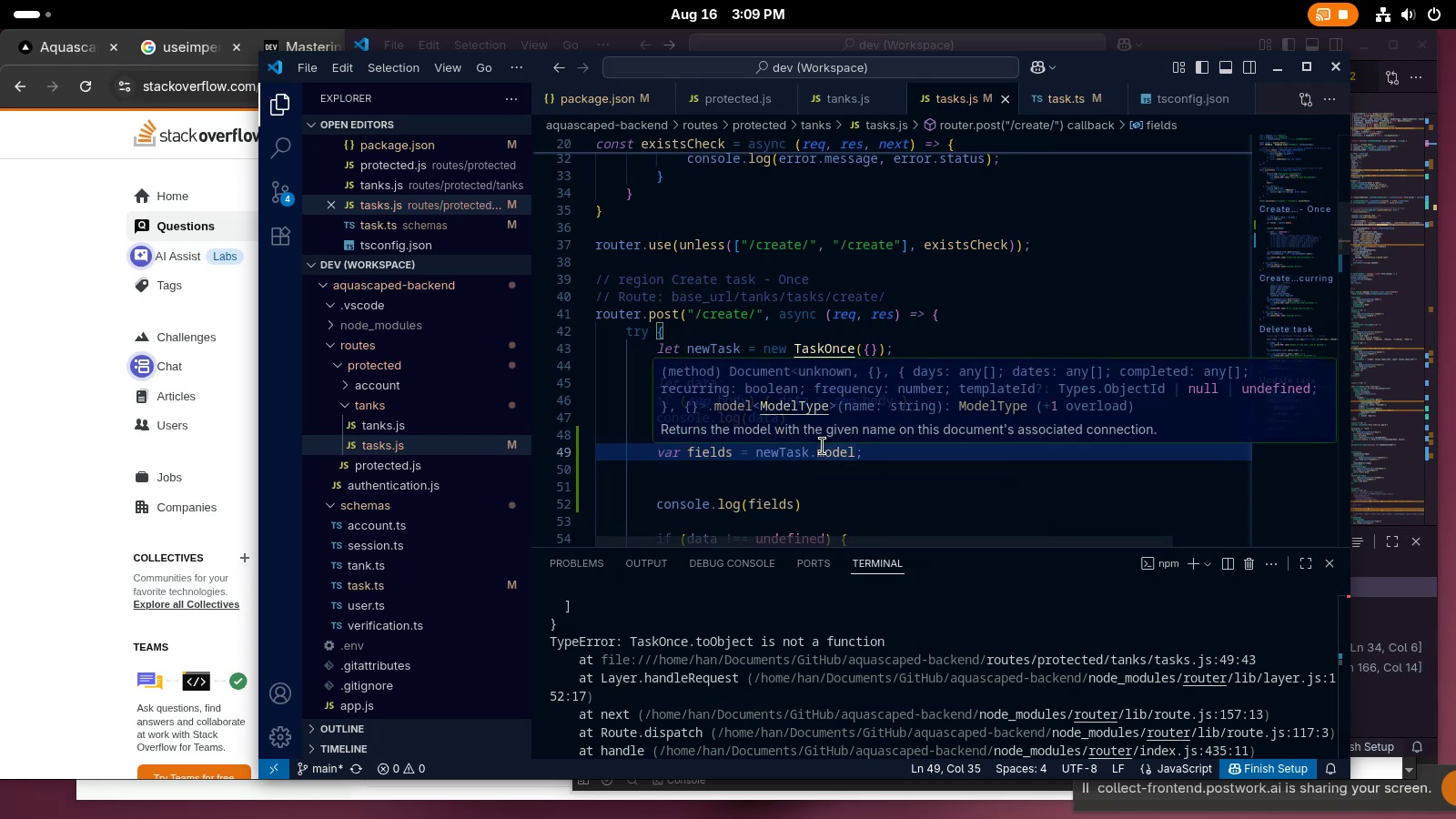 
key(Control+ControlLeft)
 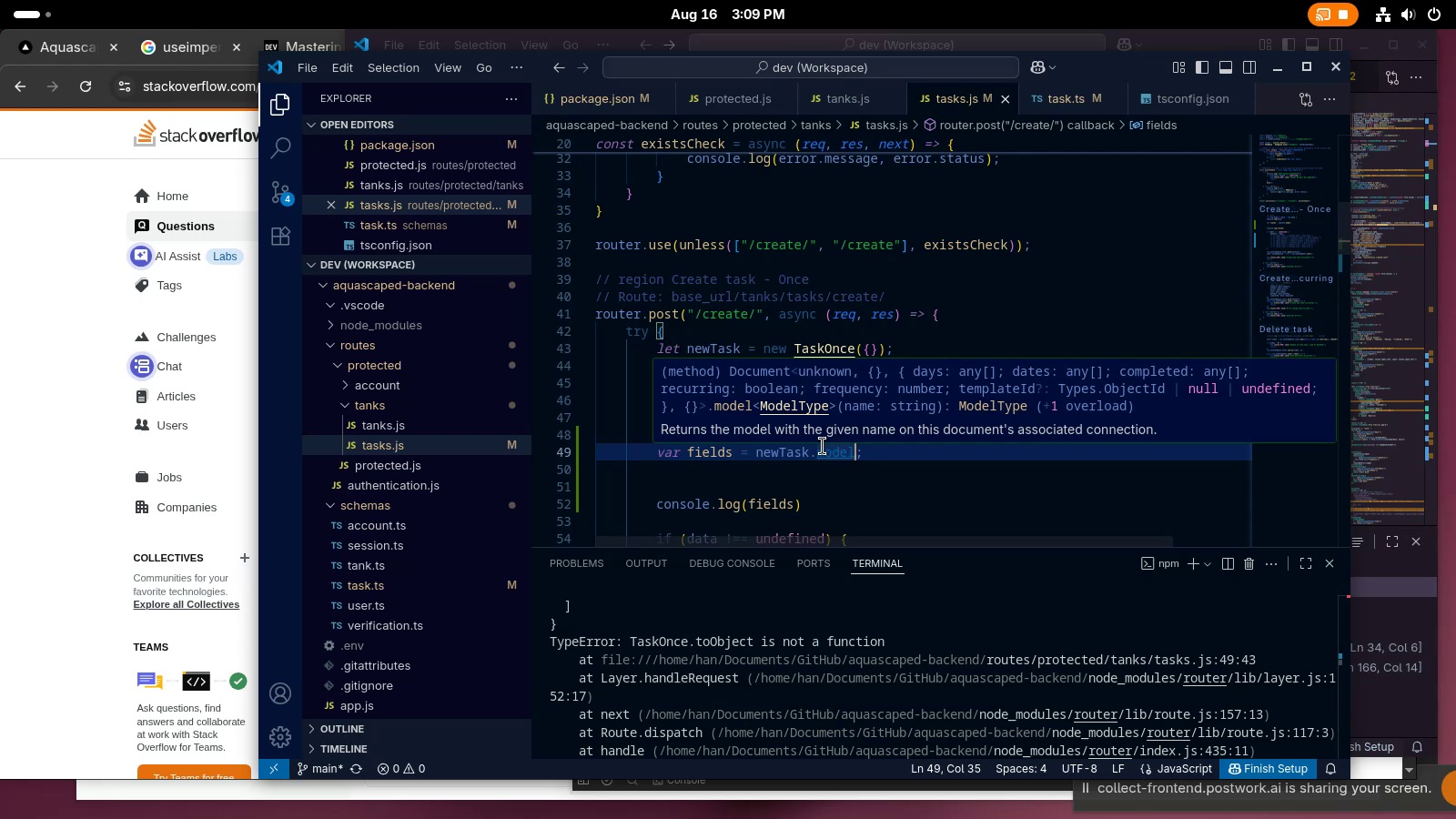 
key(Control+Backspace)
 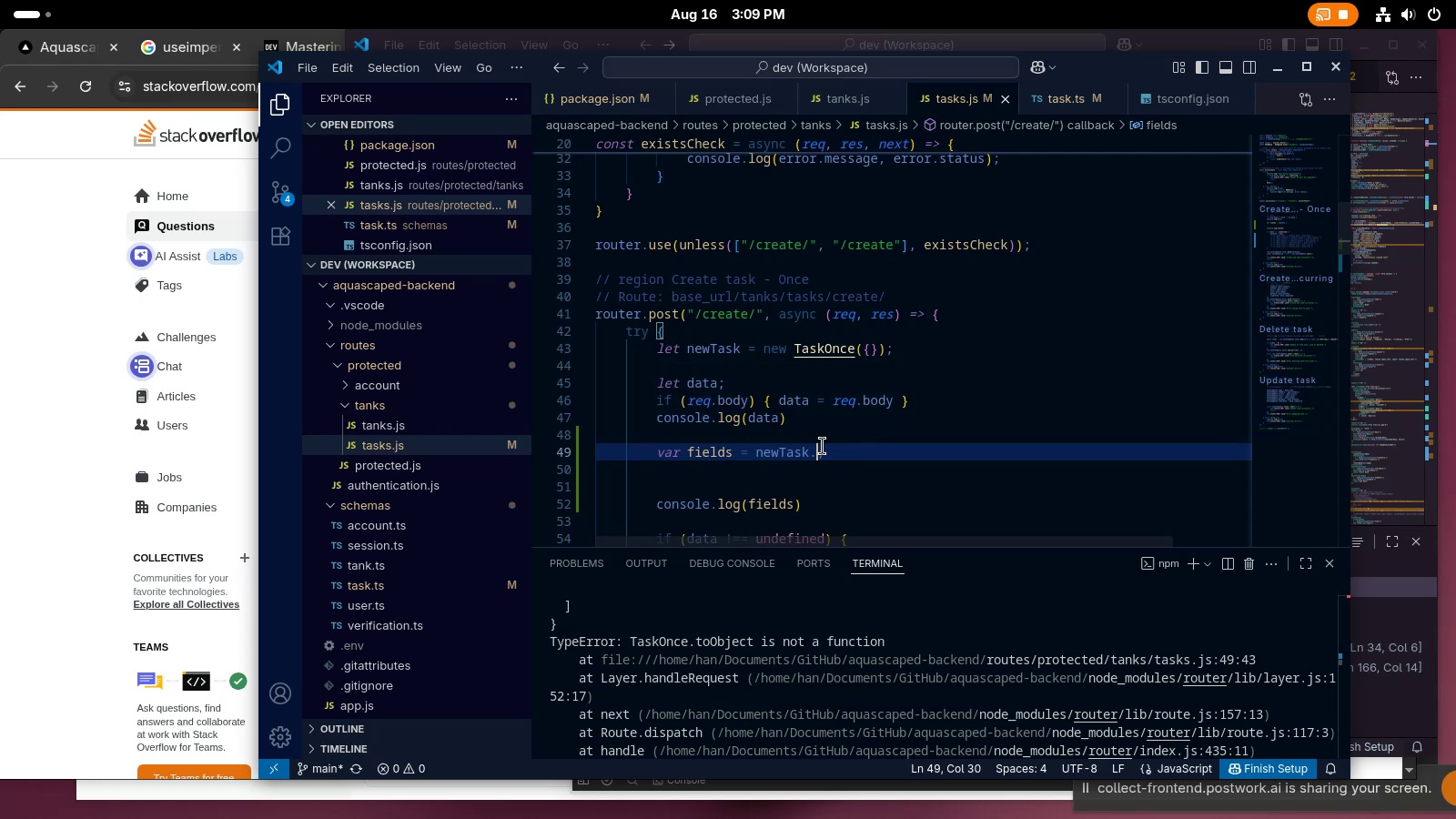 
key(Backspace)
 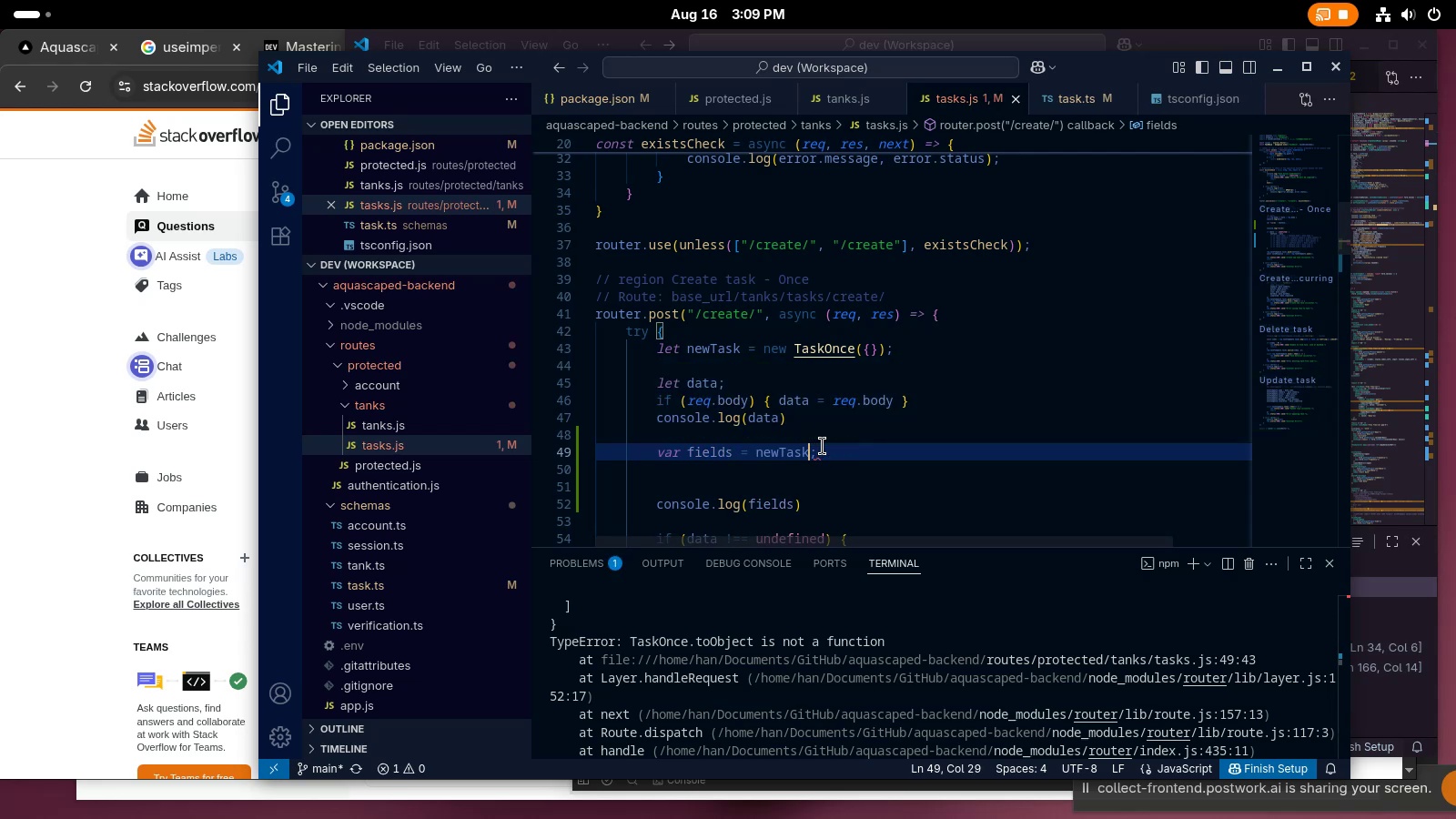 
key(Period)
 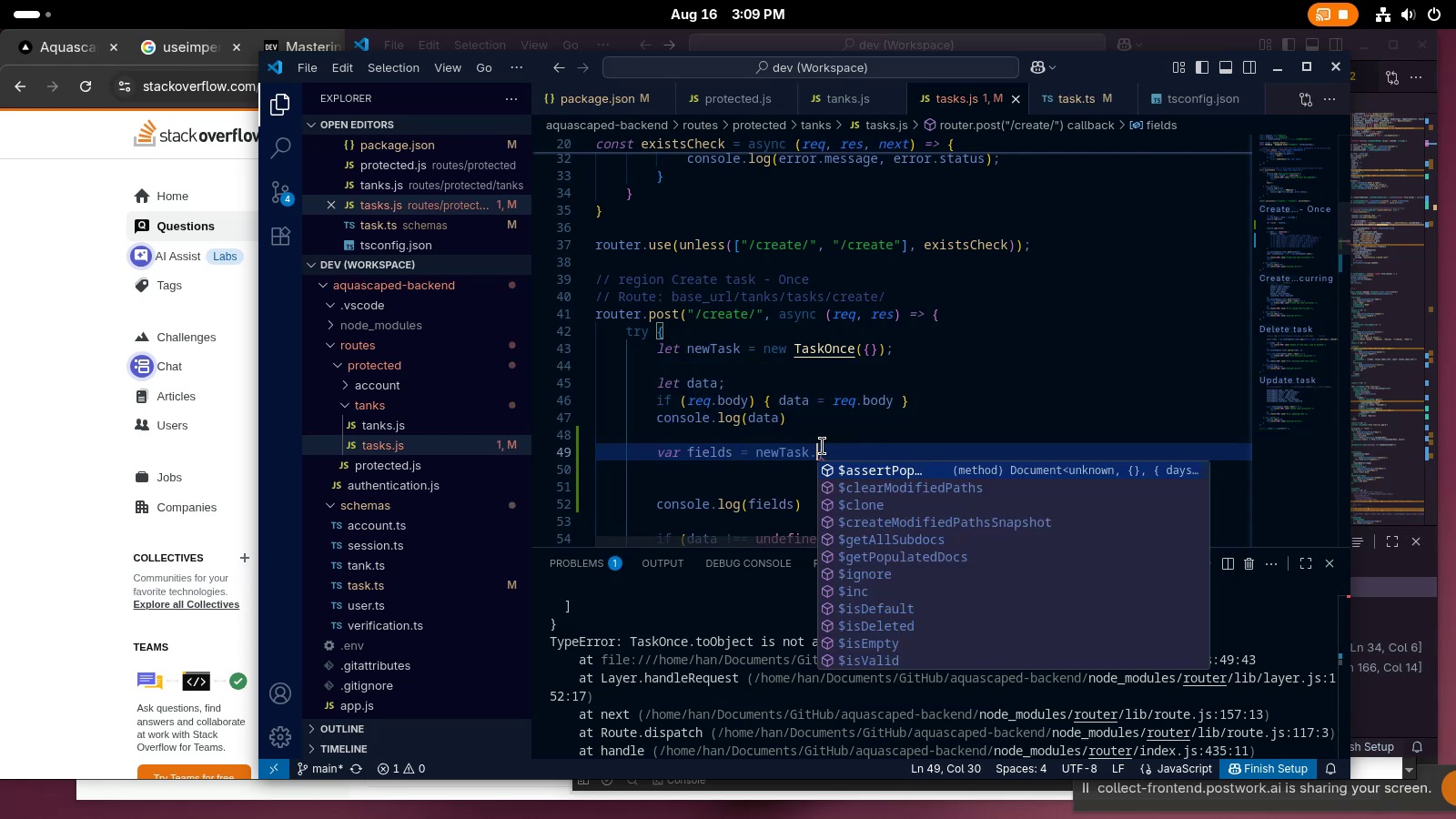 
key(PrintScreen)
 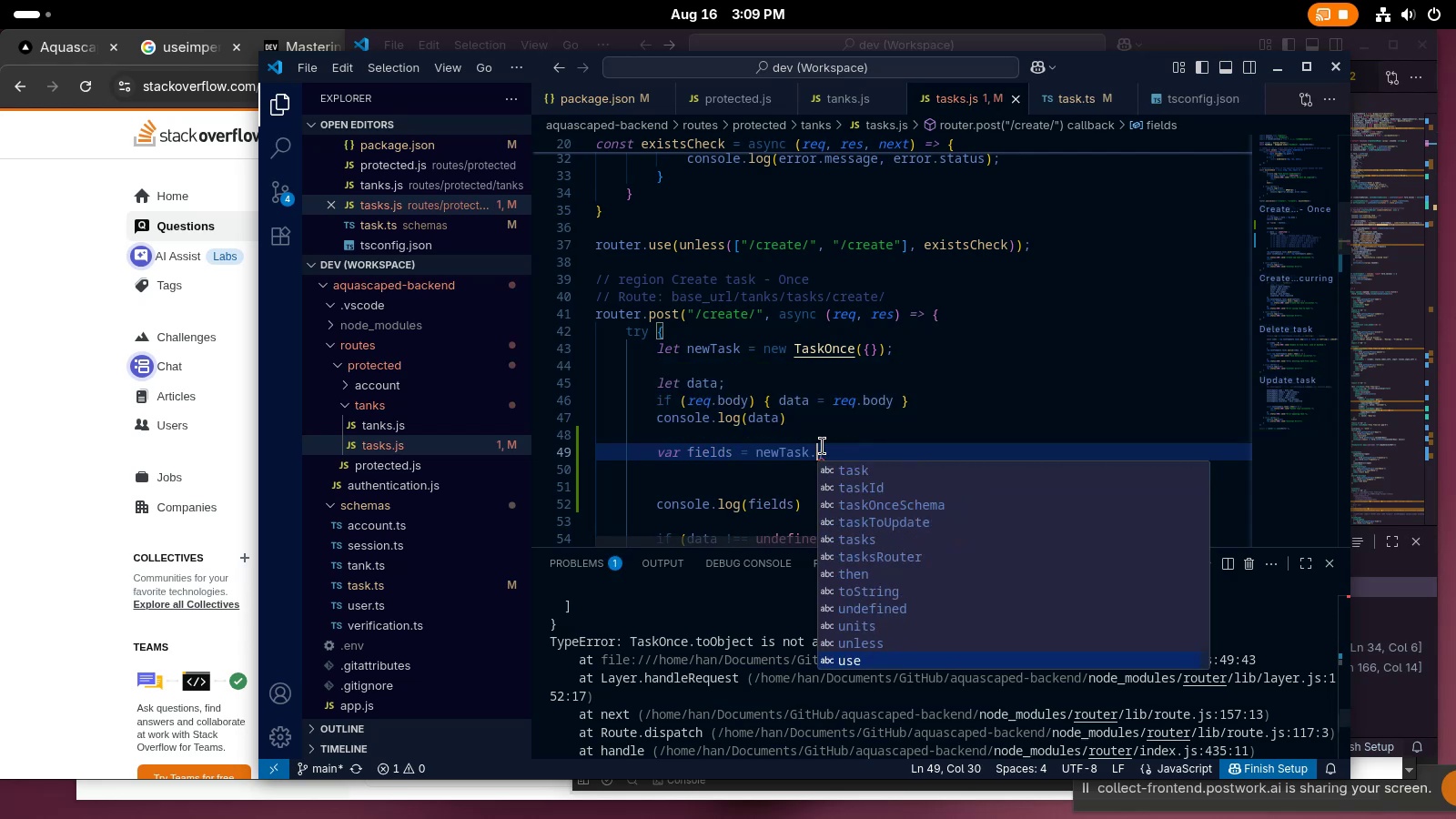 
hold_key(key=PrintScreen, duration=0.57)
 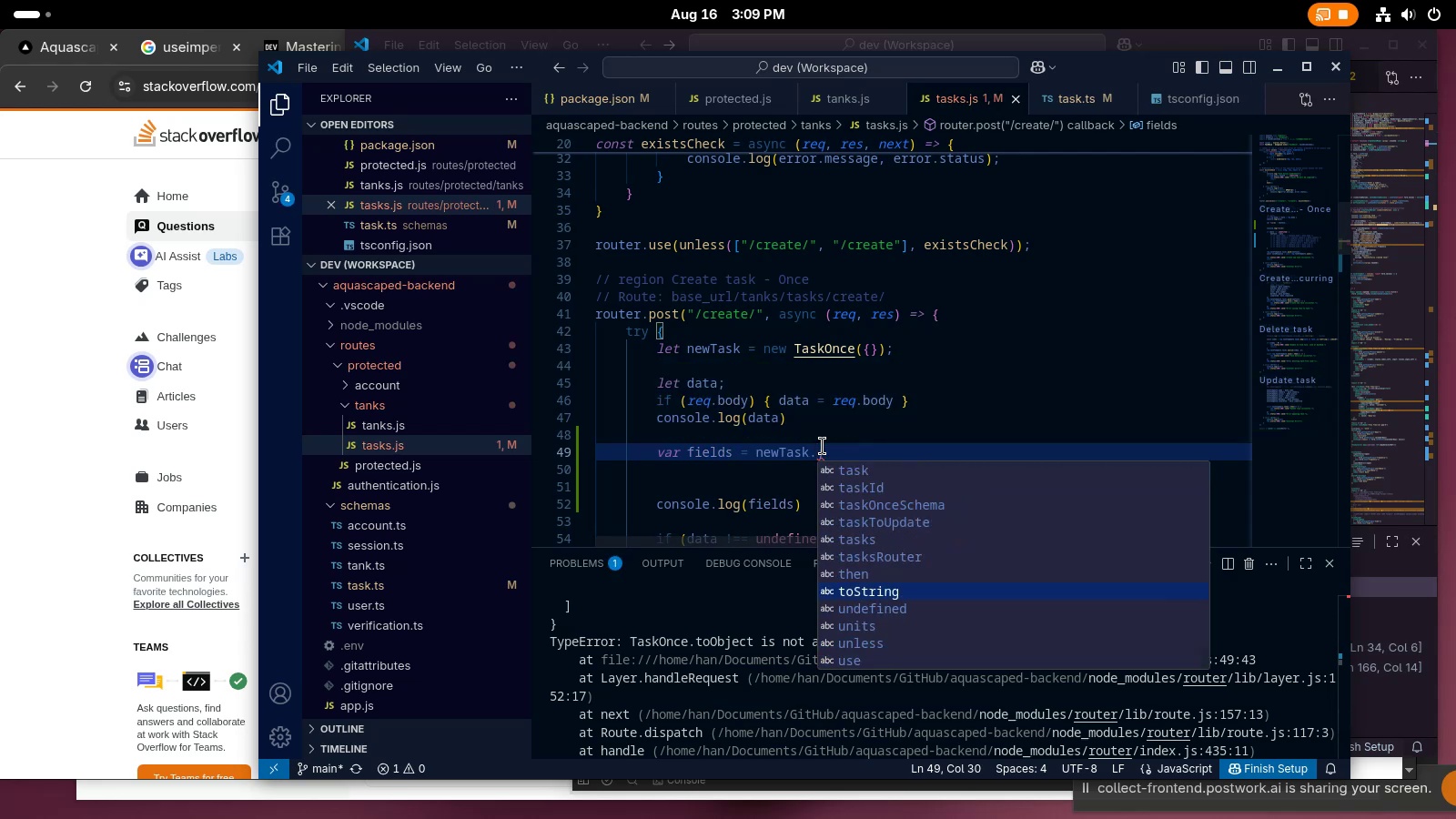 
hold_key(key=PrintScreen, duration=0.9)
 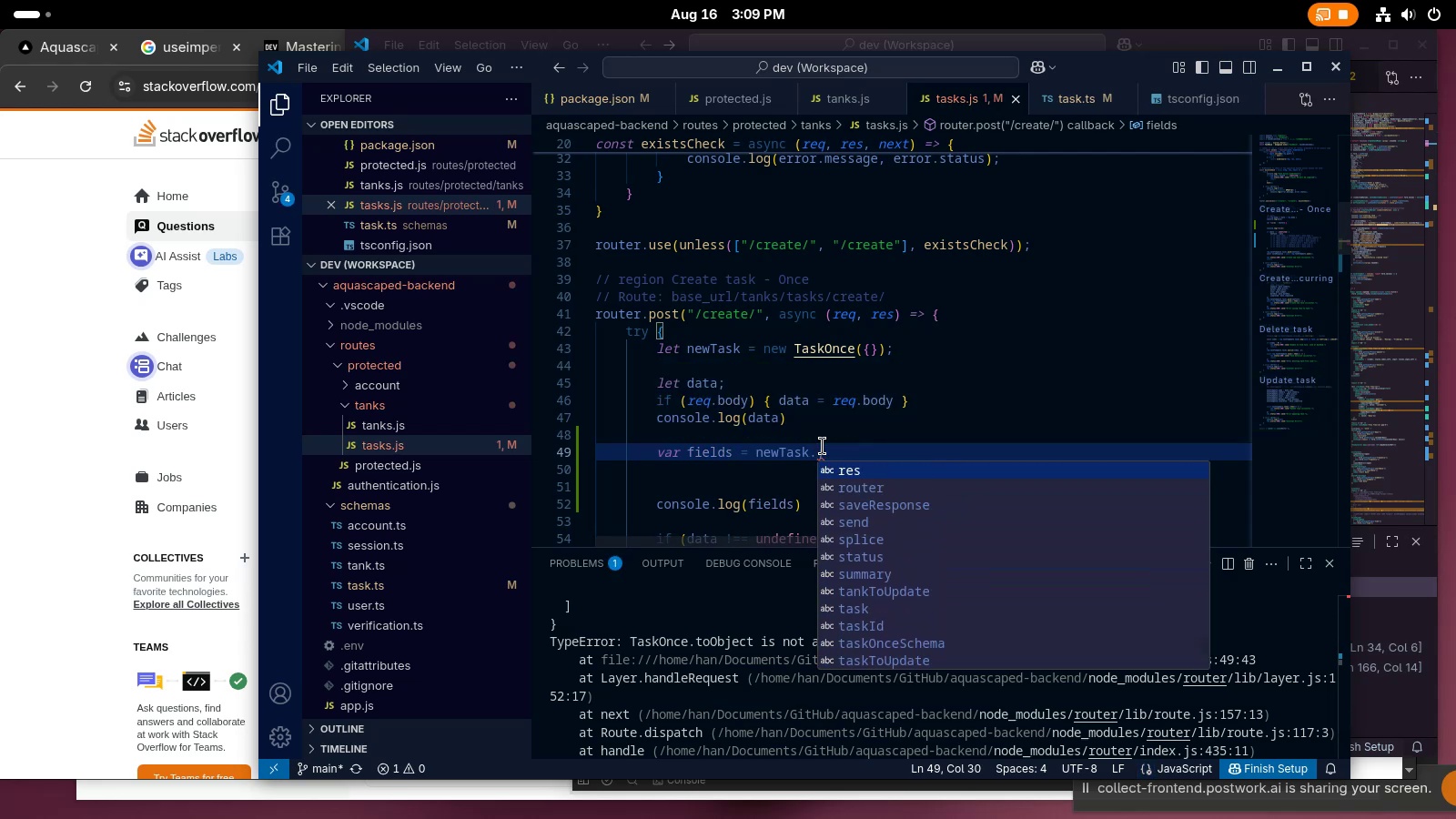 
hold_key(key=PrintScreen, duration=1.07)
 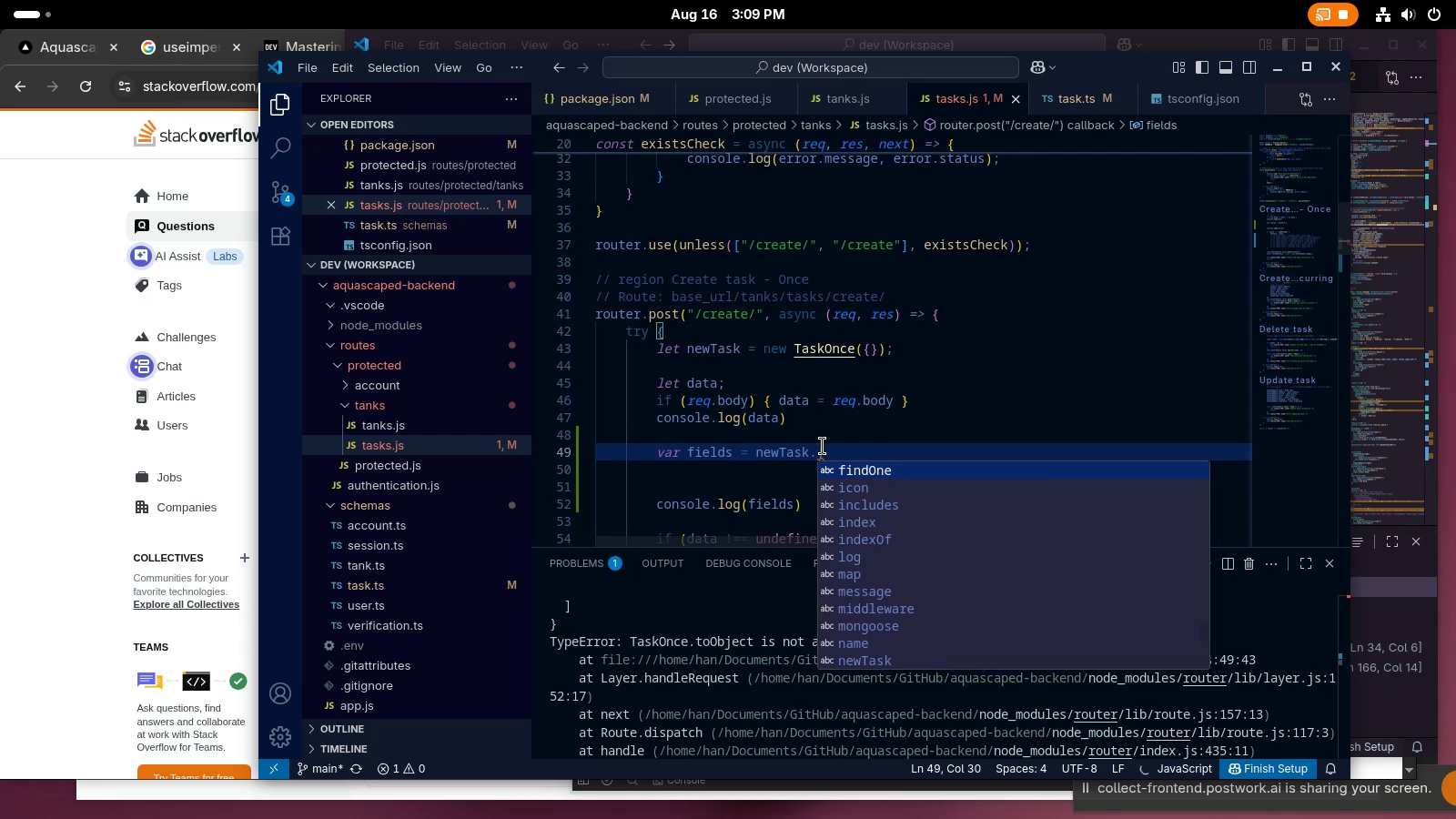 
hold_key(key=PrintScreen, duration=0.8)
 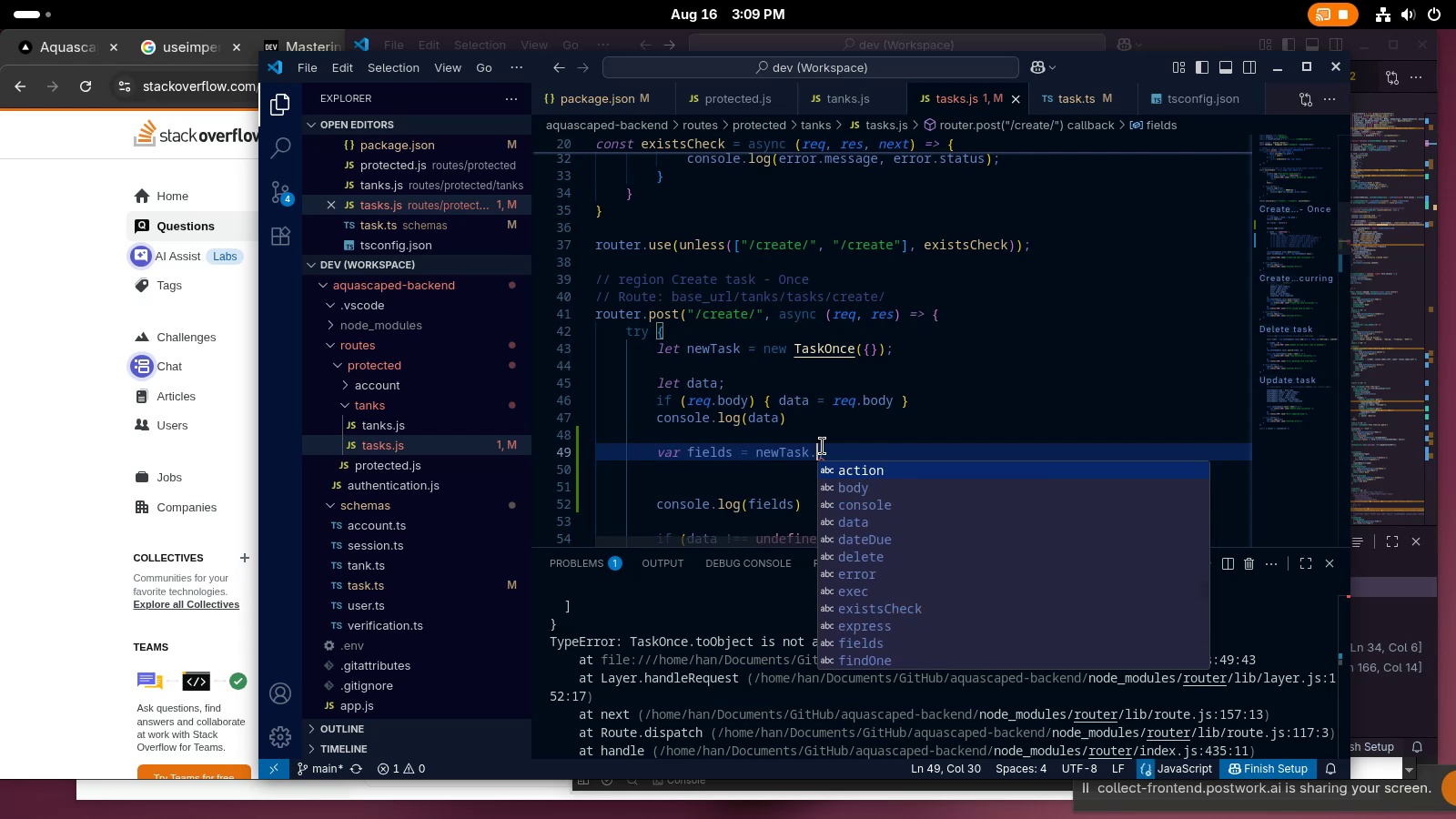 
key(PrintScreen)
 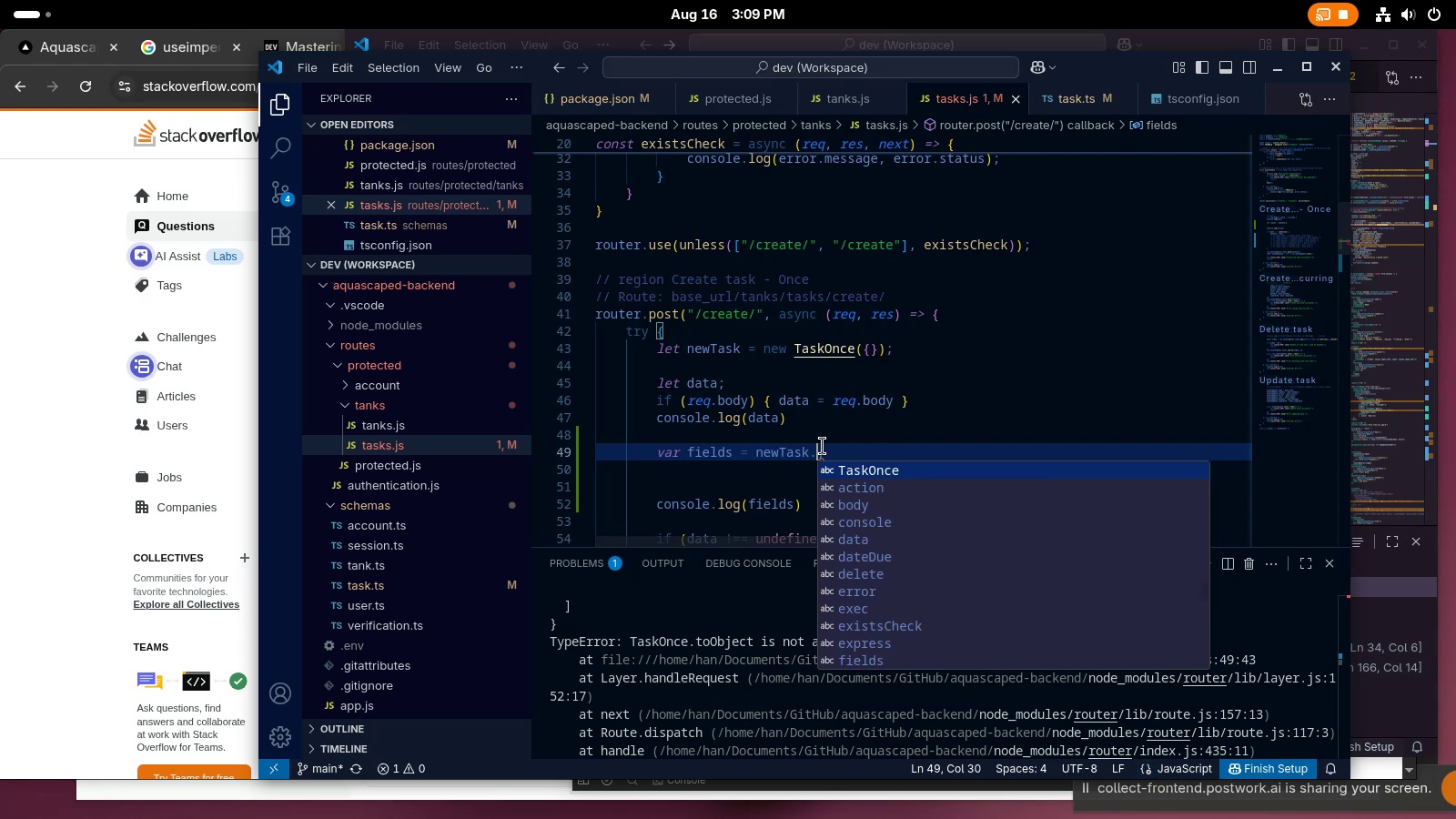 
hold_key(key=PrintScreen, duration=0.85)
 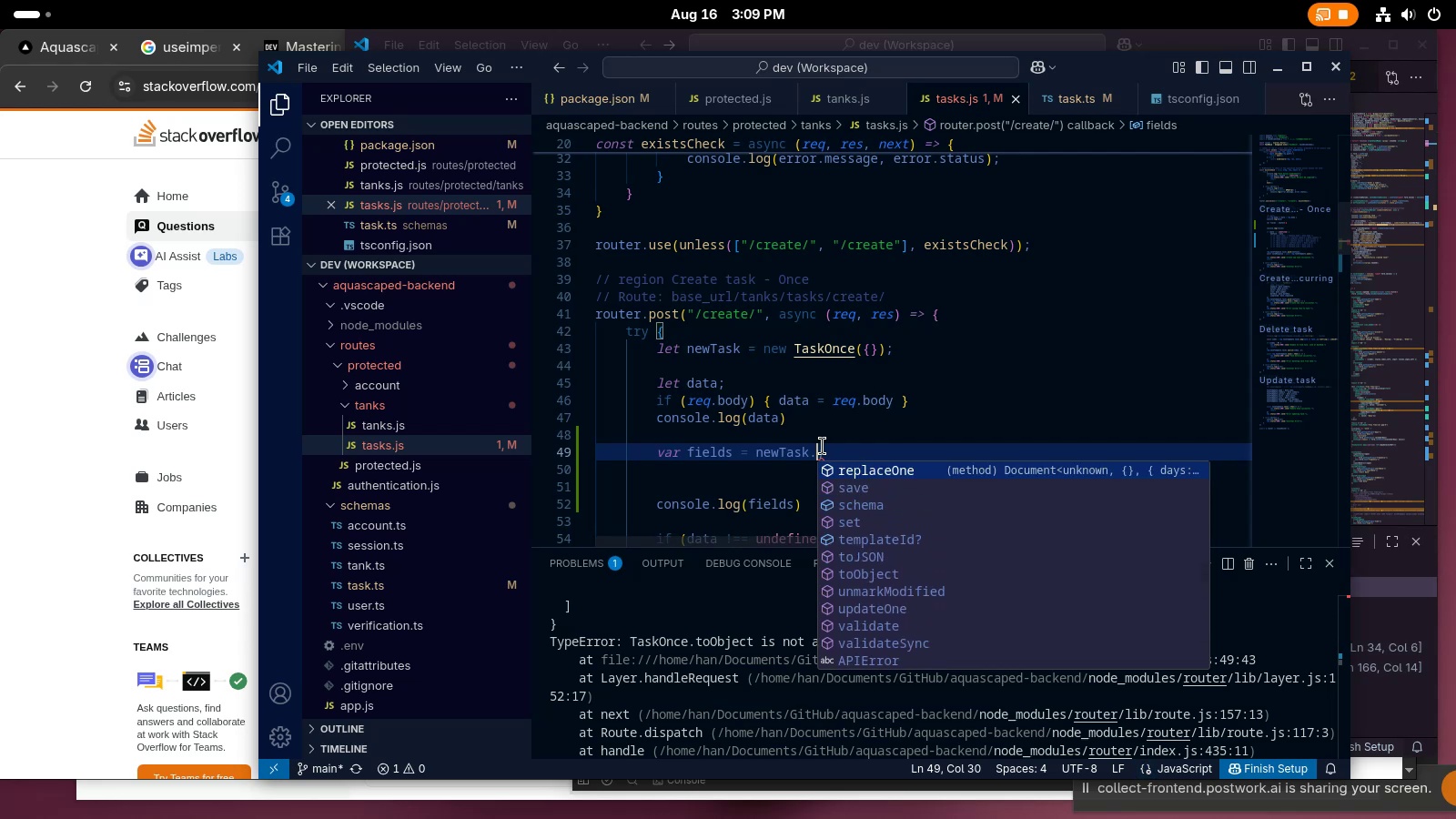 
hold_key(key=MetaRight, duration=0.61)
 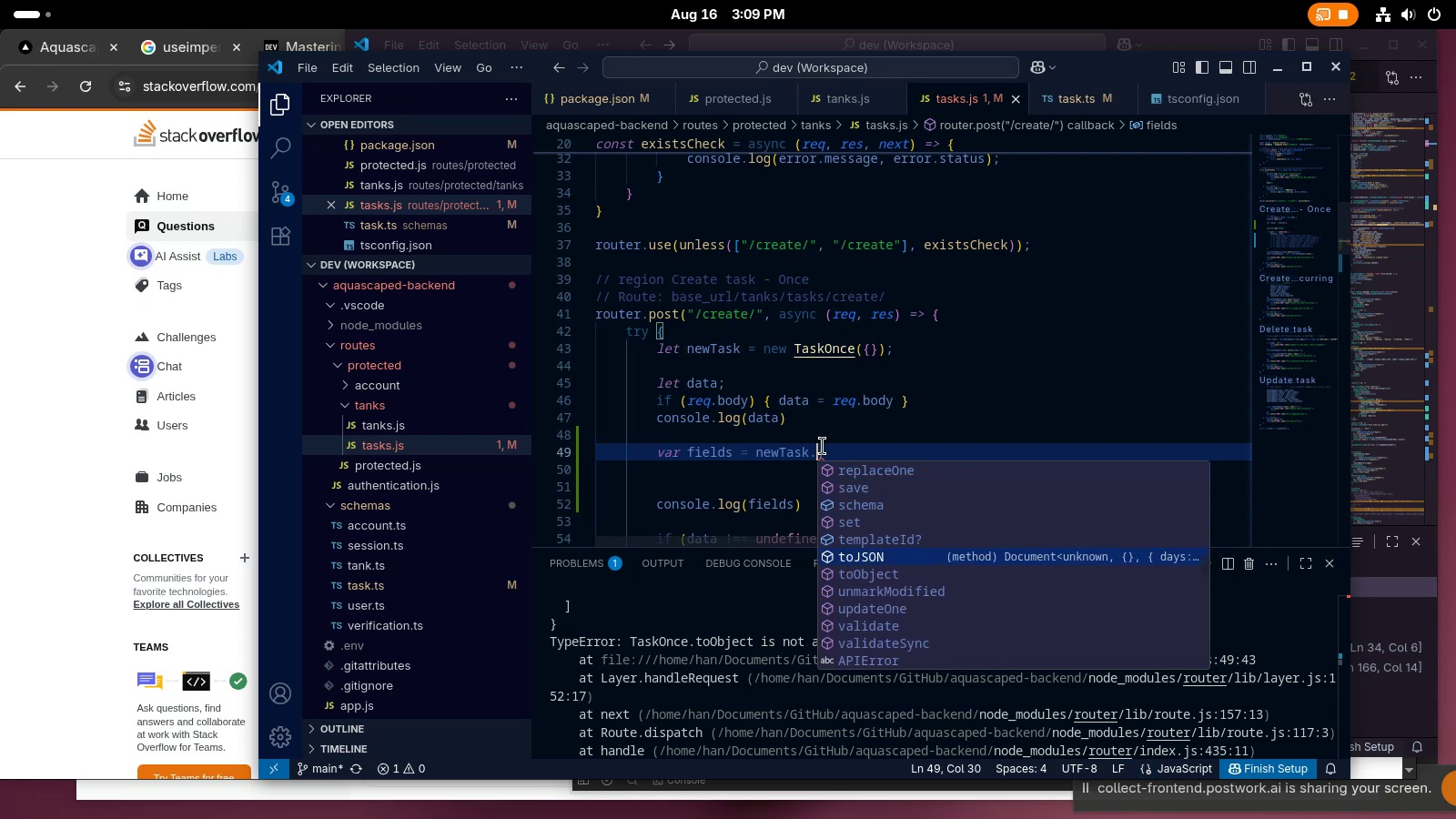 
key(Meta+MetaRight)
 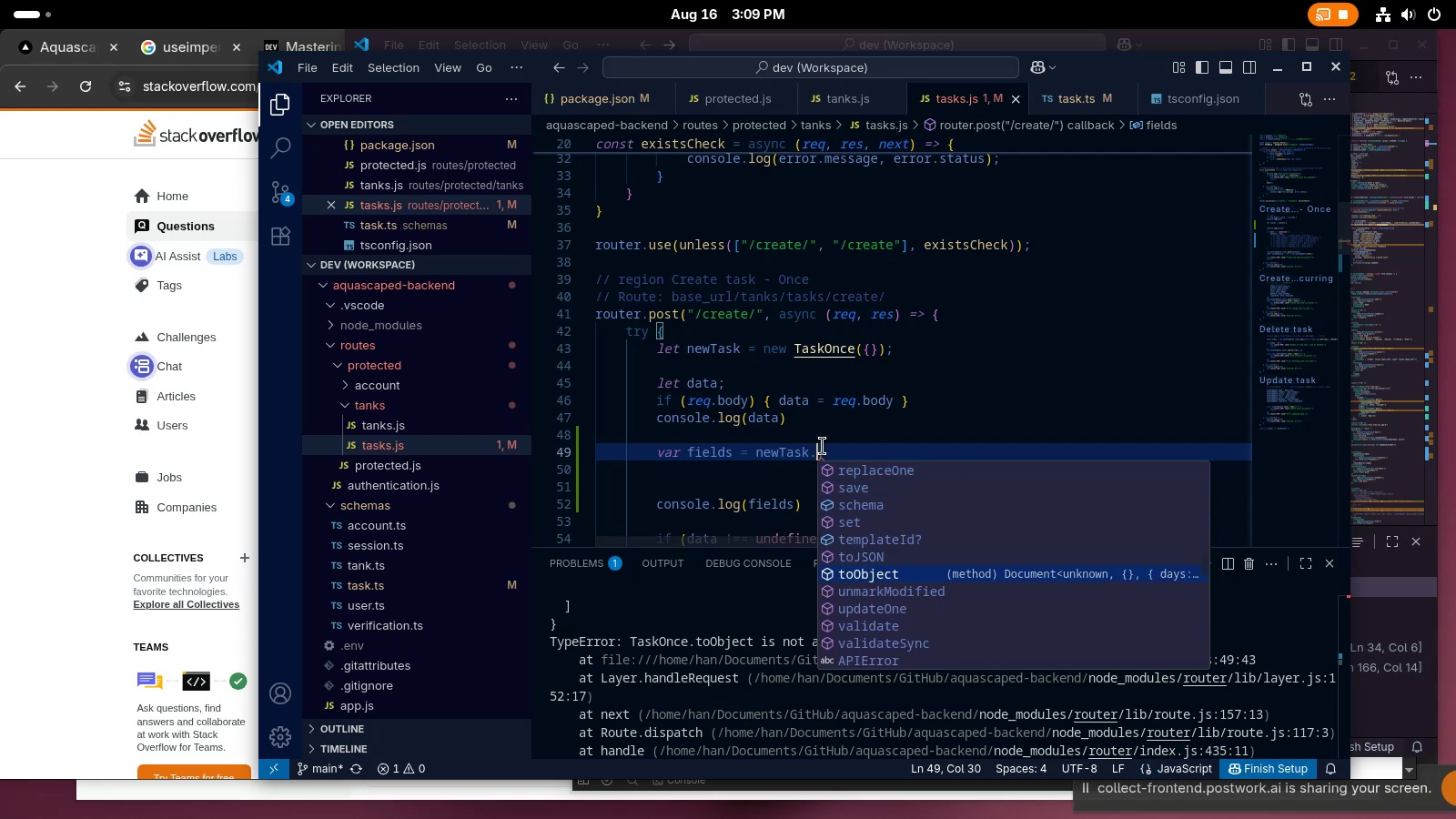 
key(Enter)
 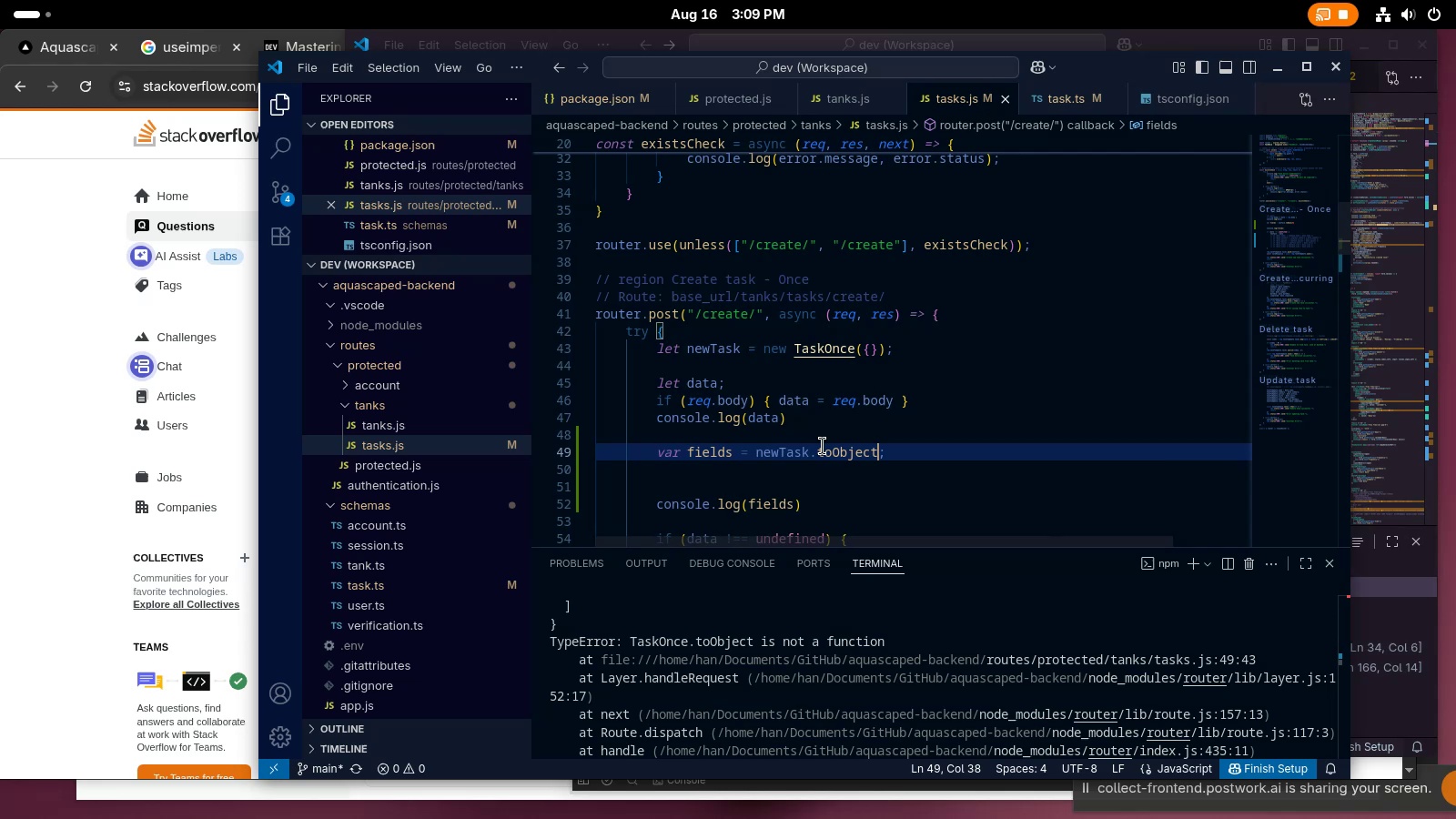 
type(())
 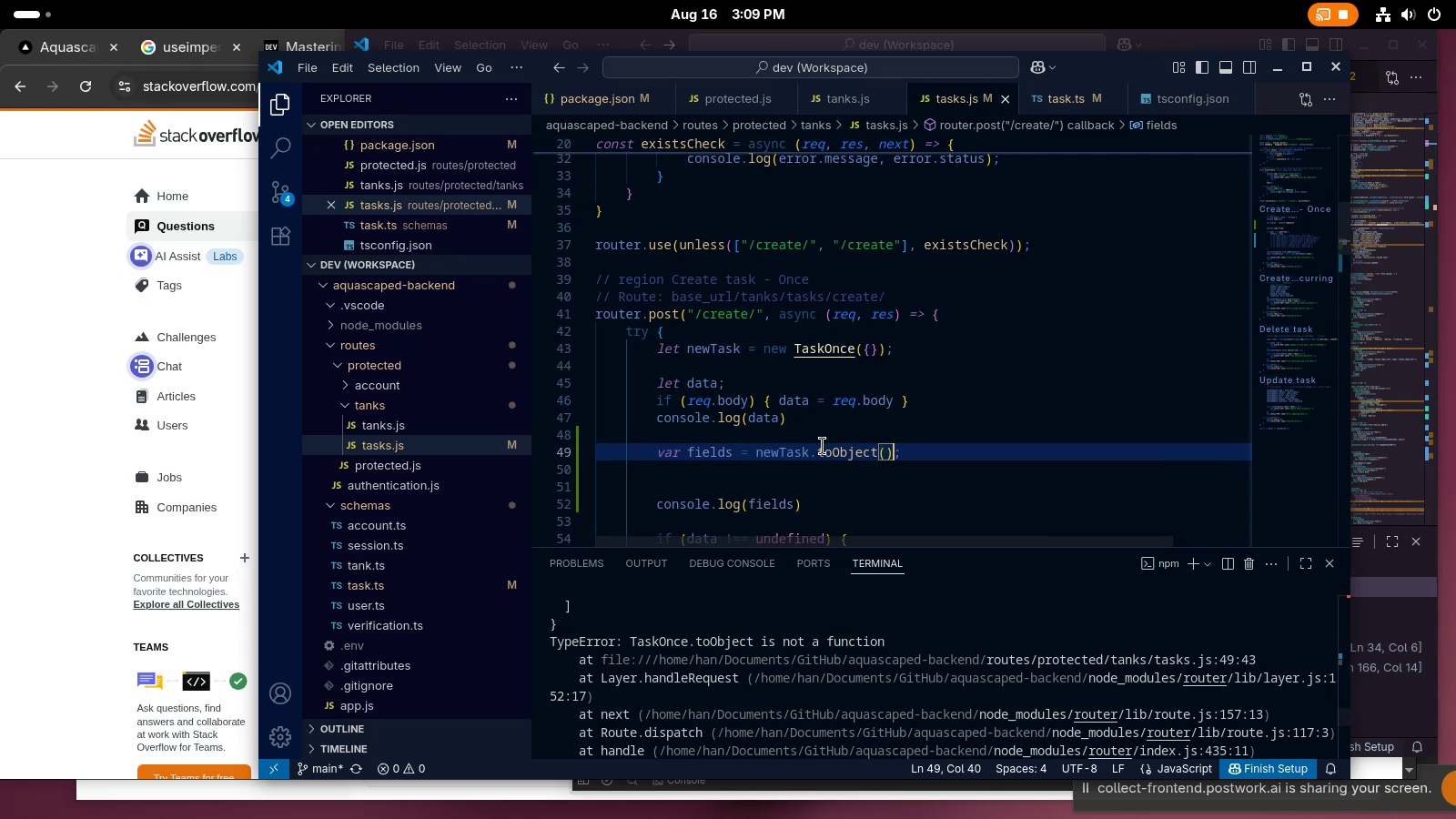 
hold_key(key=ControlLeft, duration=0.62)
 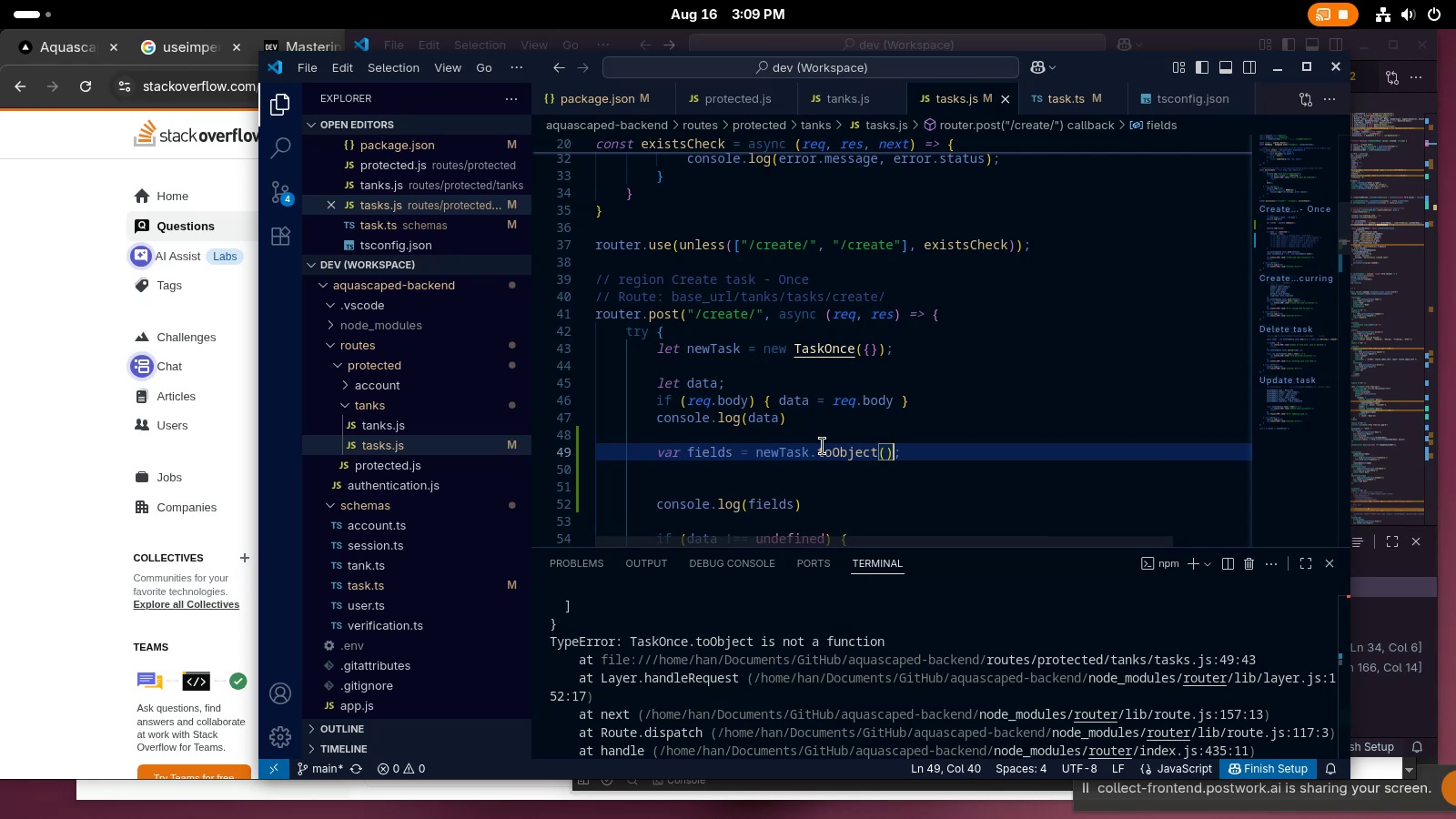 
key(Control+ControlLeft)
 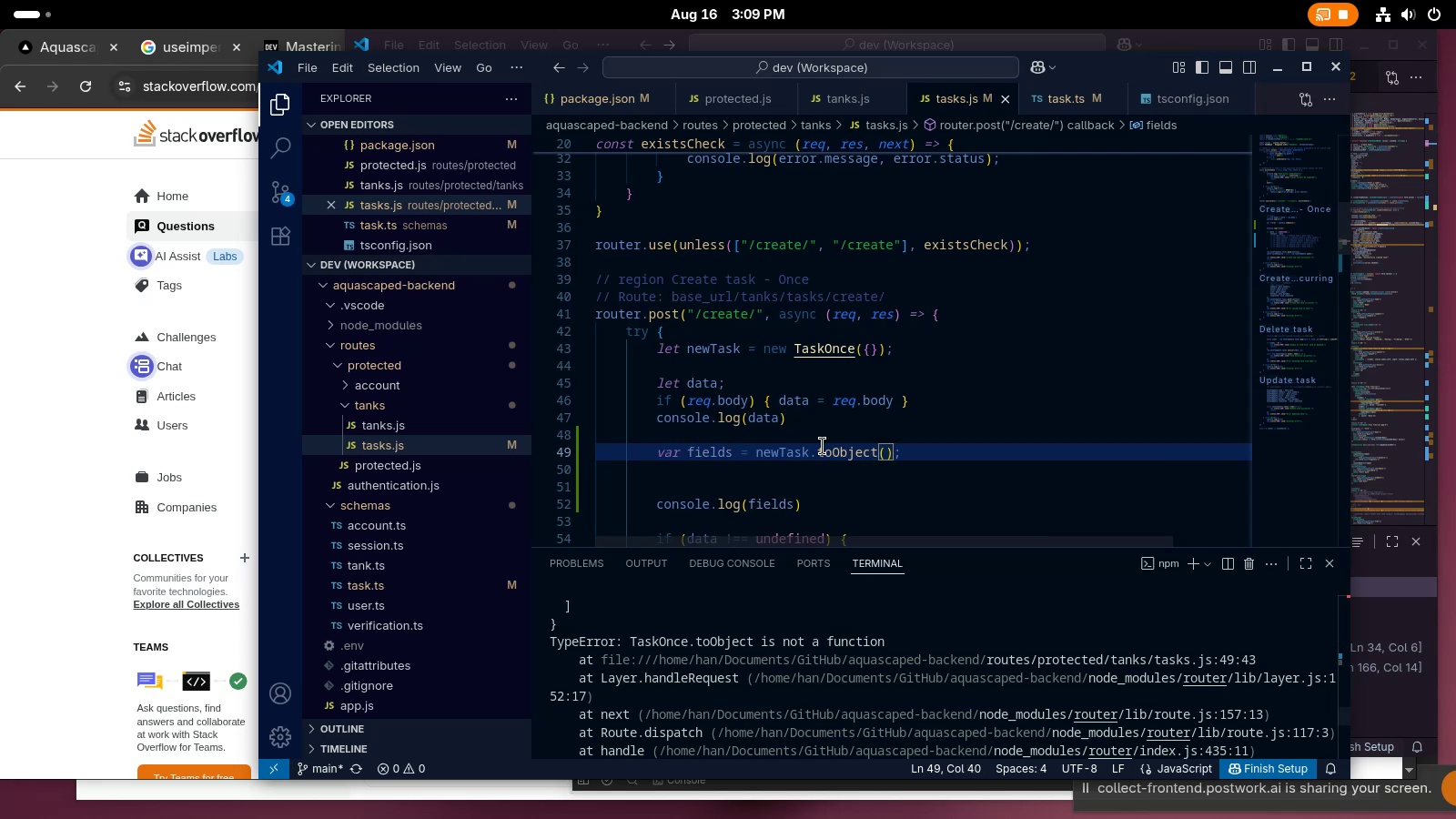 
key(Control+S)
 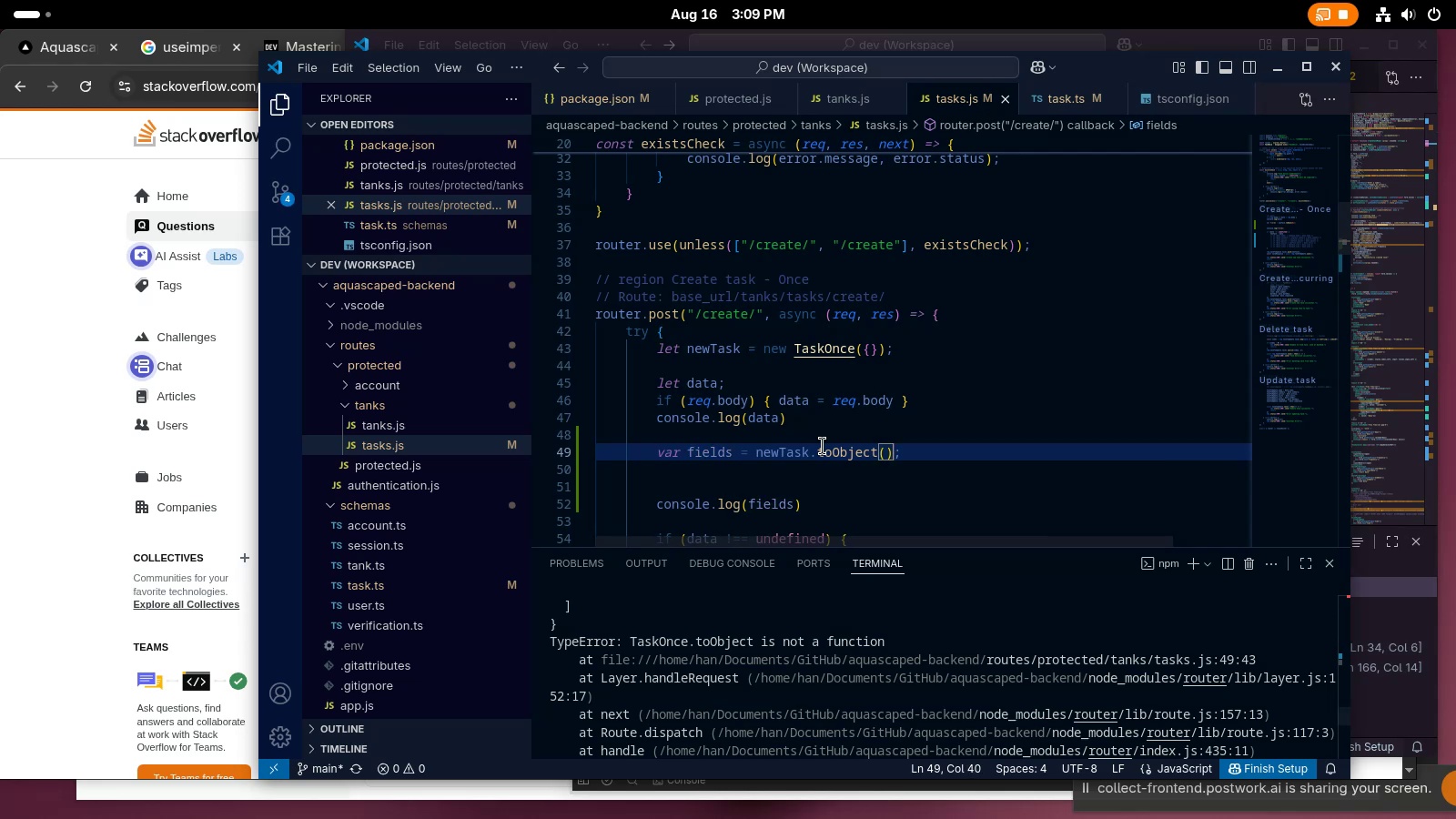 
hold_key(key=ControlLeft, duration=0.87)
 